 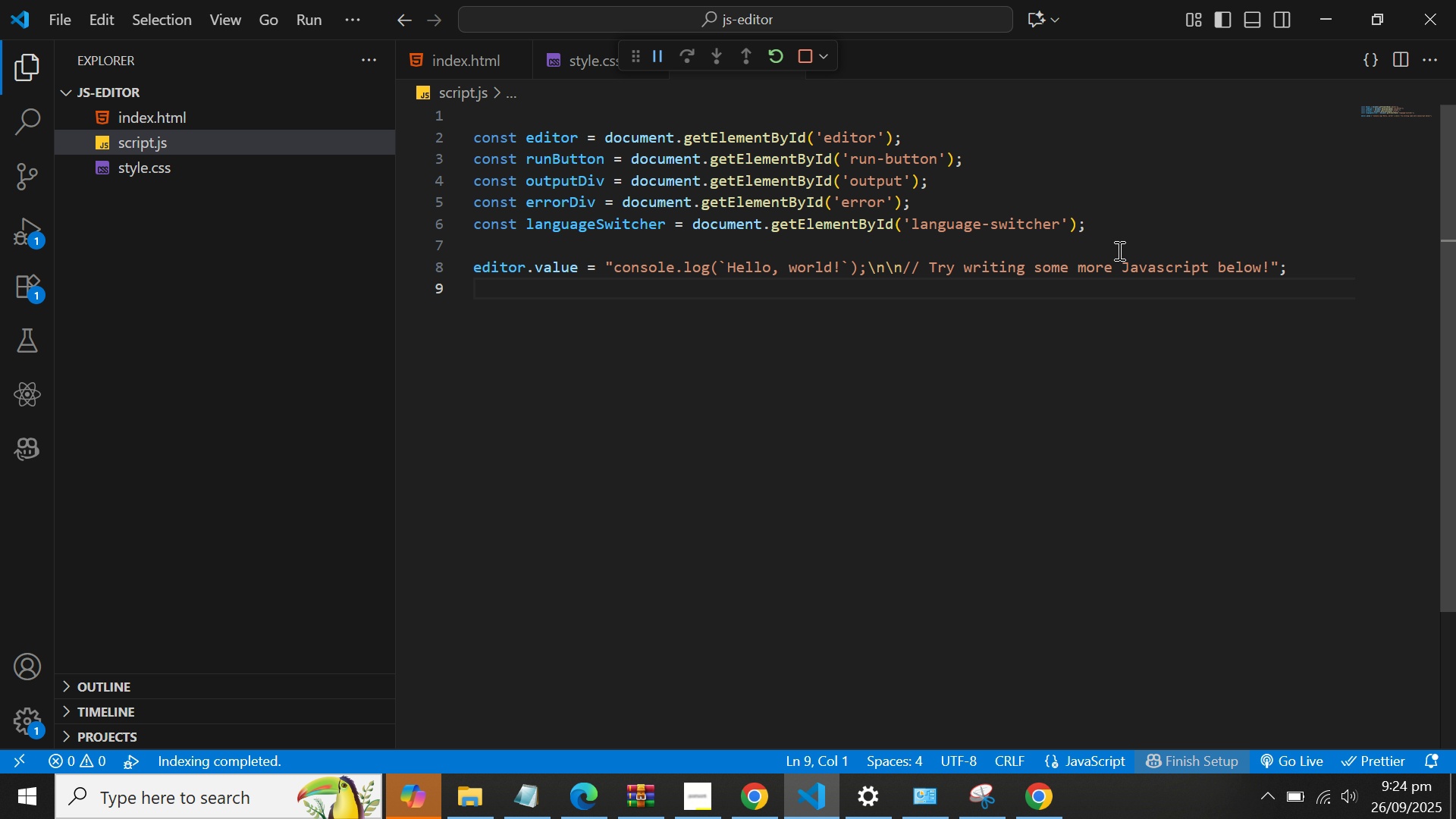 
key(Alt+Tab)
 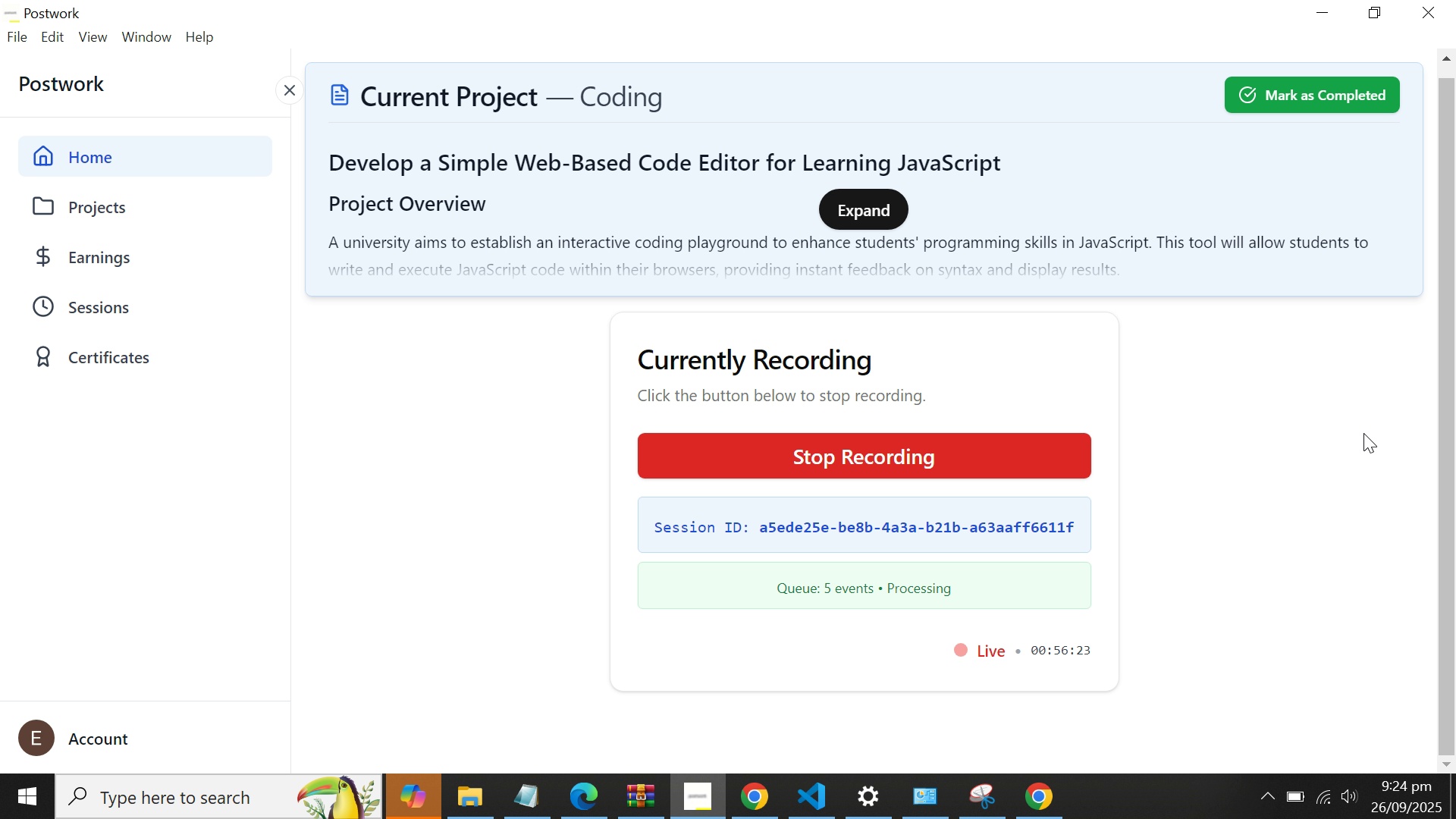 
key(Alt+AltLeft)
 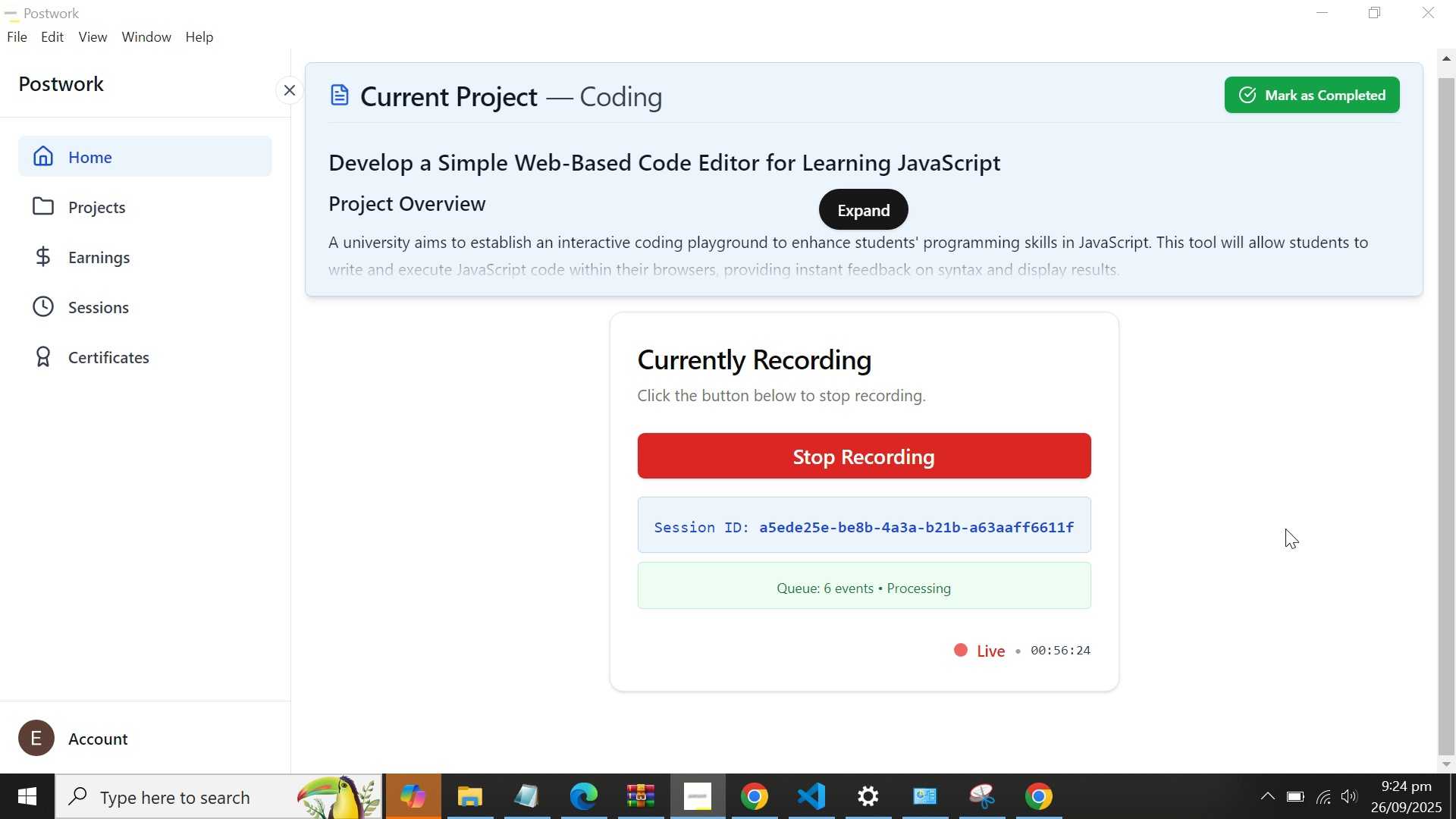 
key(Alt+Tab)
 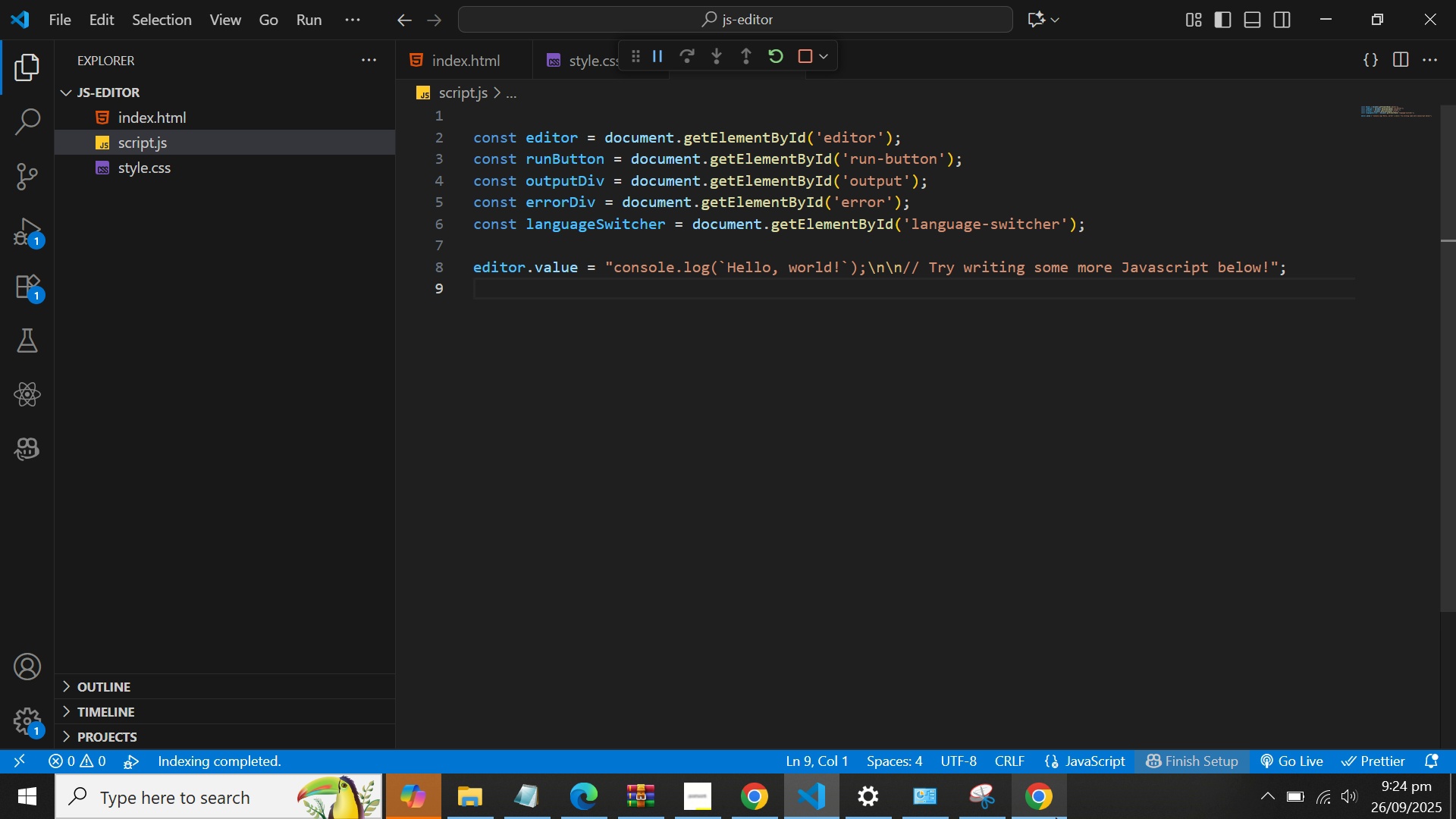 
left_click([1055, 814])
 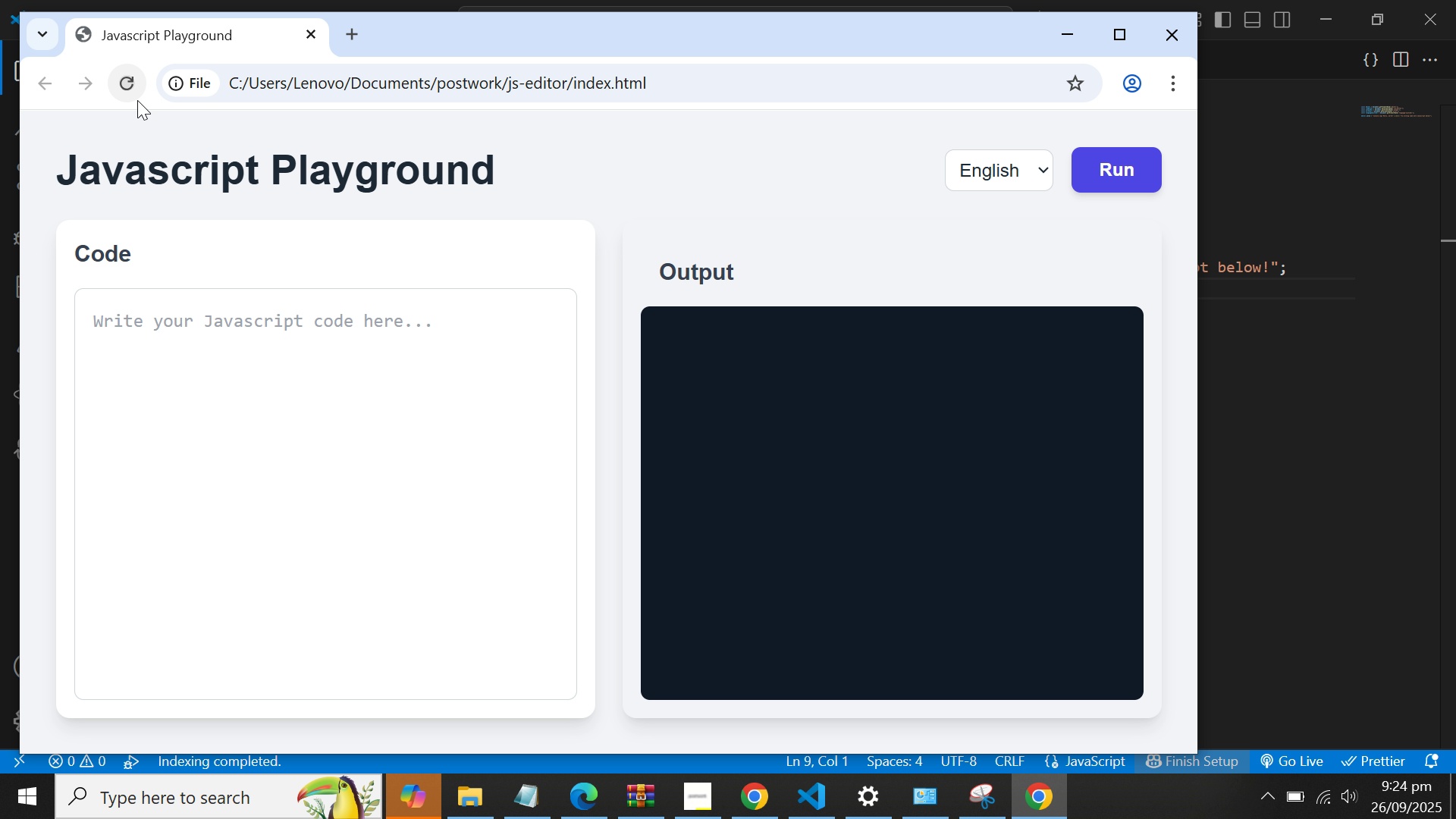 
double_click([130, 96])
 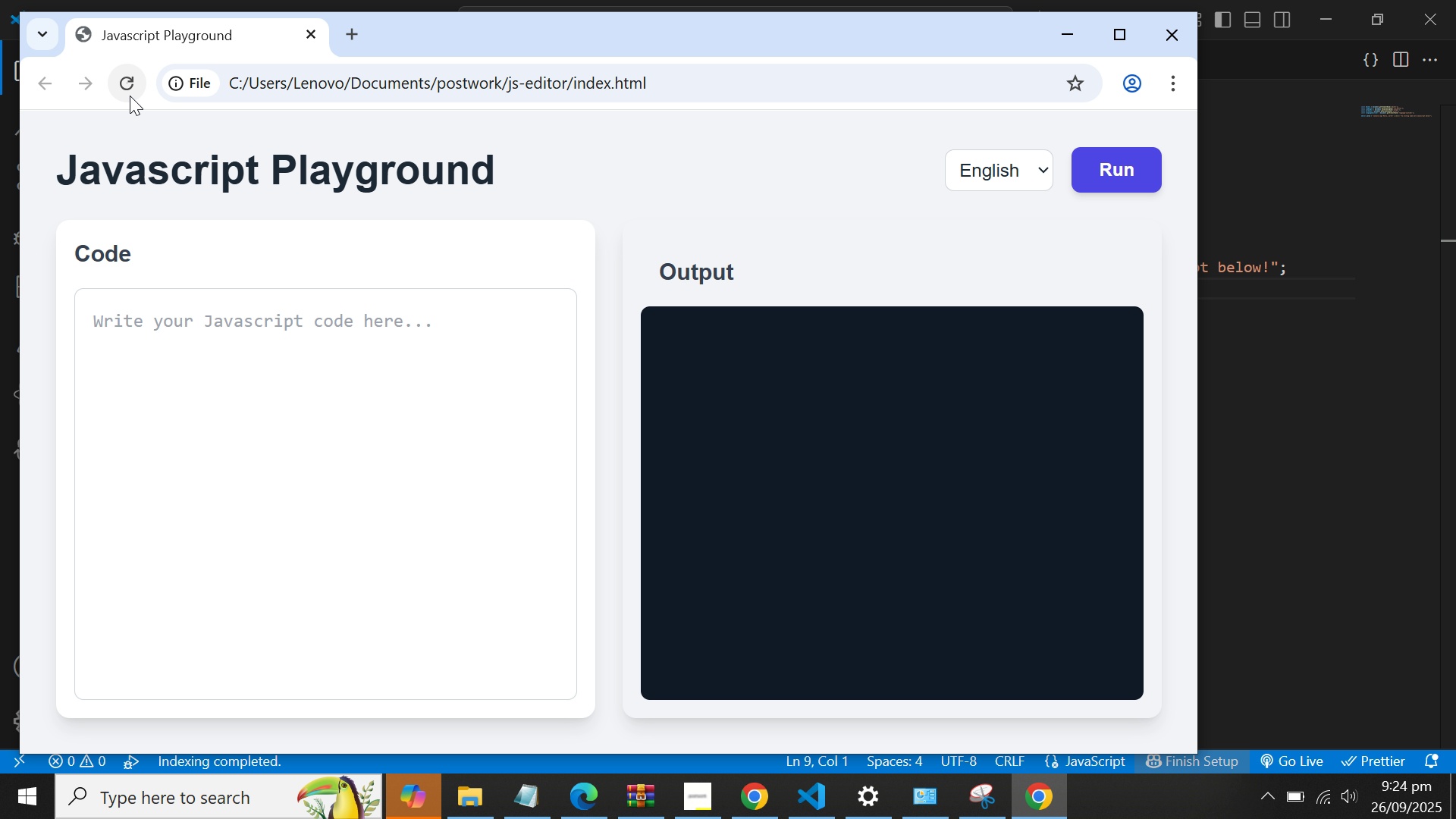 
left_click([130, 96])
 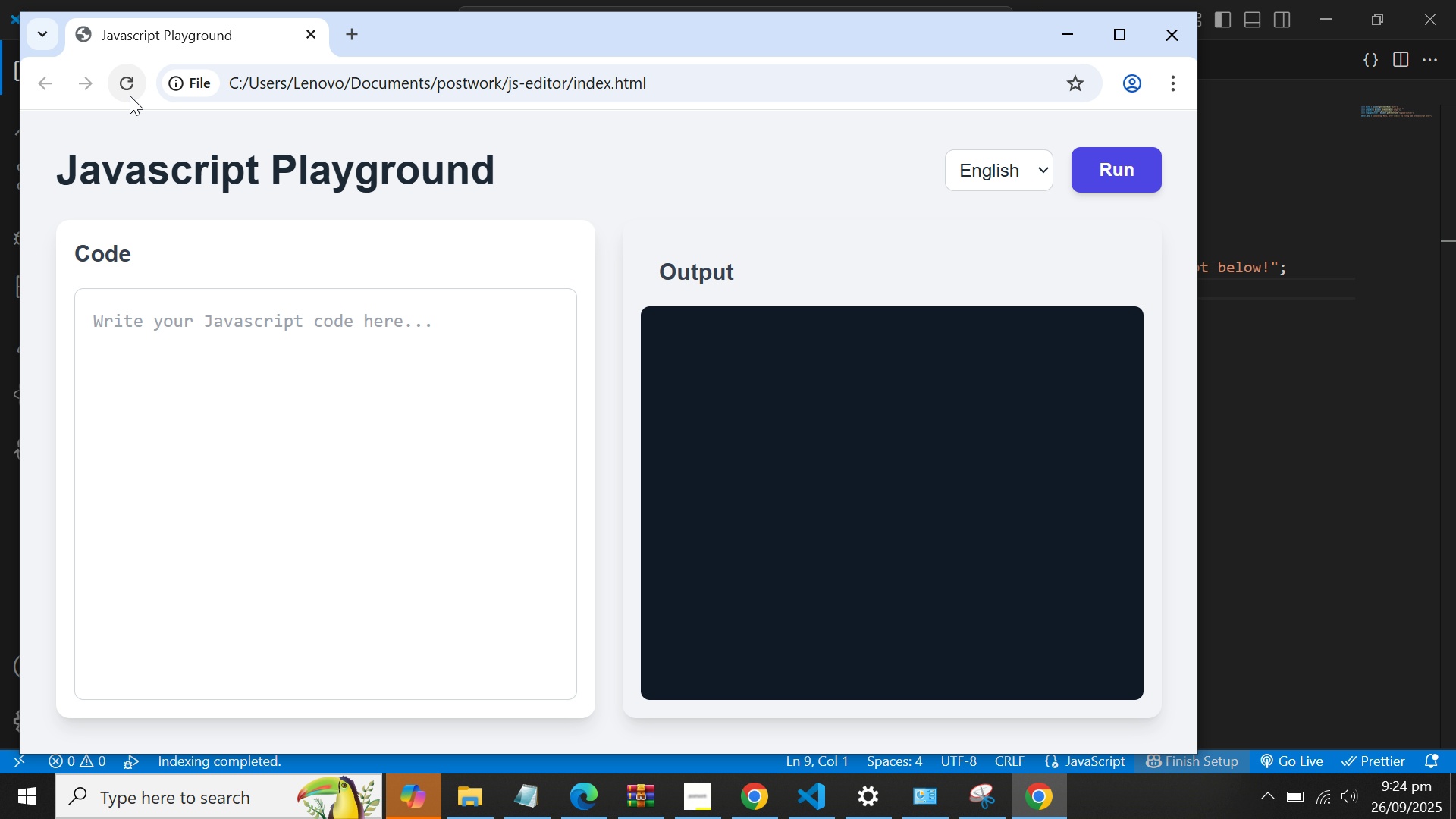 
left_click([130, 96])
 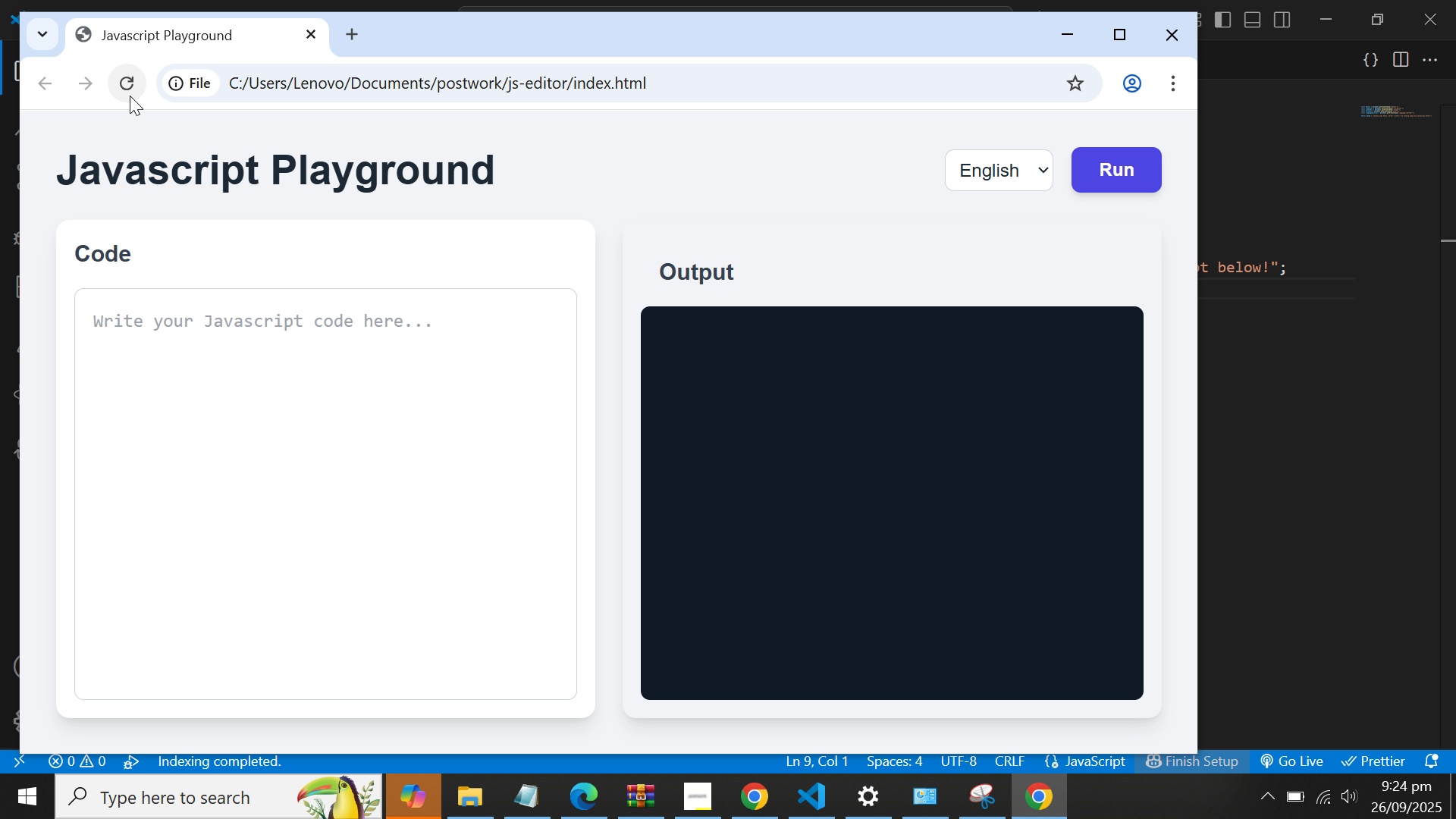 
key(Alt+AltLeft)
 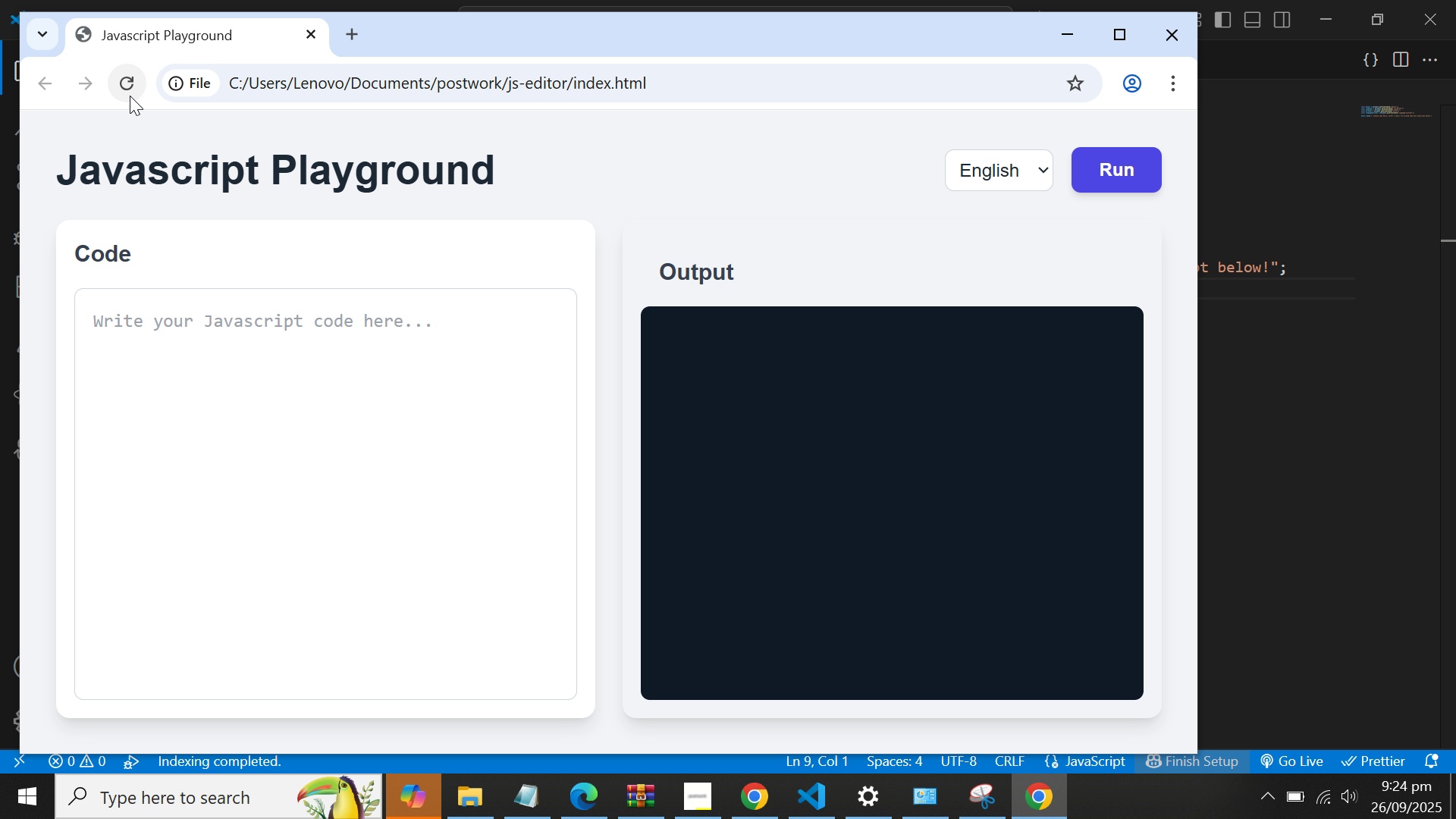 
key(Alt+Tab)
 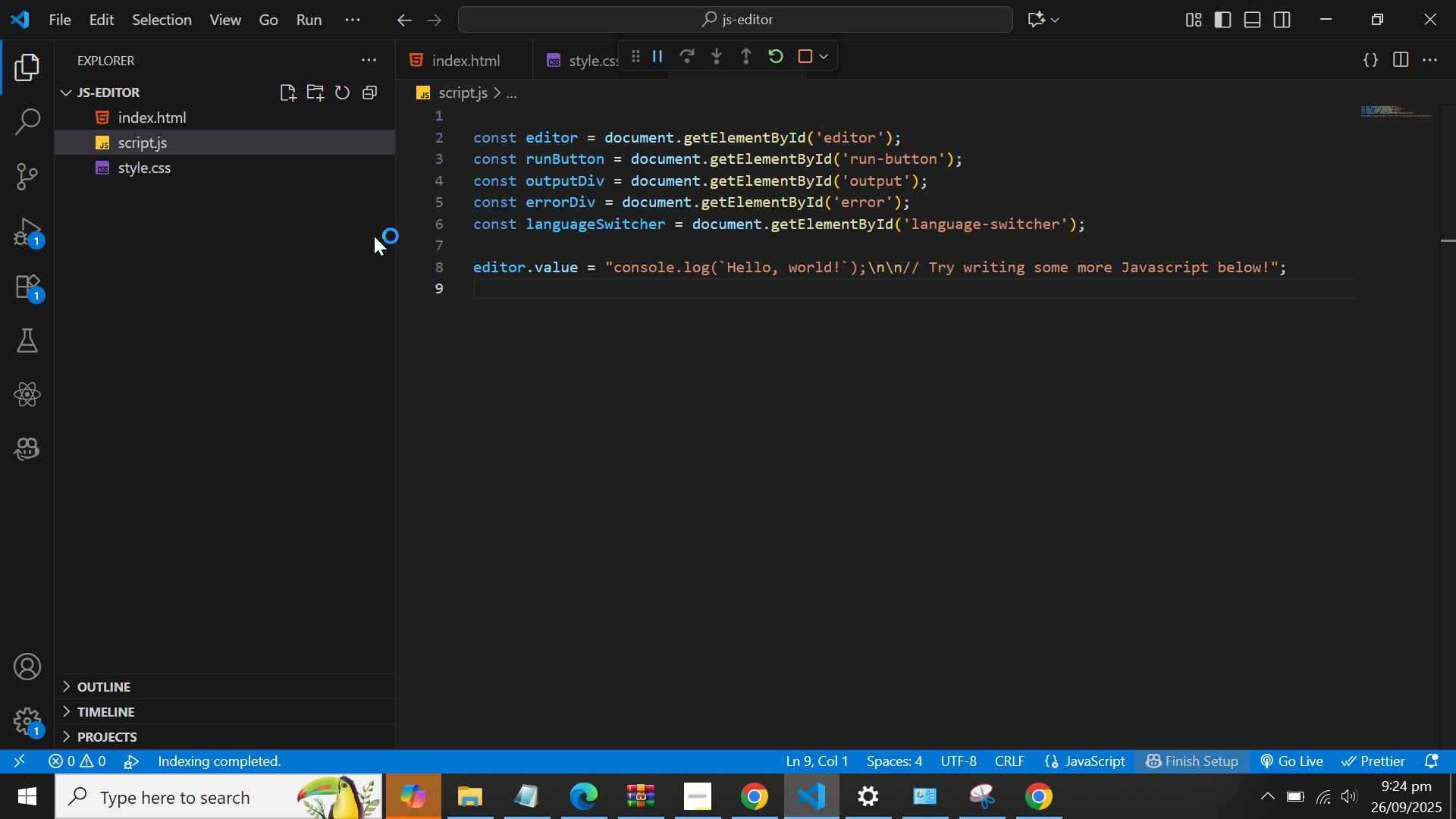 
mouse_move([413, 253])
 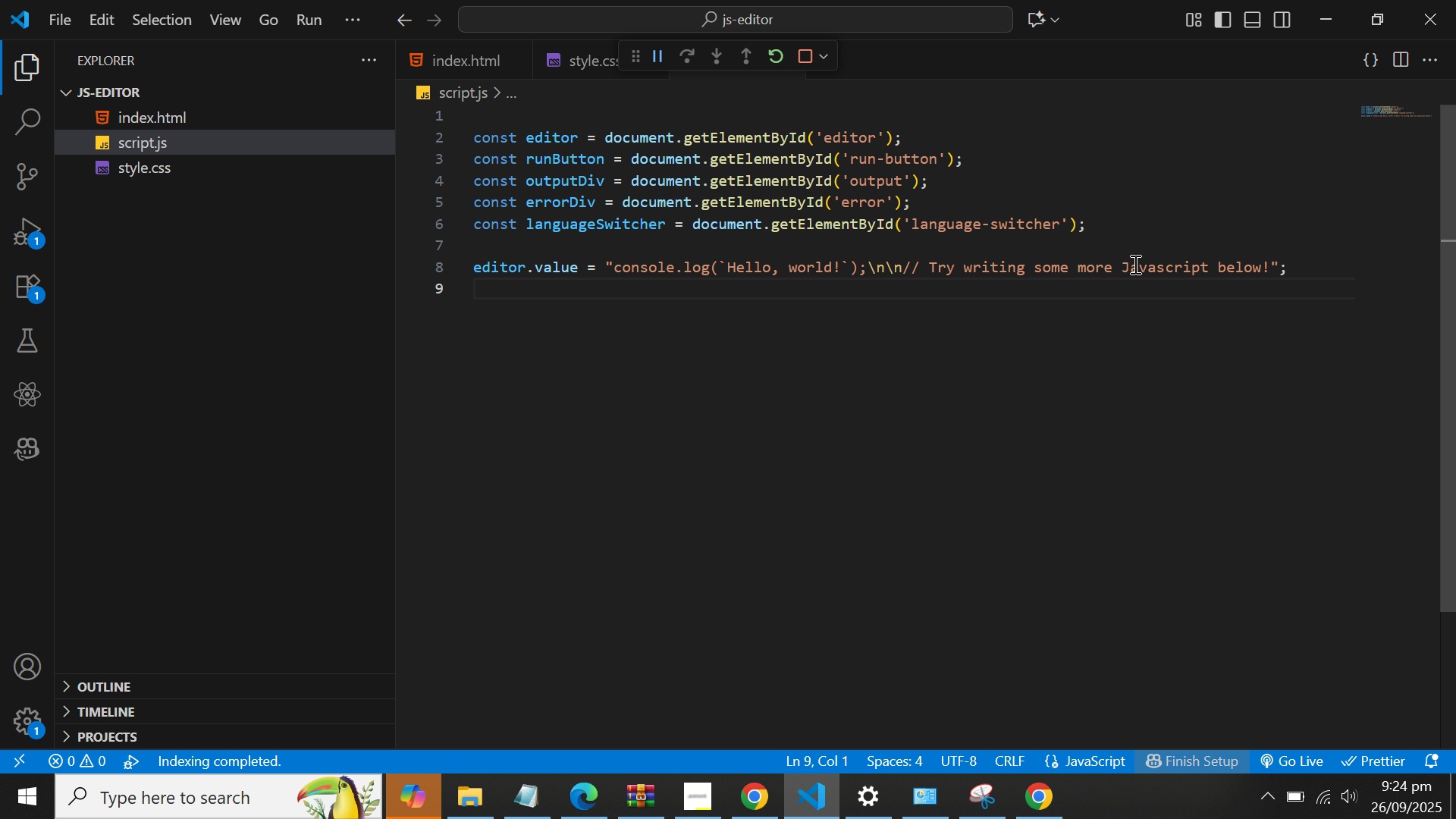 
key(Enter)
 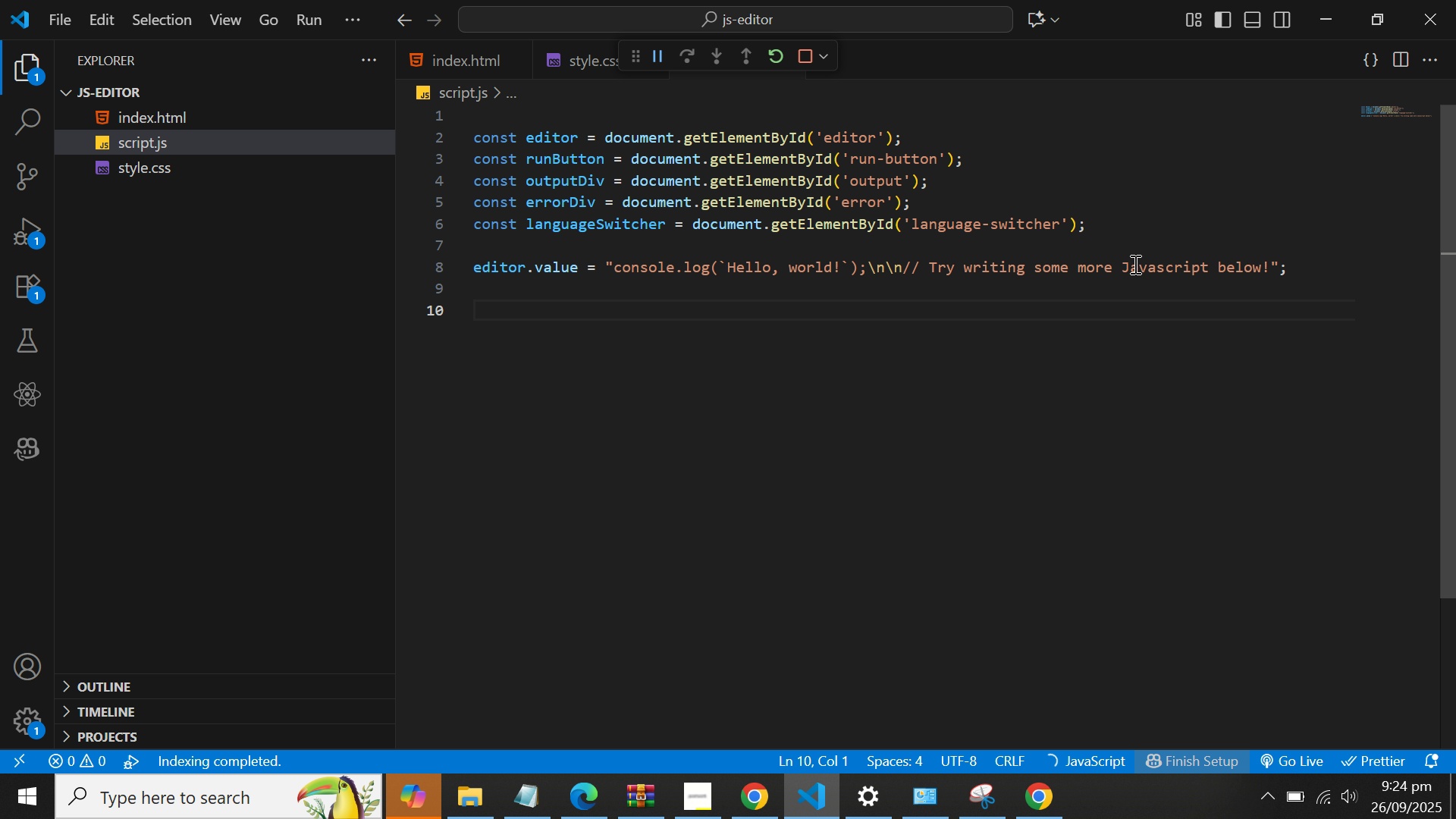 
type(cons)
 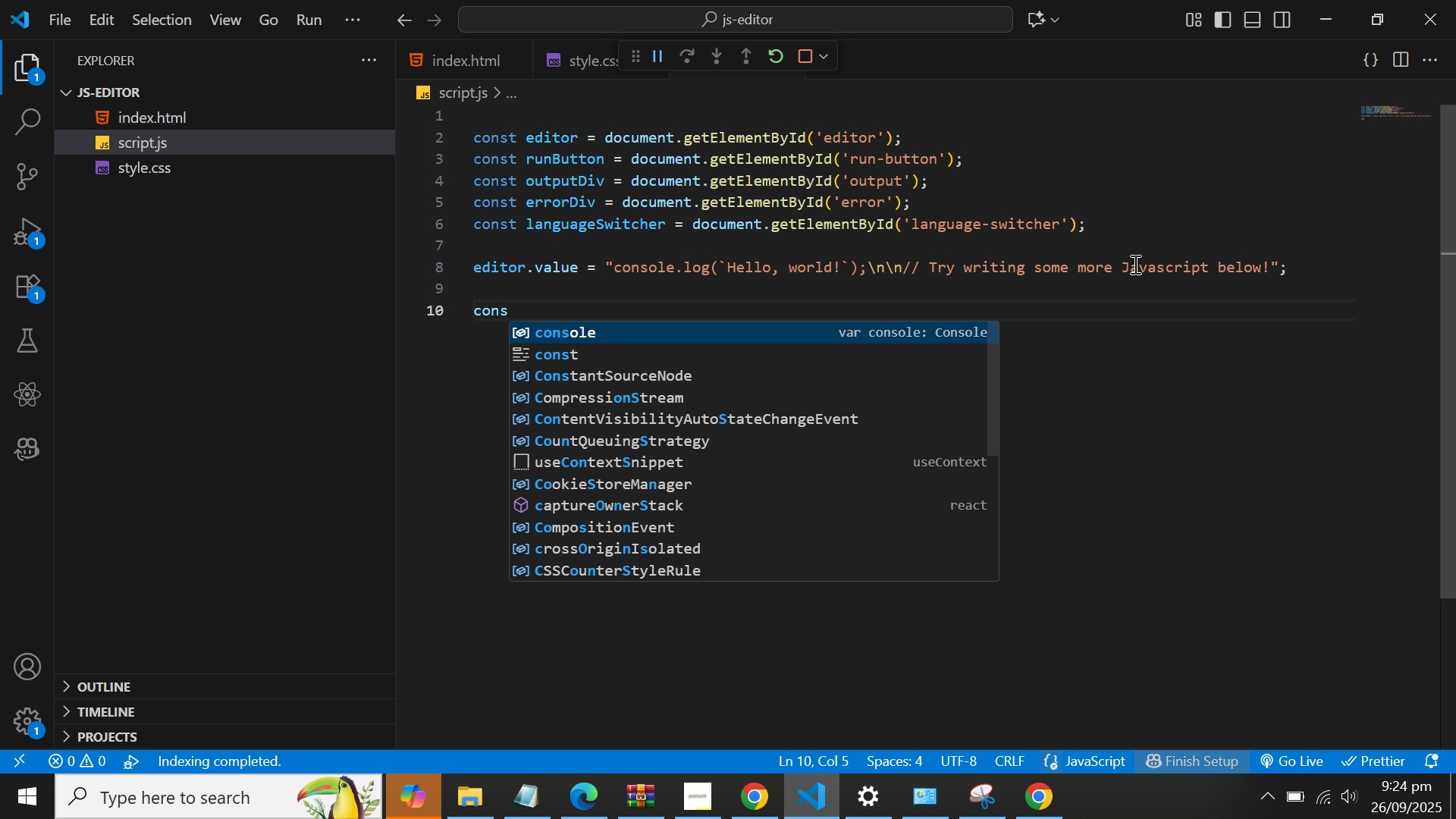 
key(ArrowDown)
 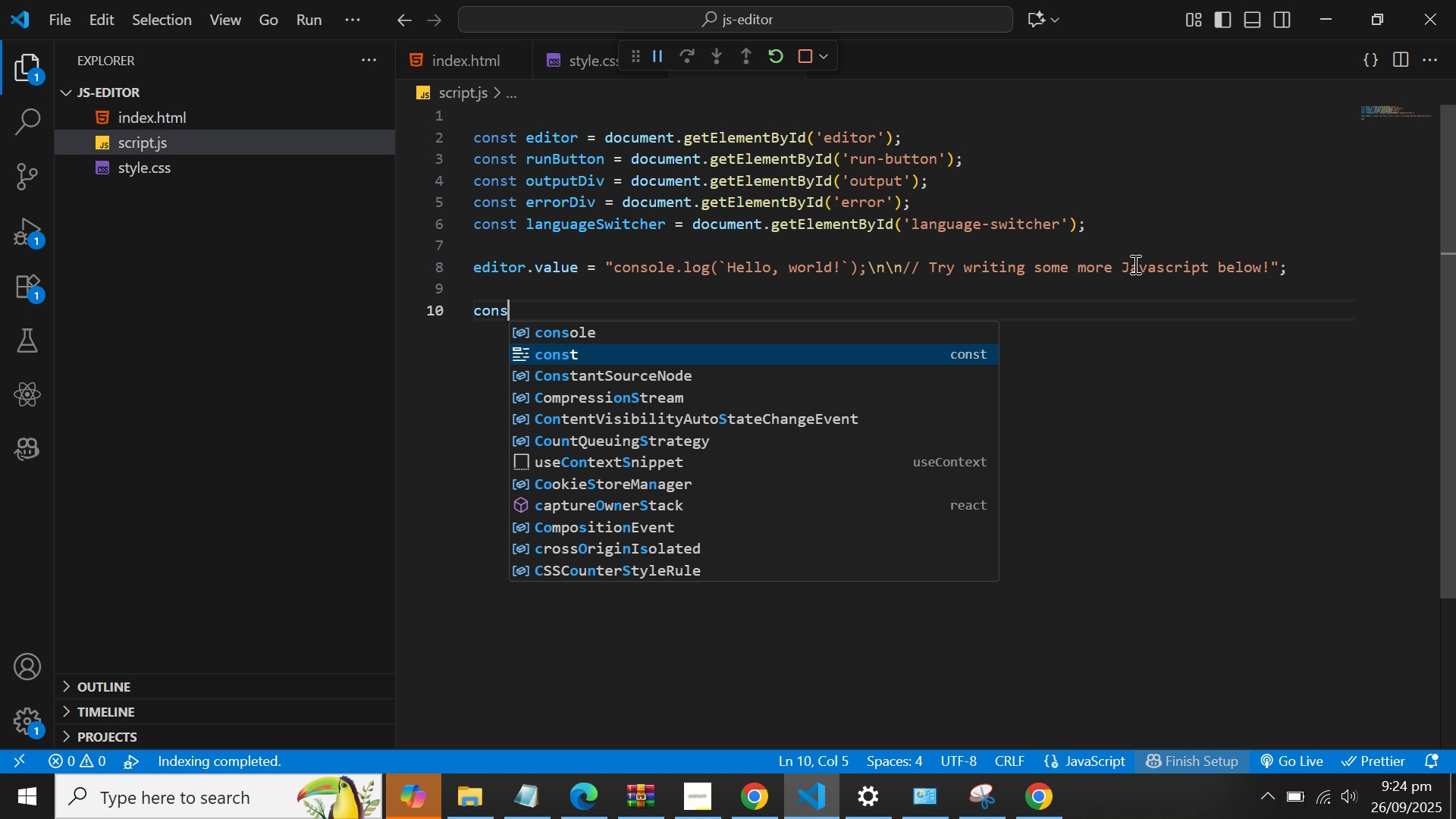 
key(Enter)
 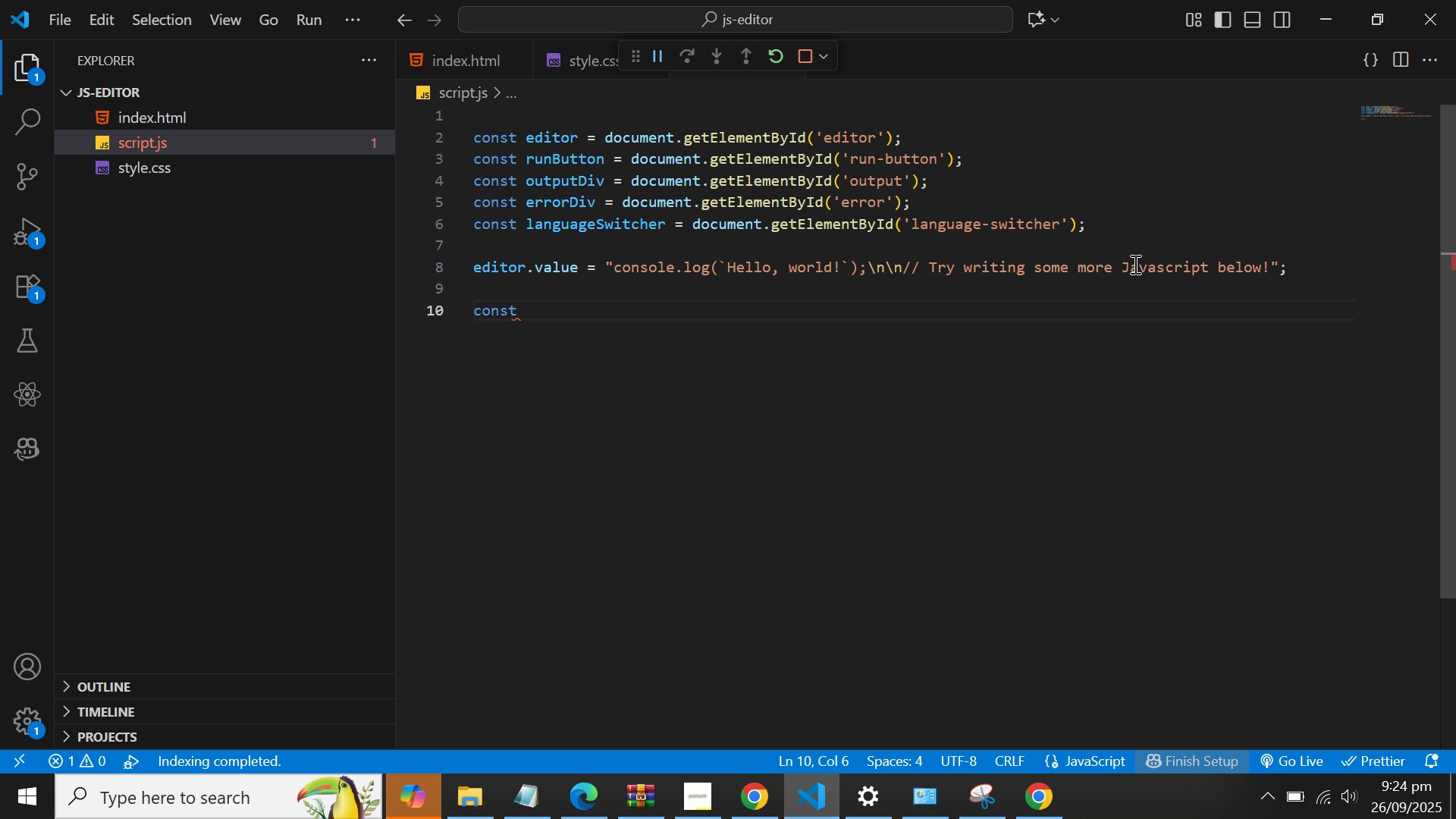 
wait(13.14)
 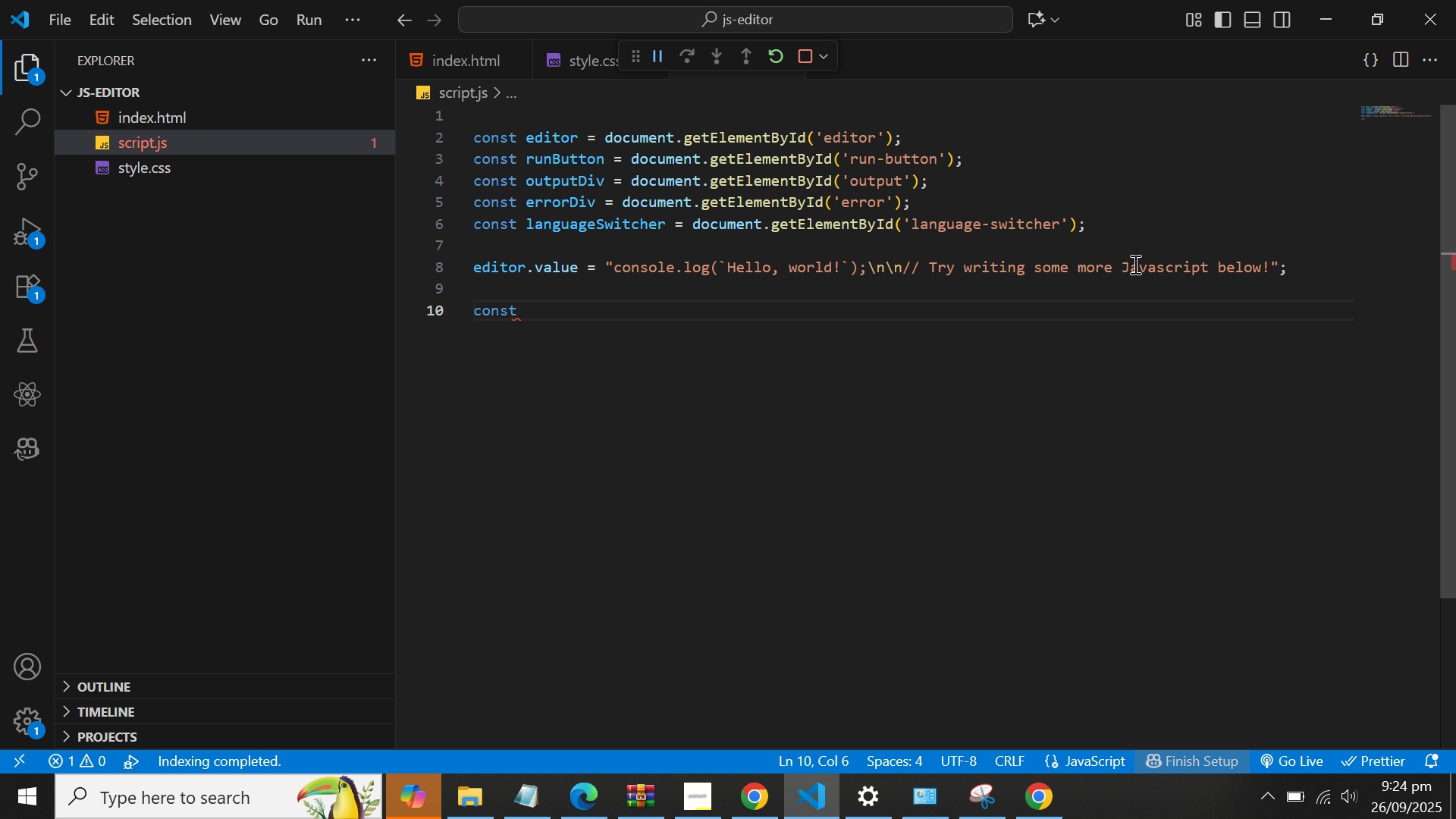 
type( translations)
 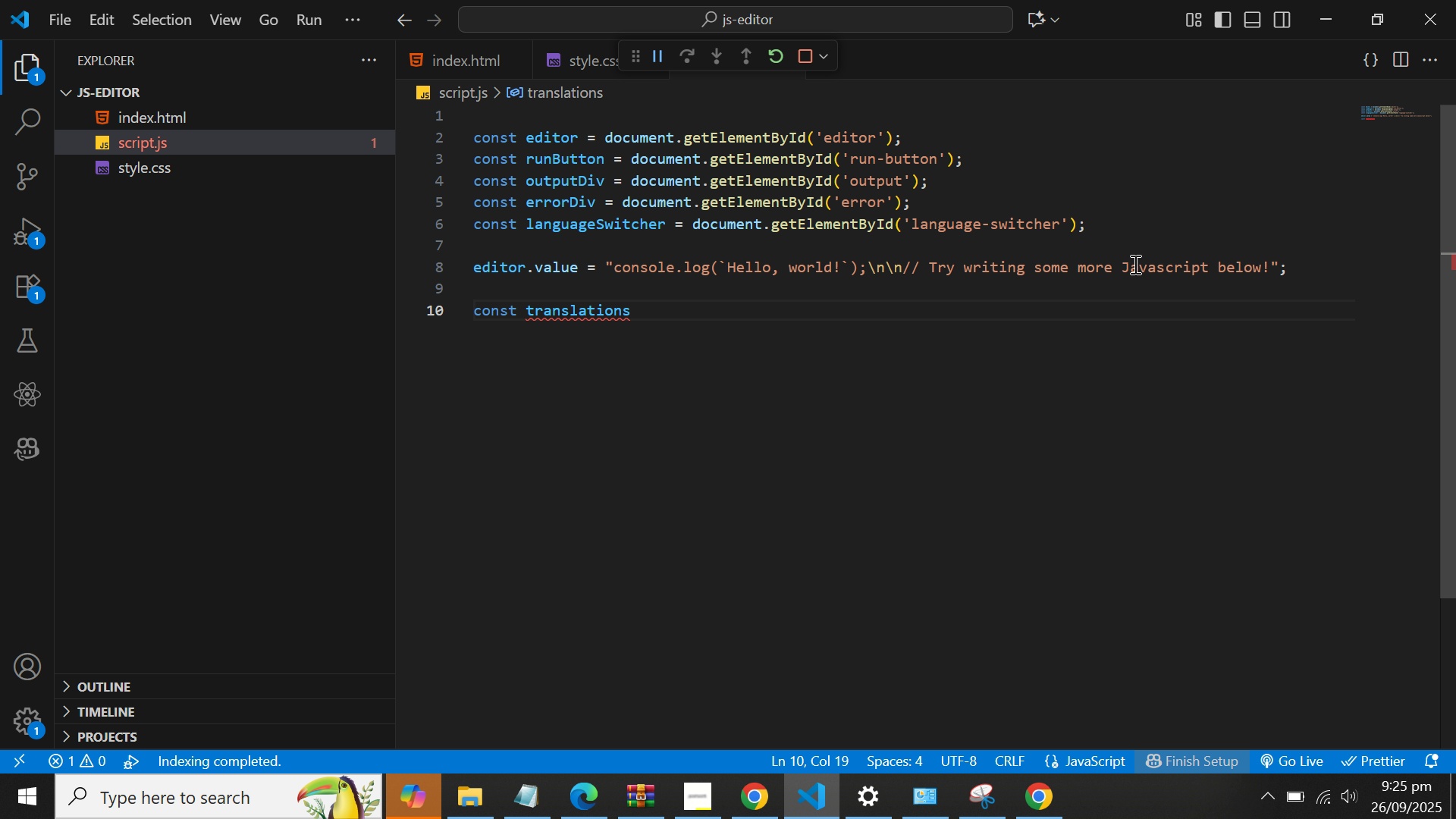 
wait(7.09)
 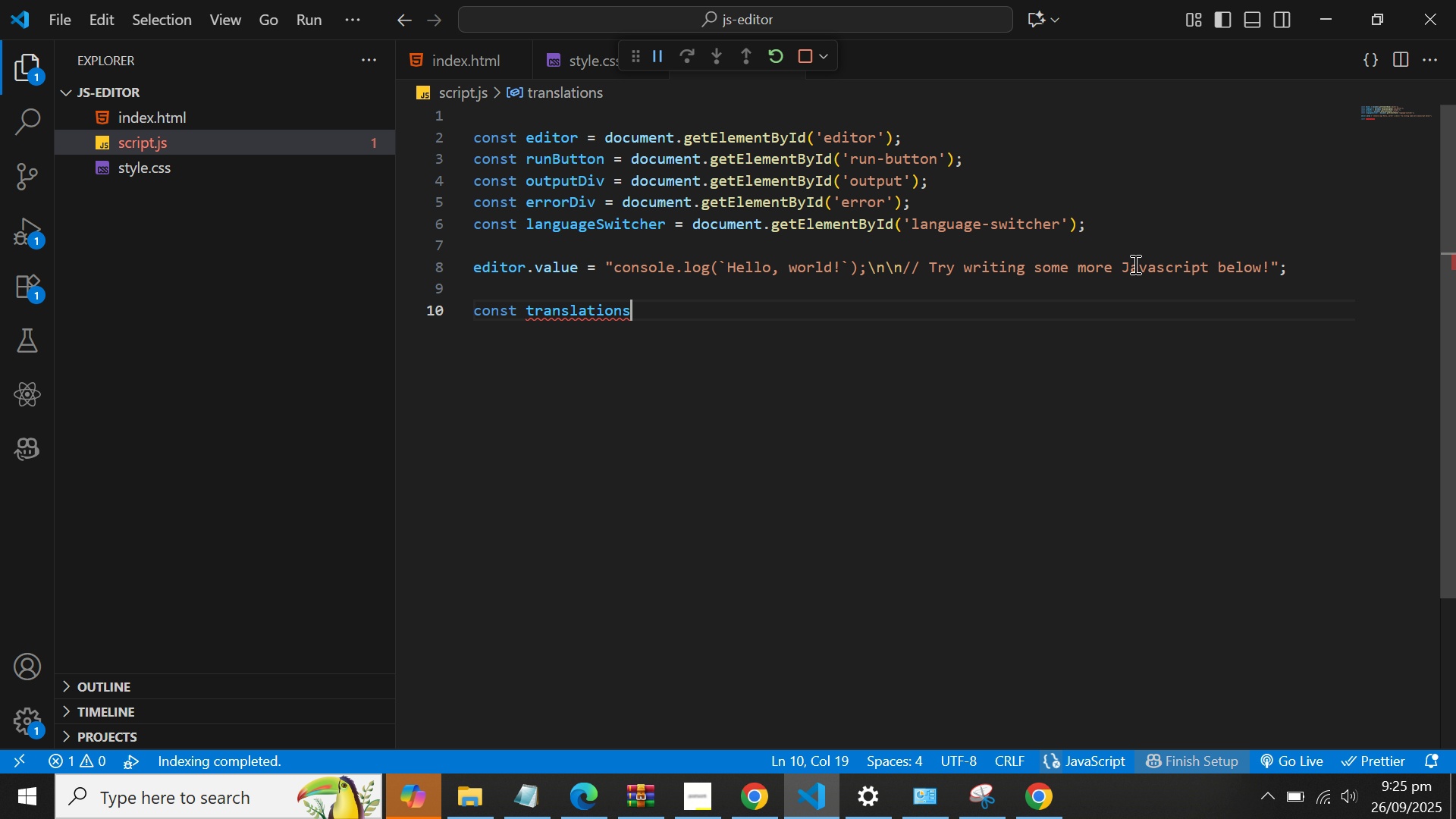 
key(Space)
 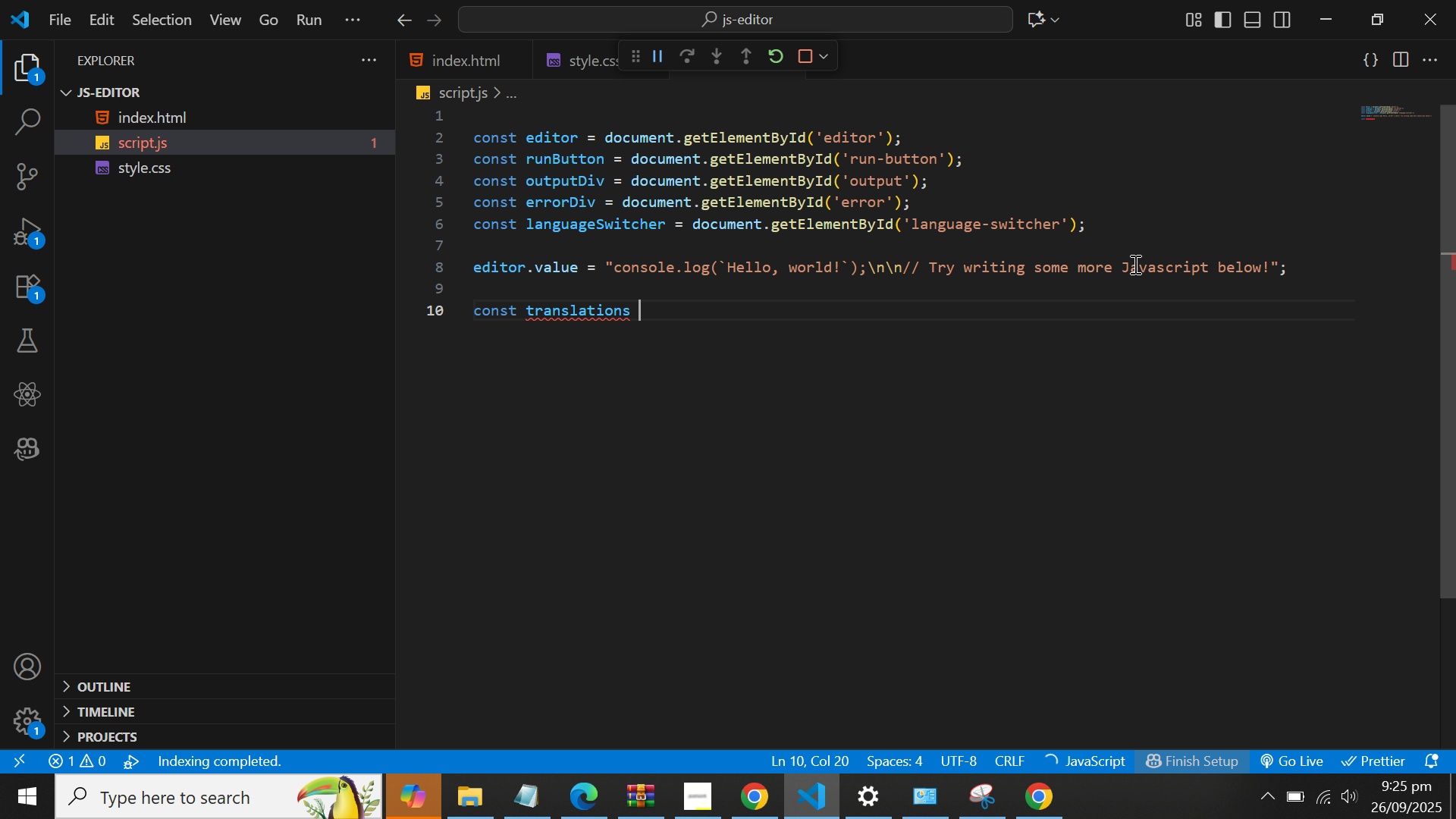 
key(Equal)
 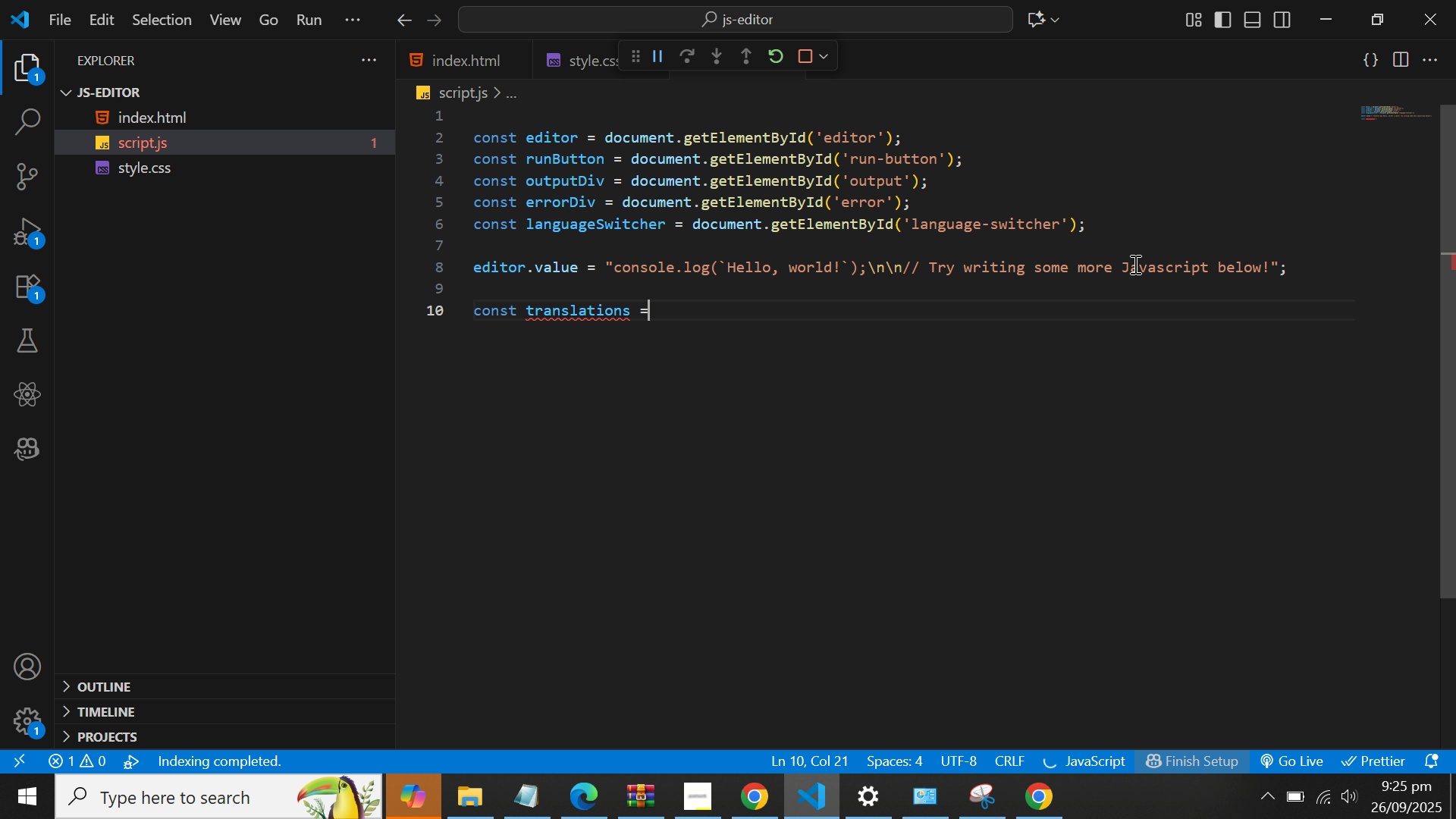 
key(Space)
 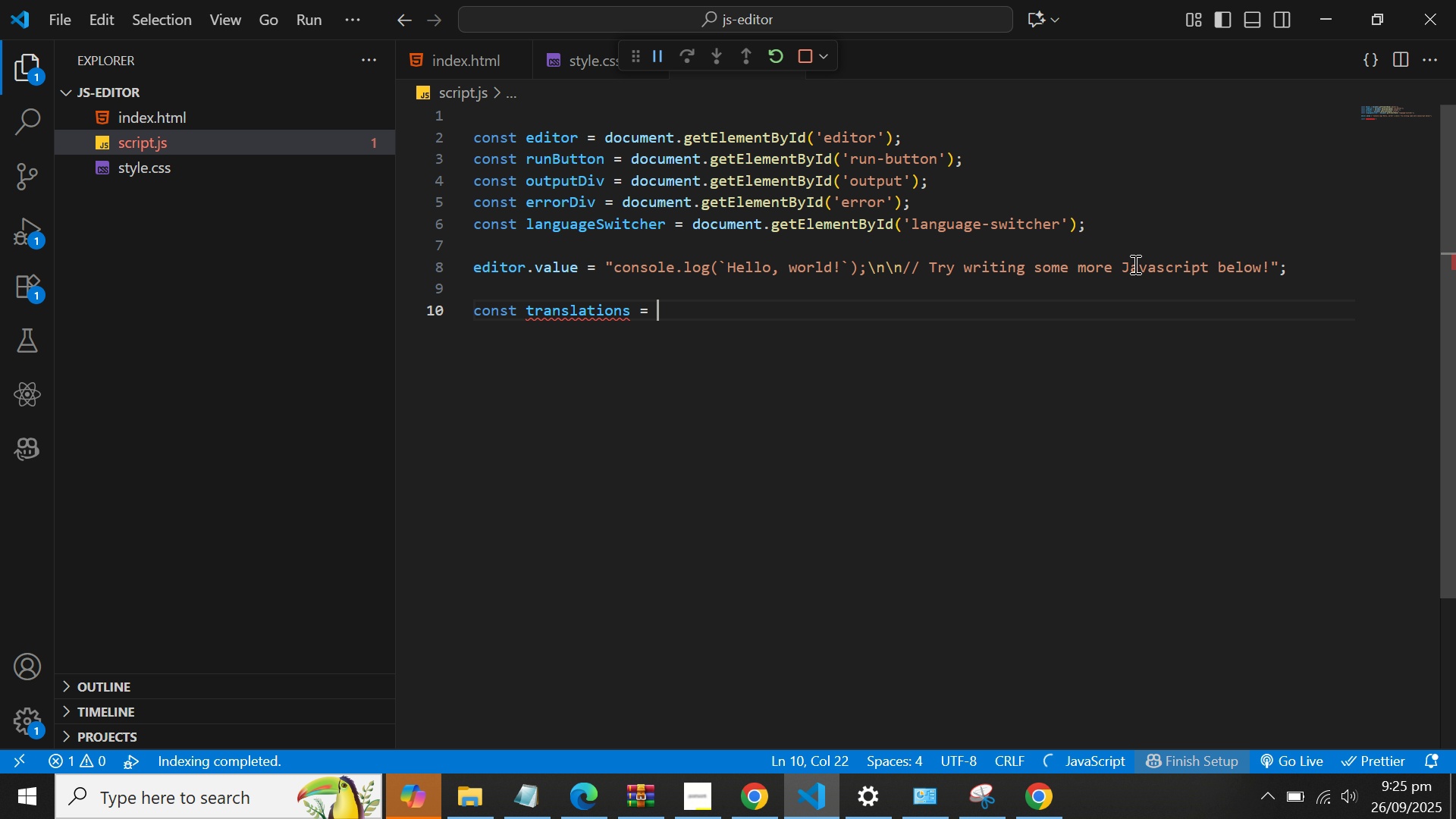 
key(Shift+BracketLeft)
 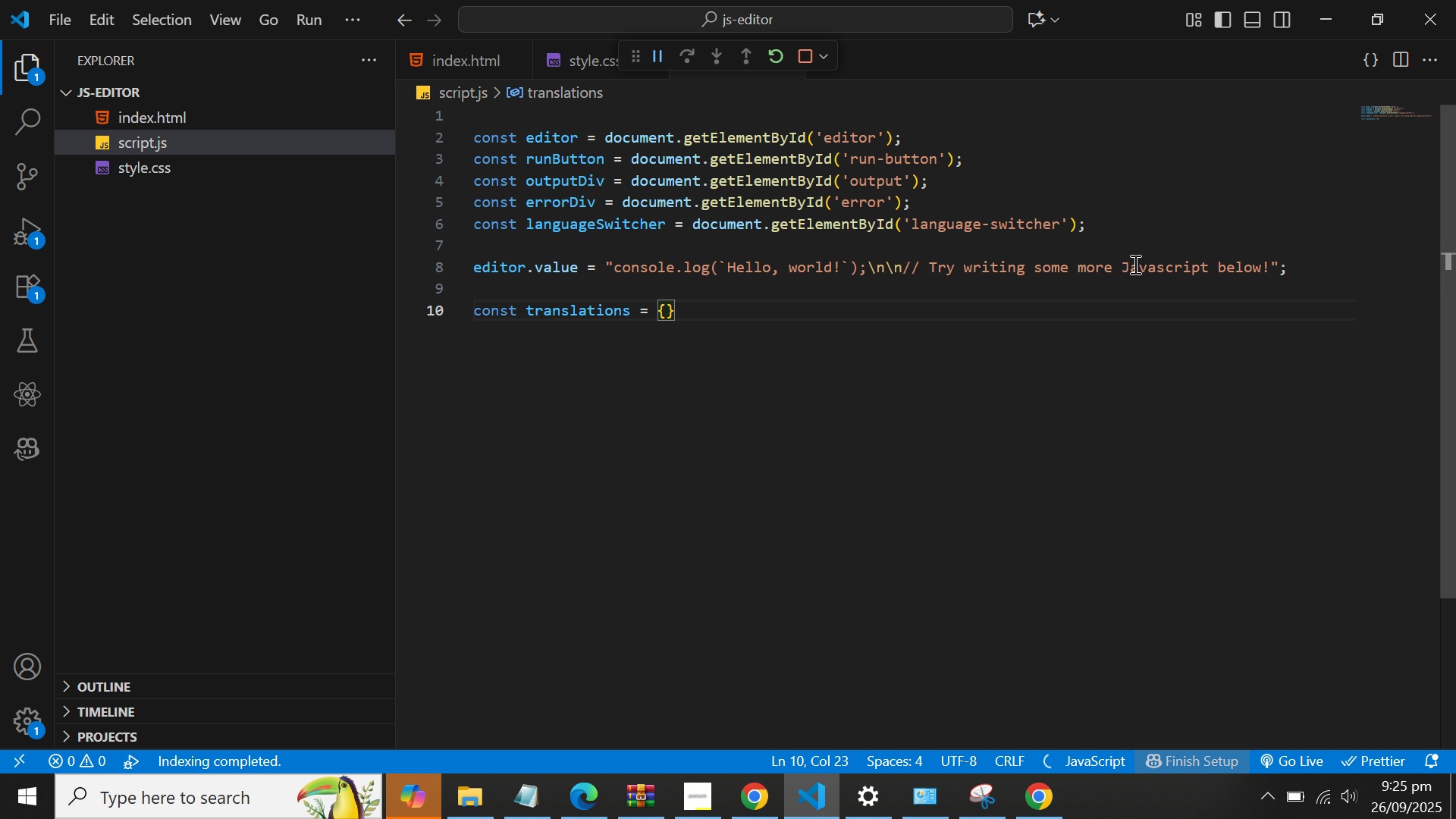 
key(Enter)
 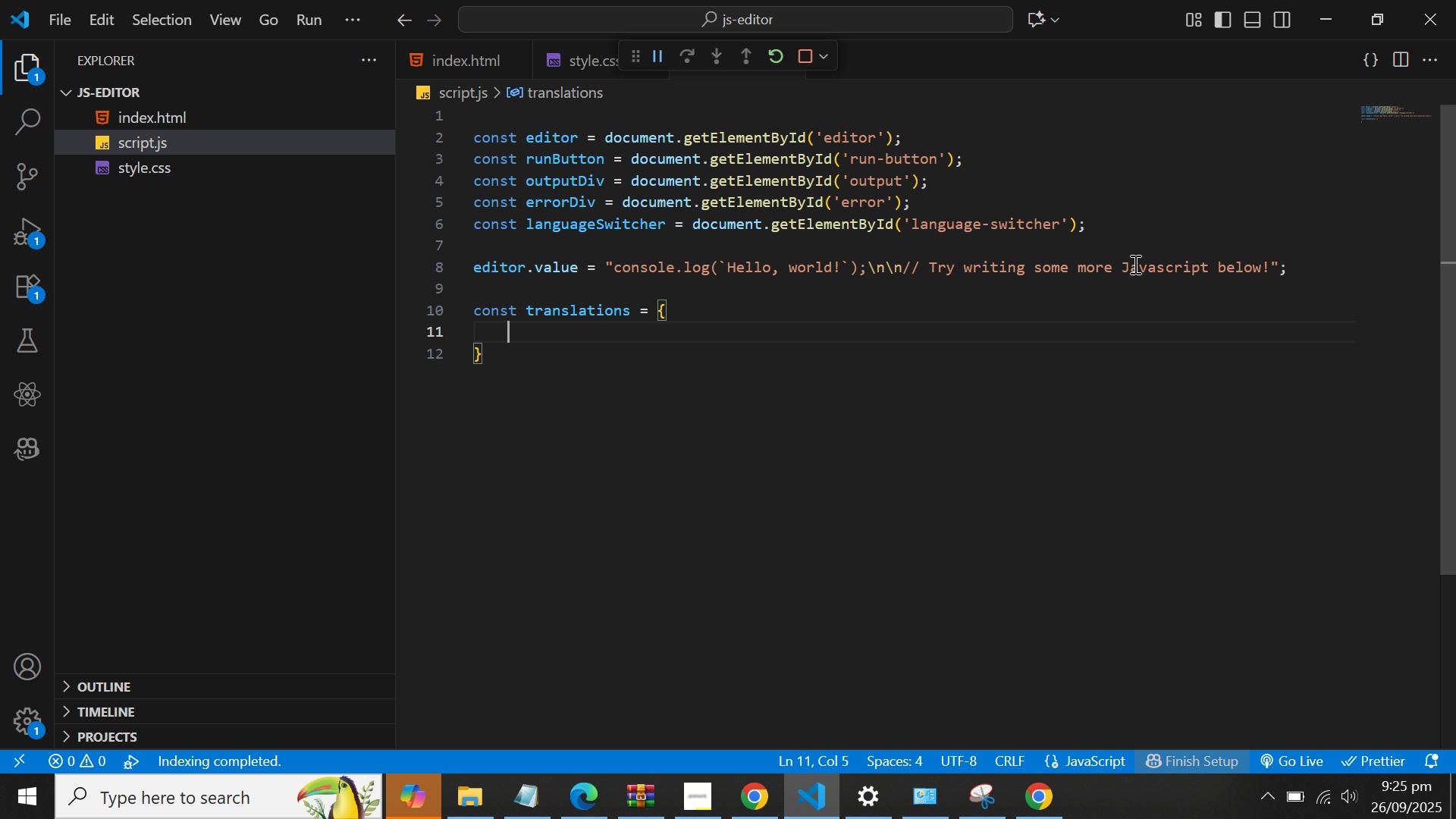 
wait(6.47)
 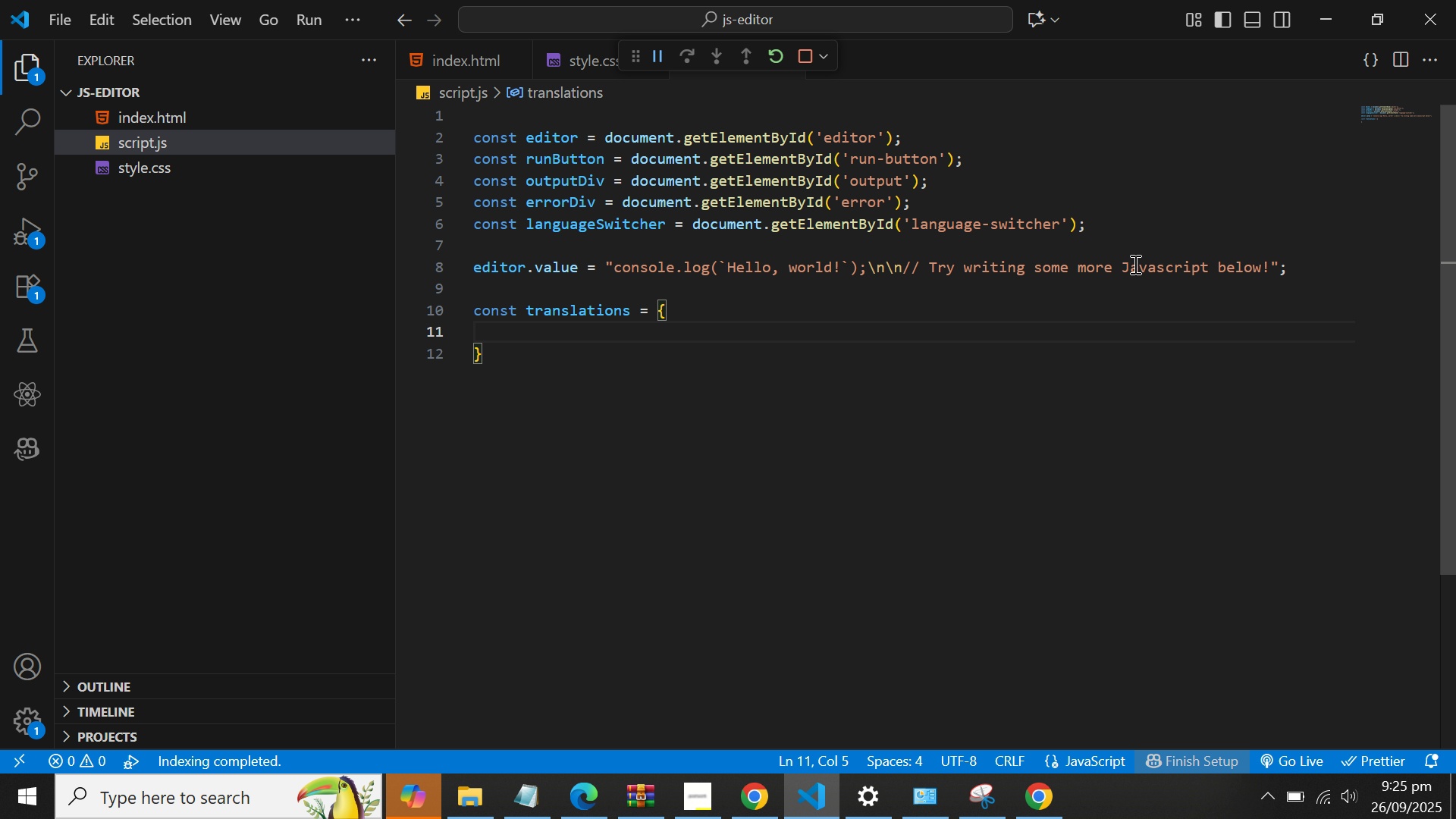 
type(en:)
 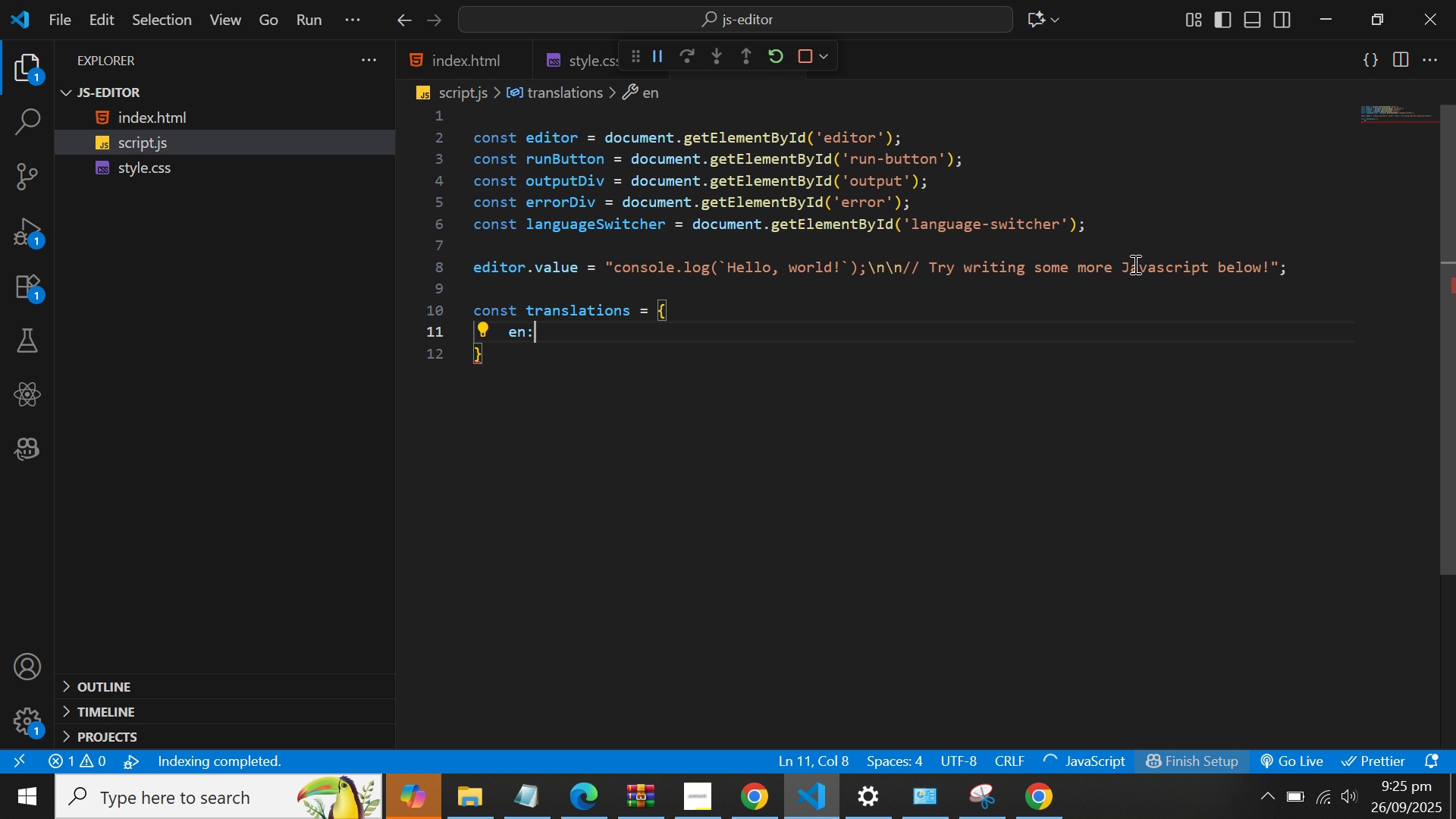 
key(Space)
 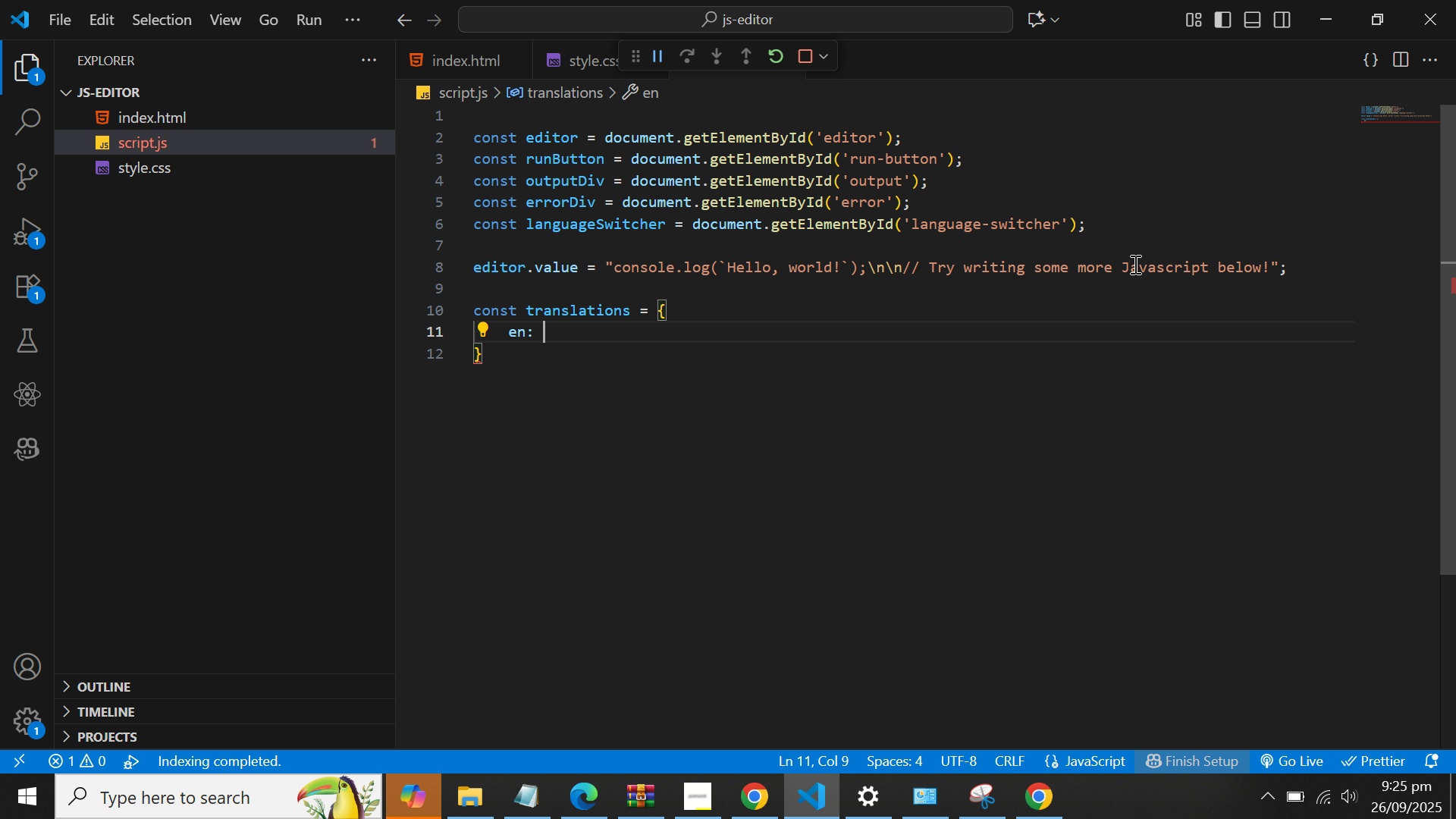 
key(Shift+BracketLeft)
 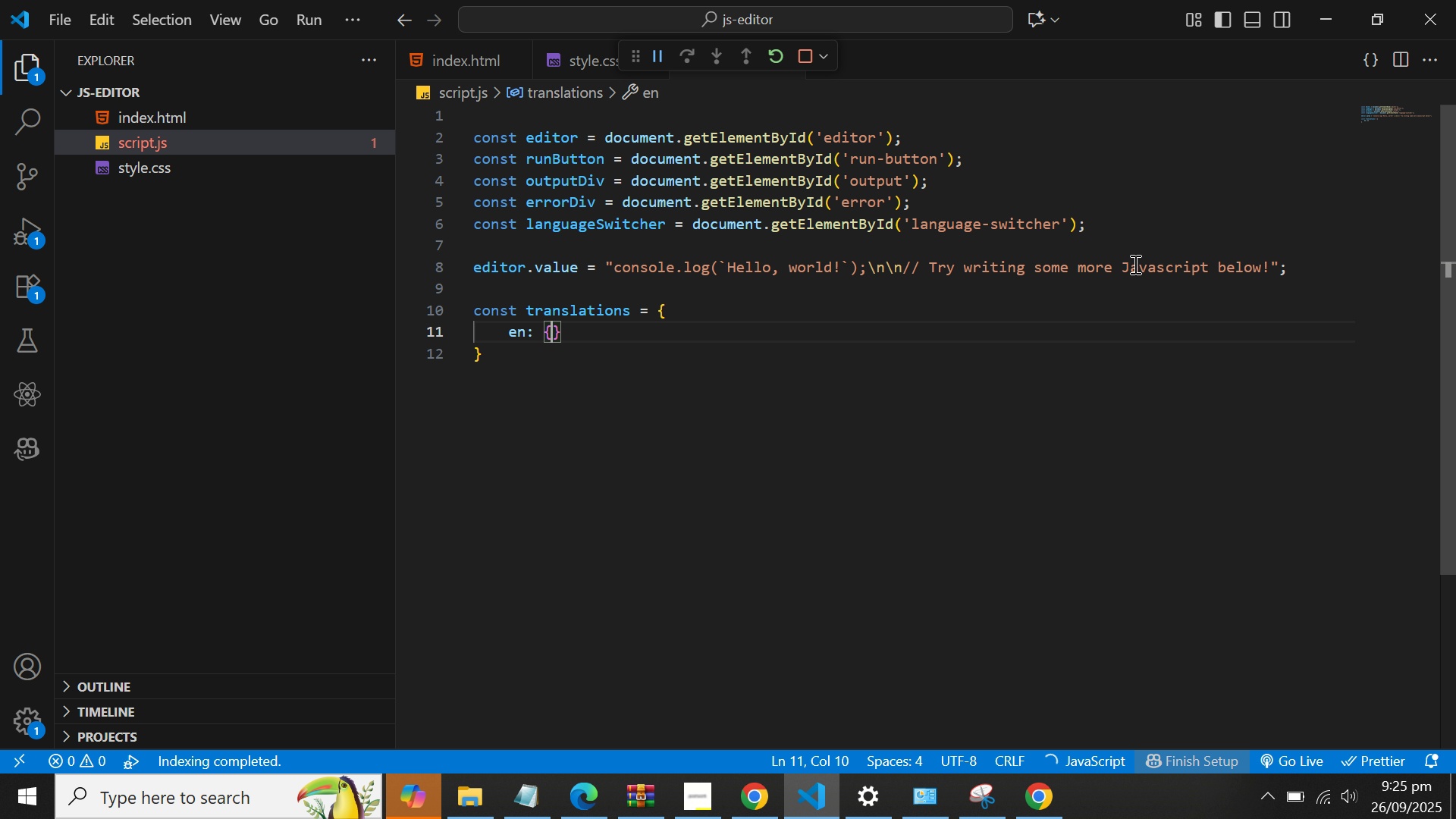 
key(Enter)
 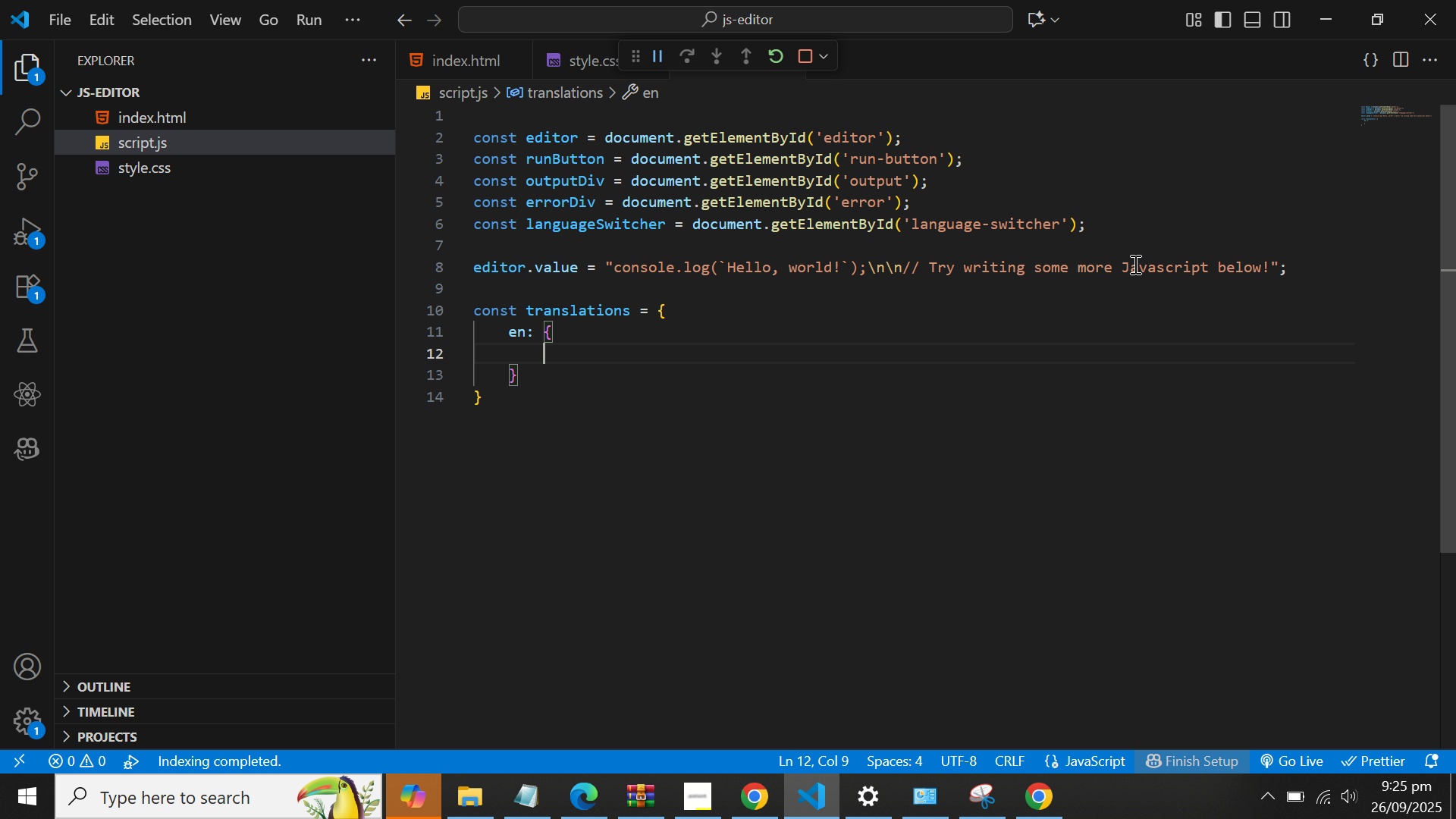 
type(run: "Run)
 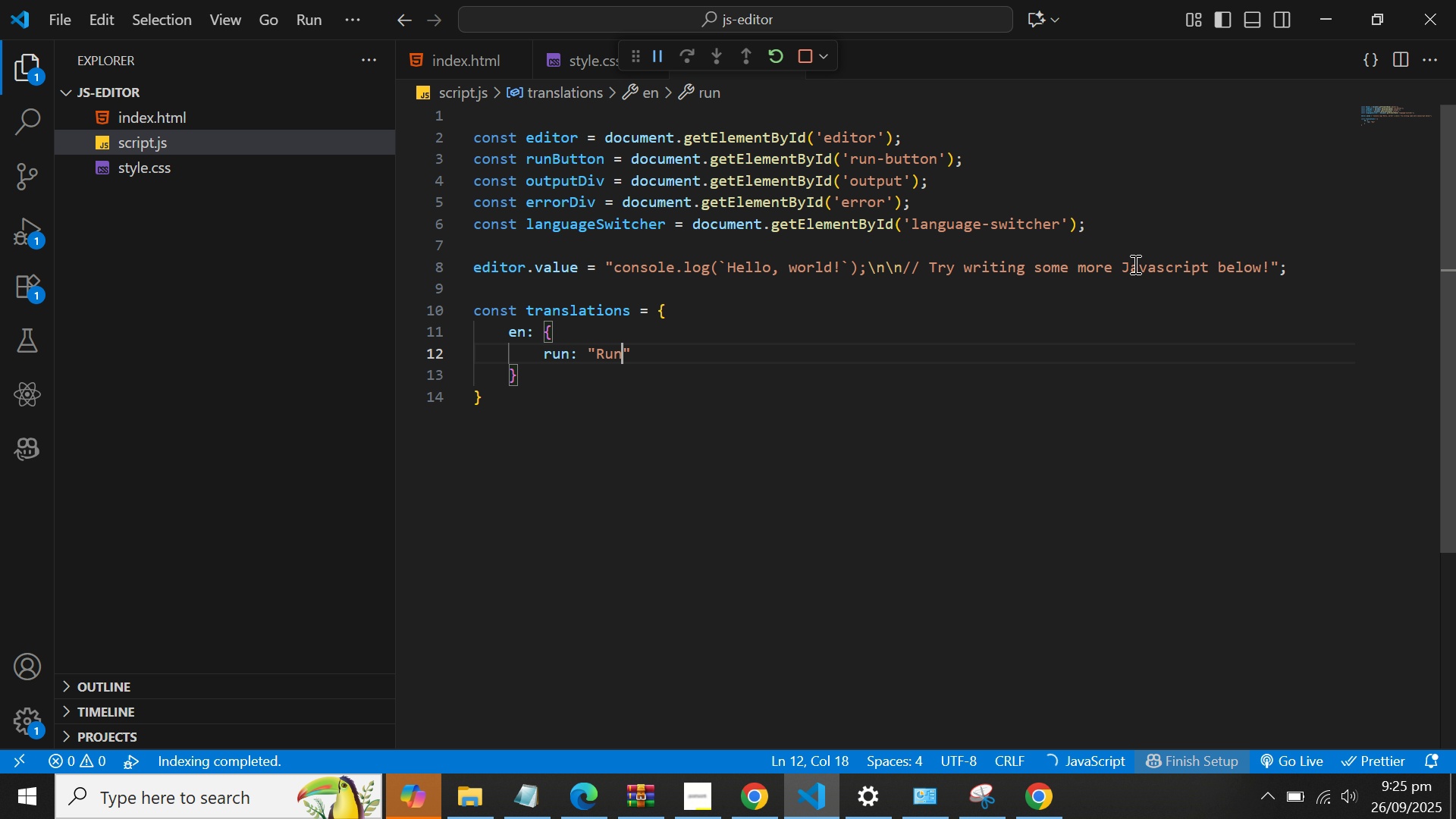 
key(ArrowRight)
 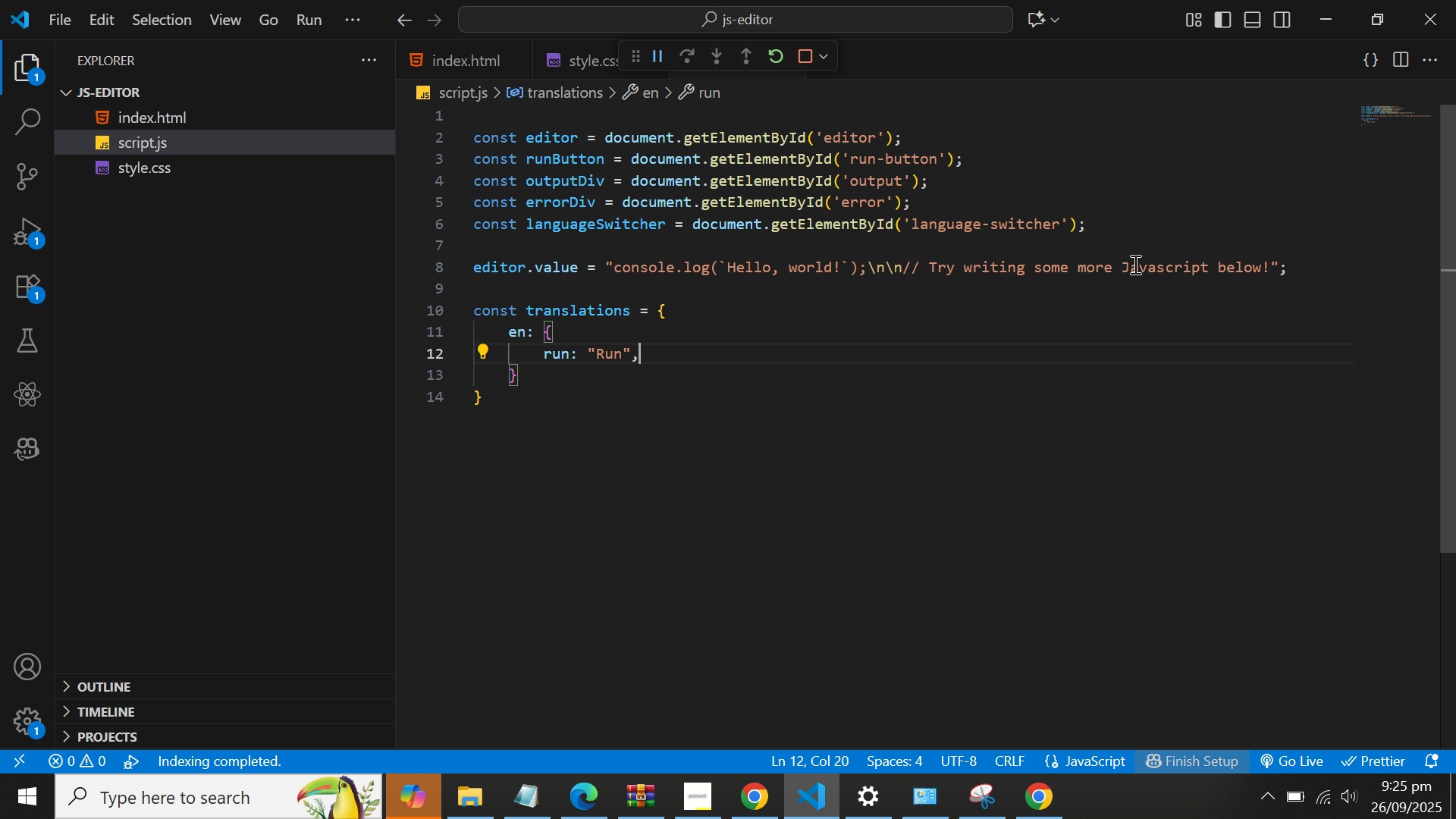 
key(Comma)
 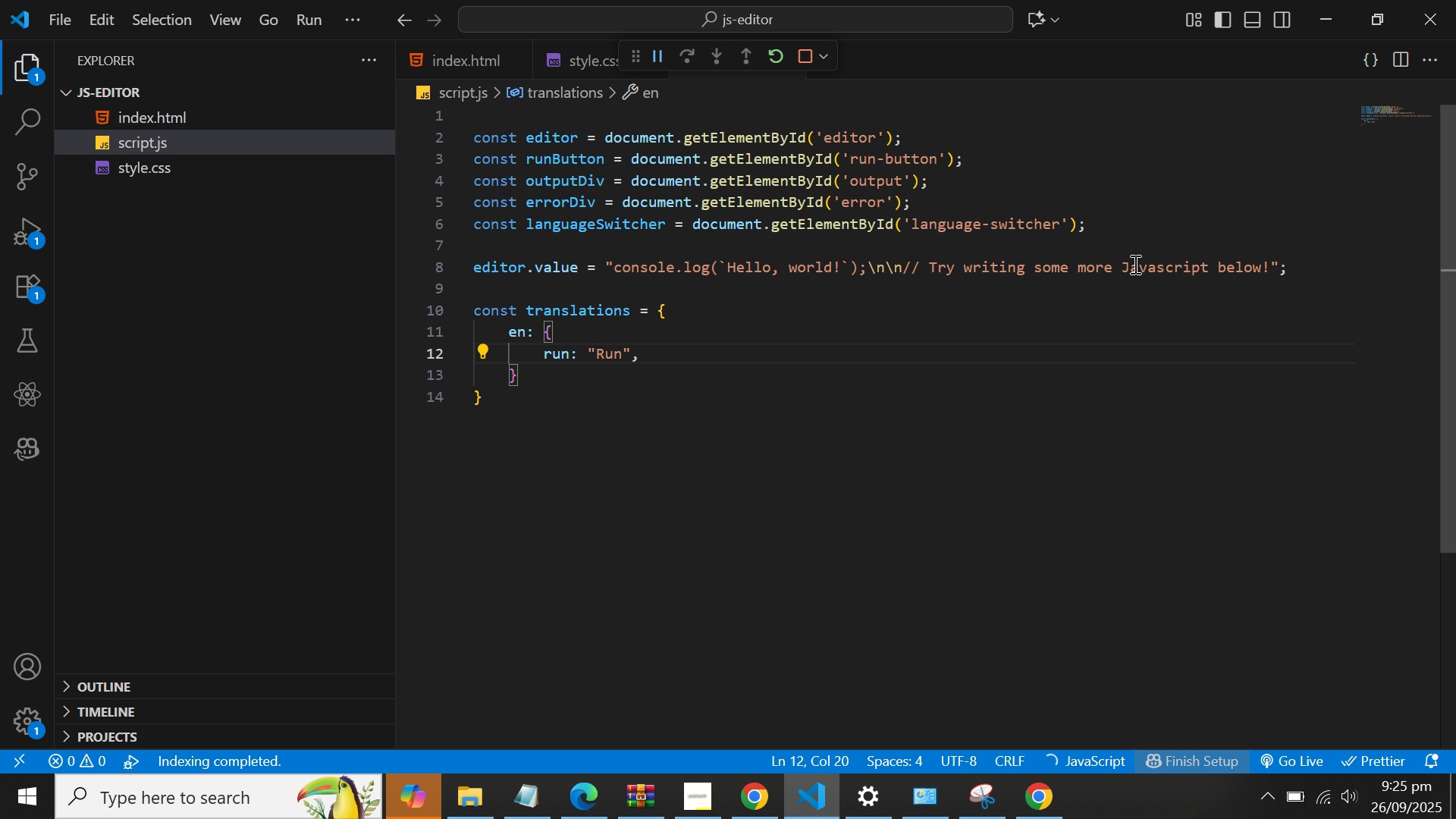 
key(Enter)
 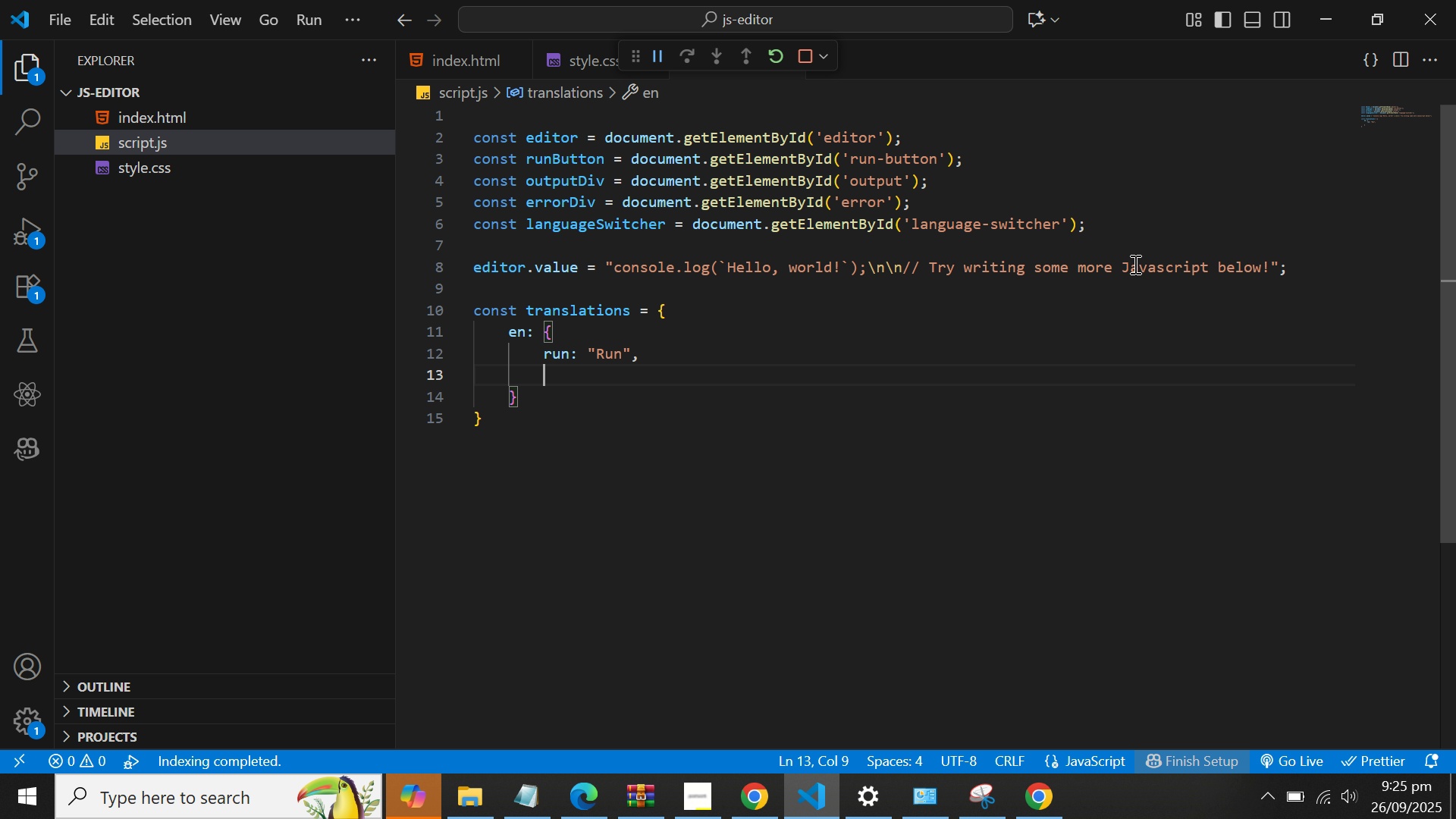 
type(editorTitle)
 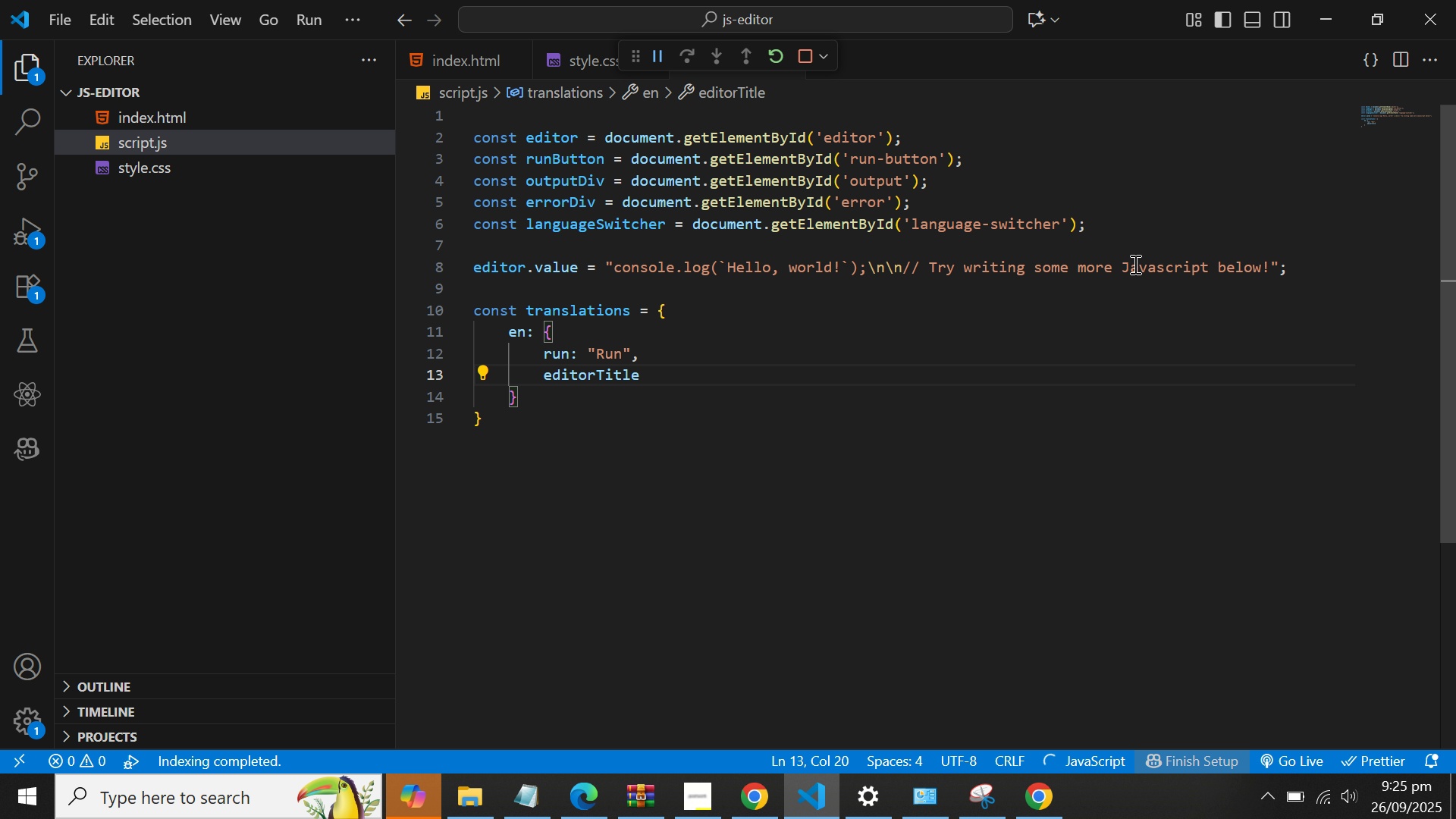 
type(: "Code)
 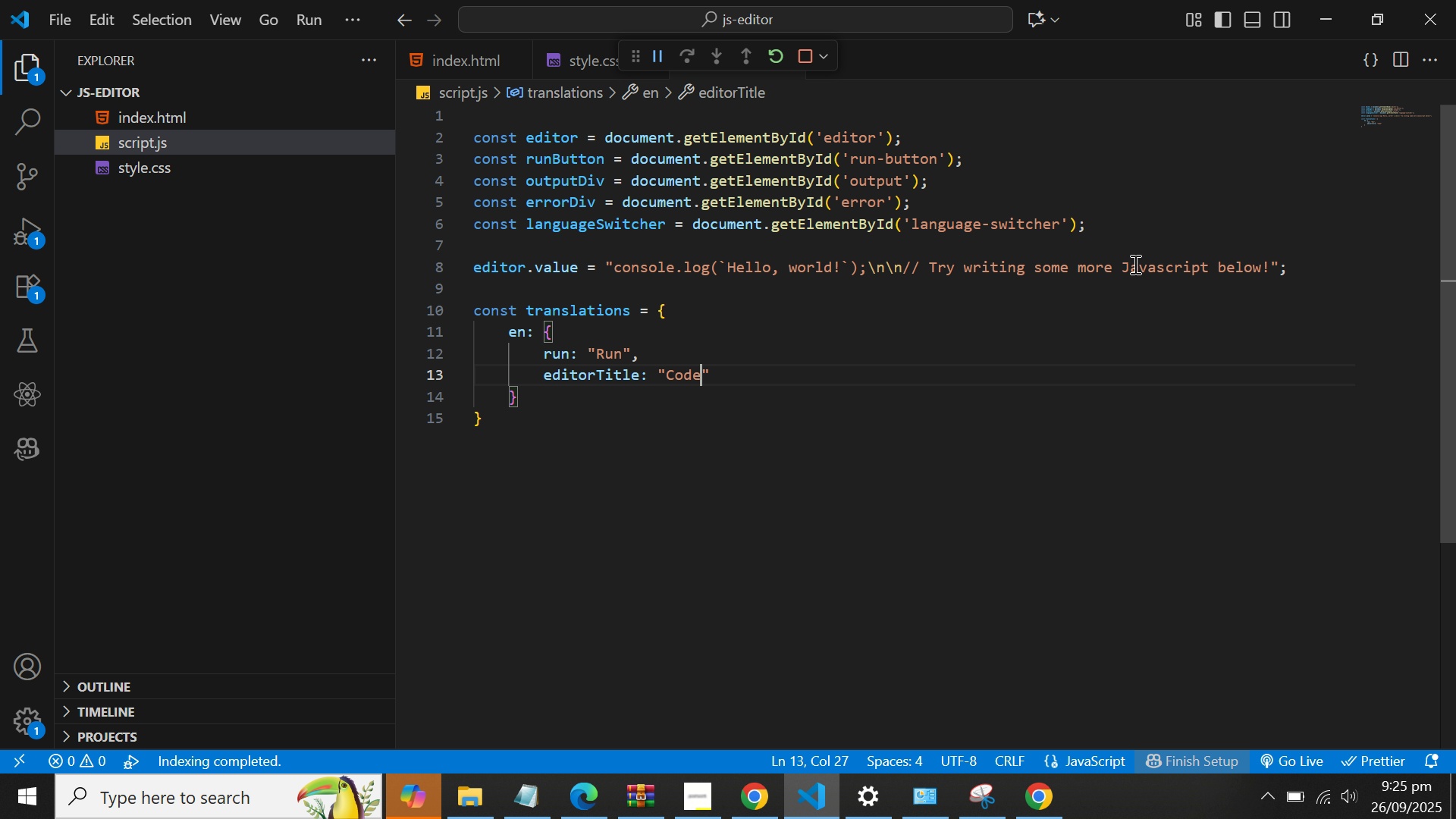 
key(ArrowRight)
 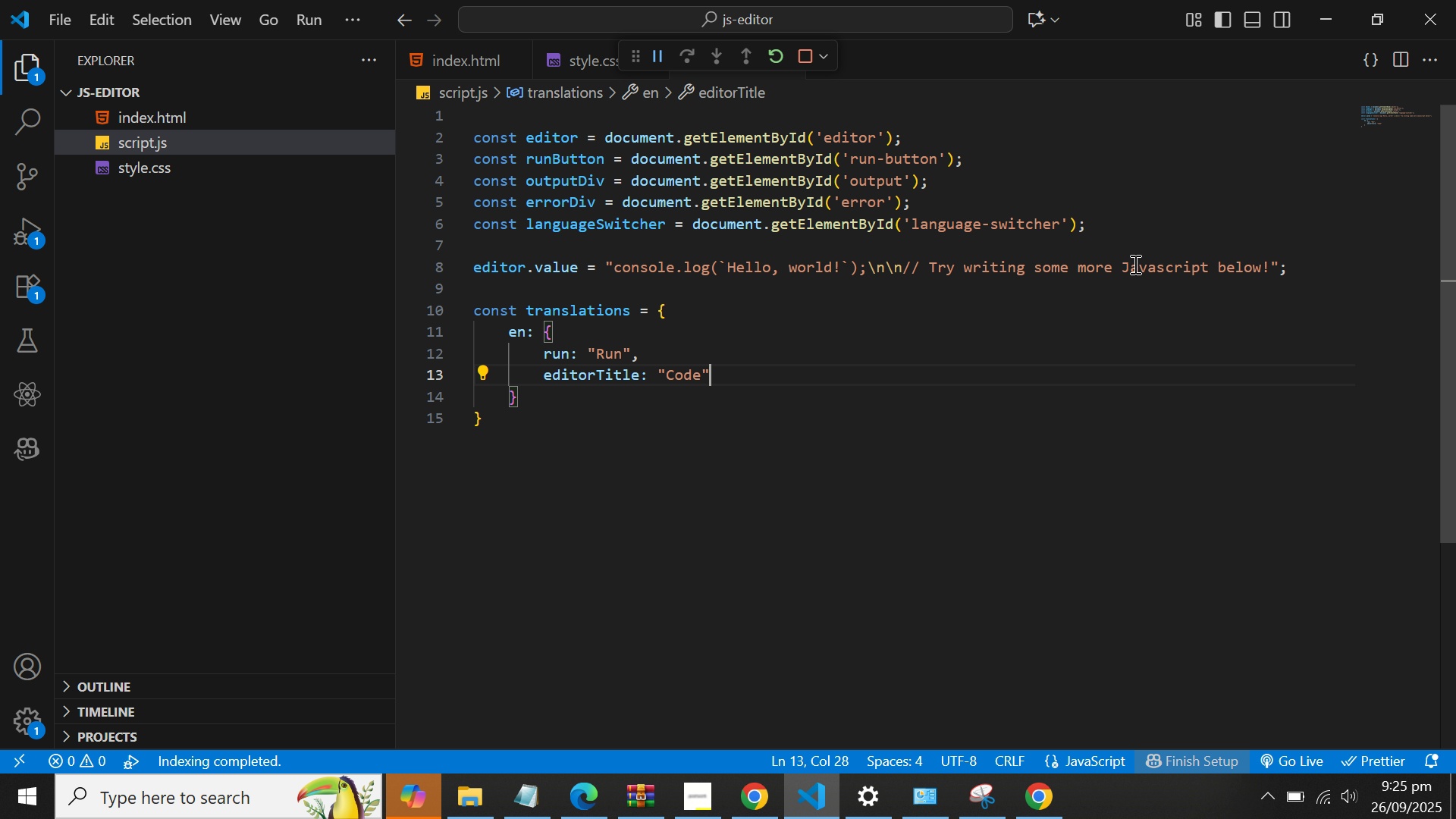 
key(Comma)
 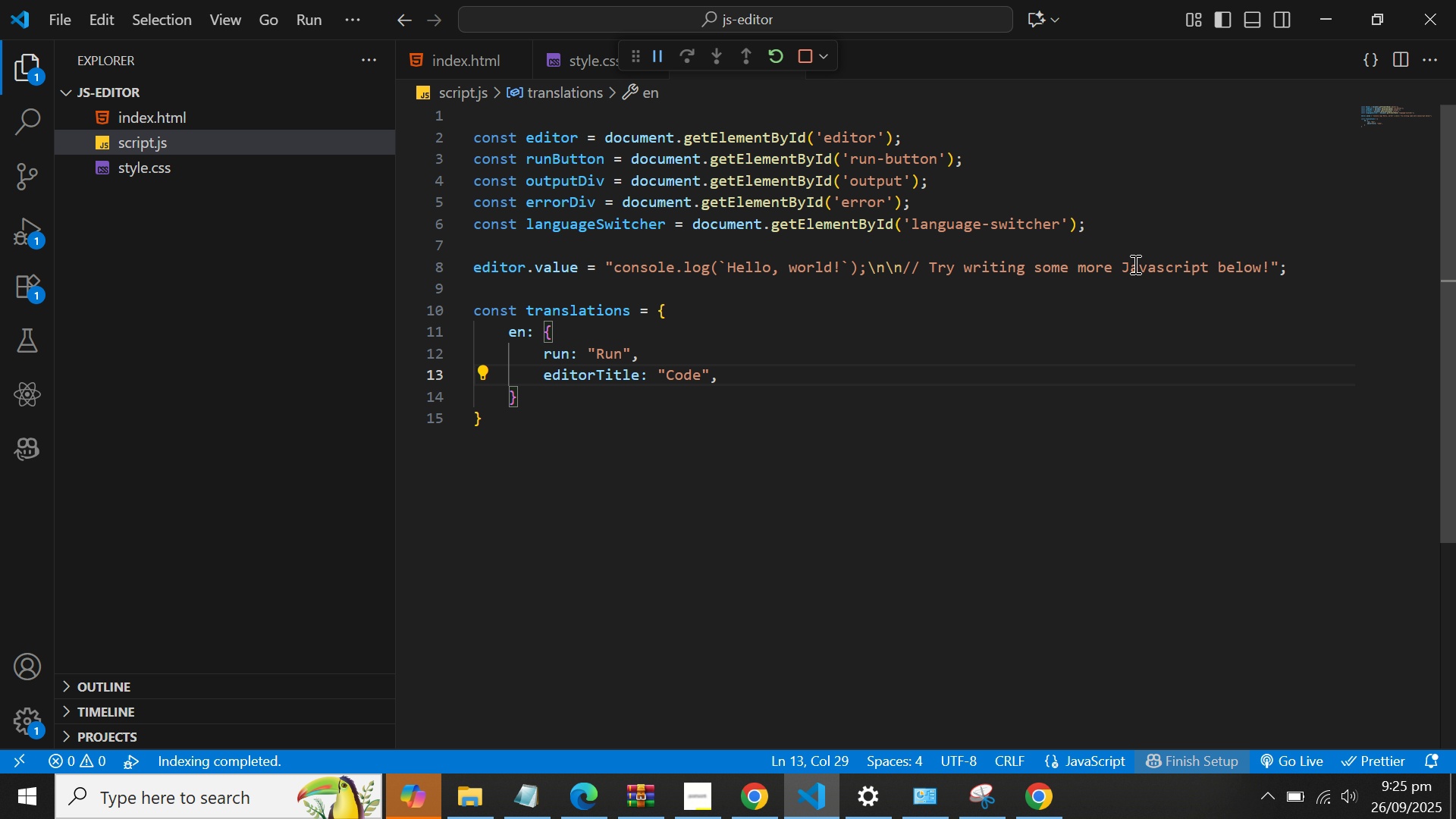 
key(Enter)
 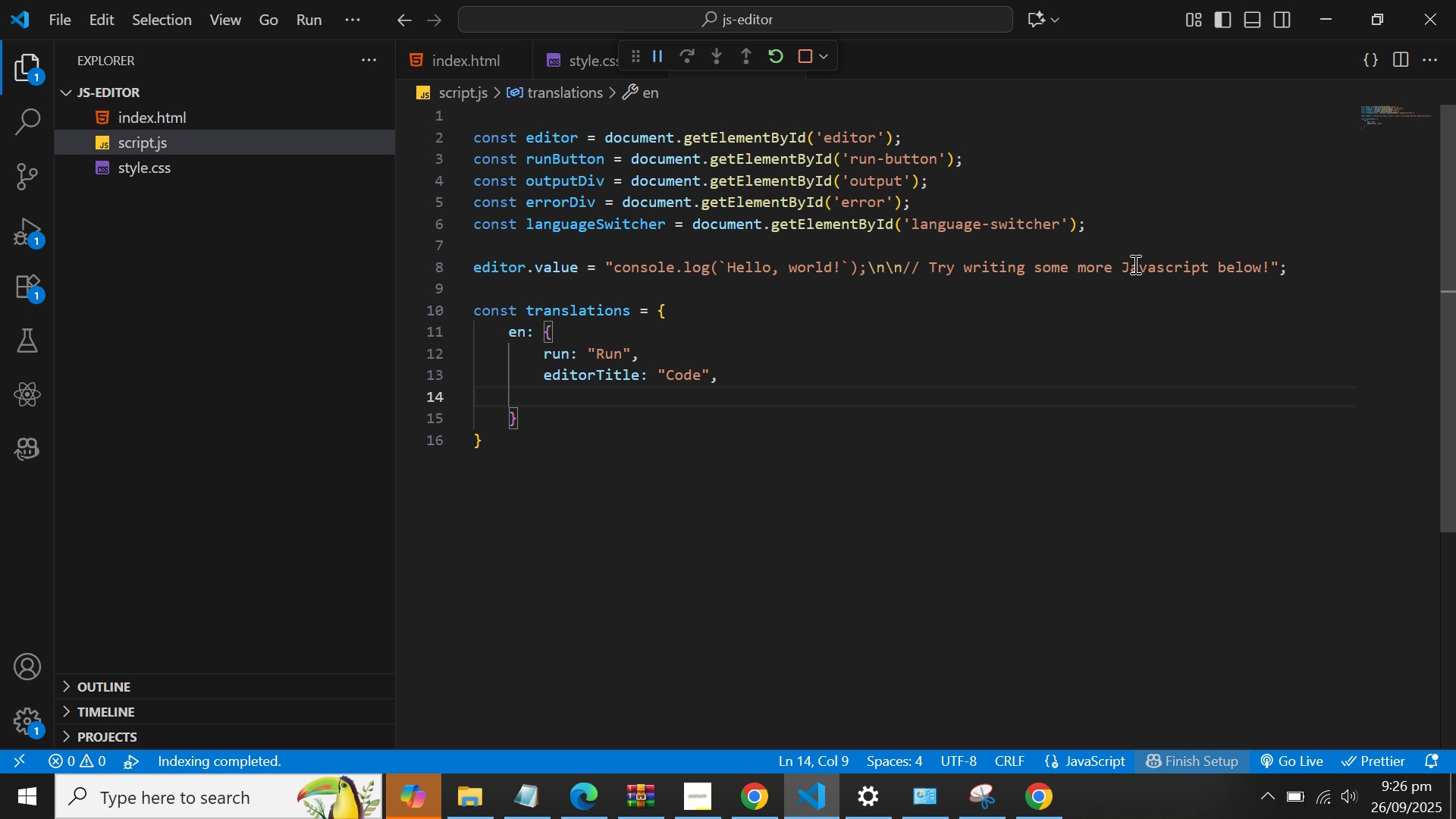 
type(out)
 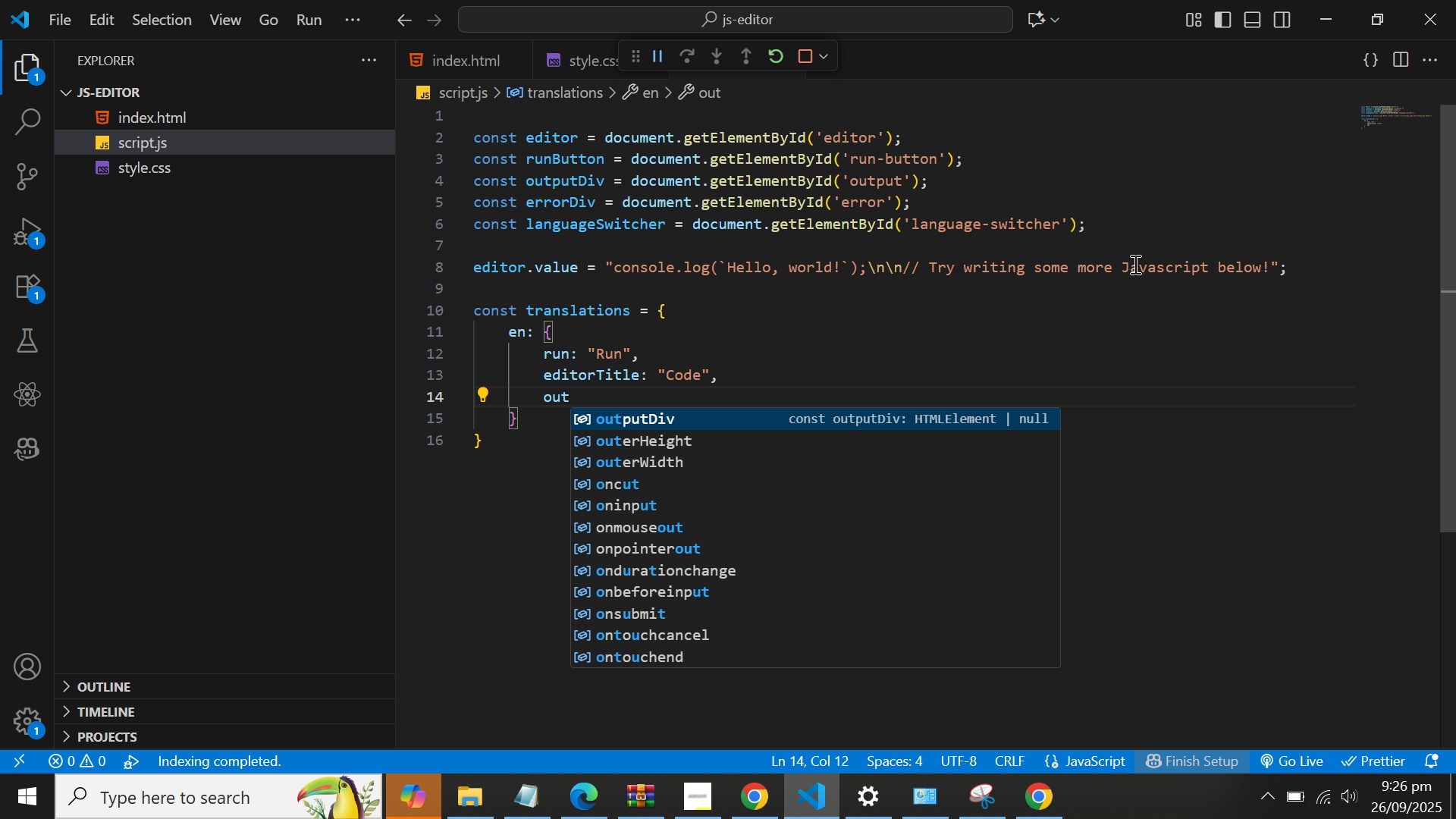 
type(putTitle)
 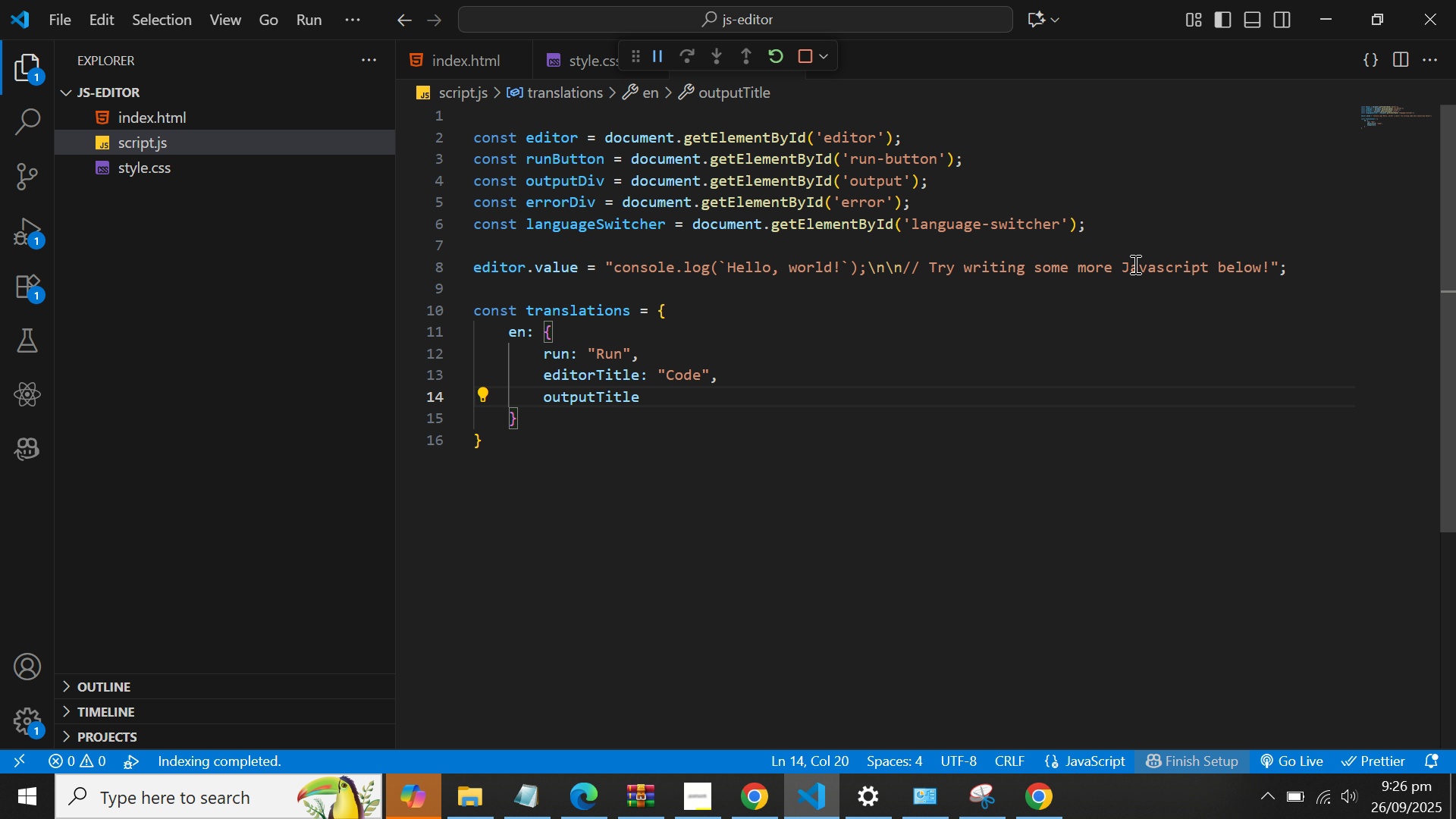 
type(: "Output)
 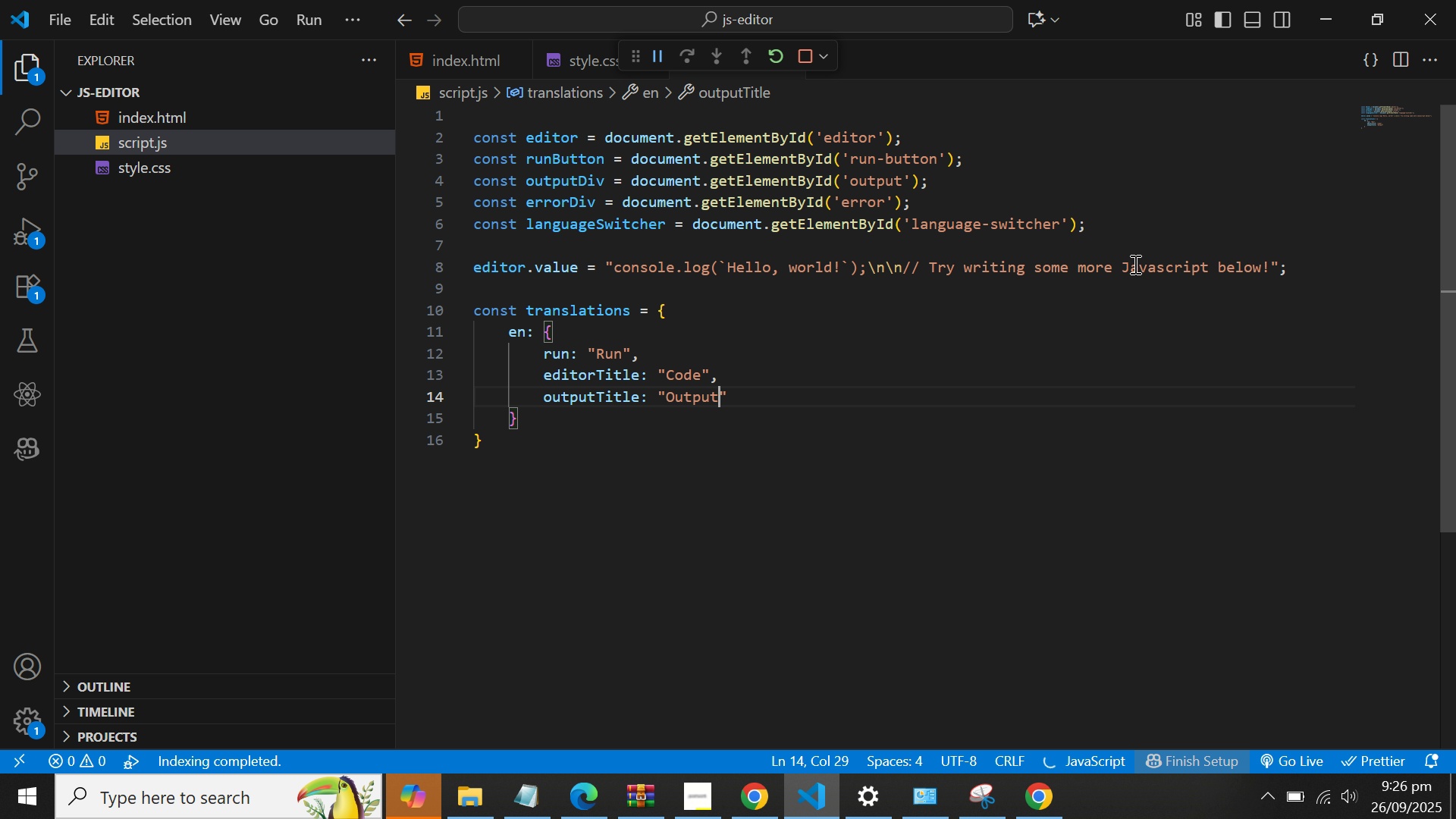 
key(ArrowRight)
 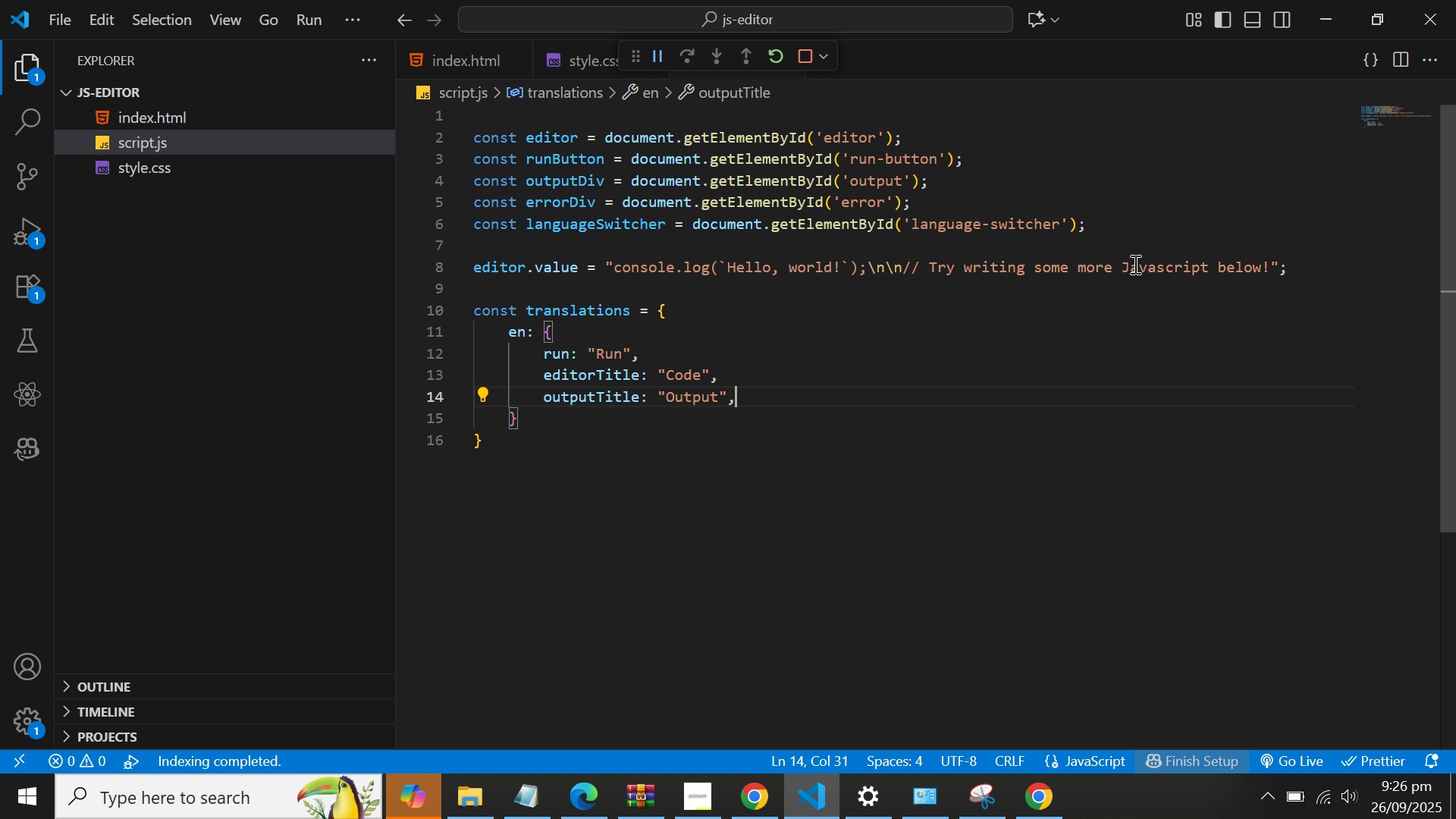 
key(Comma)
 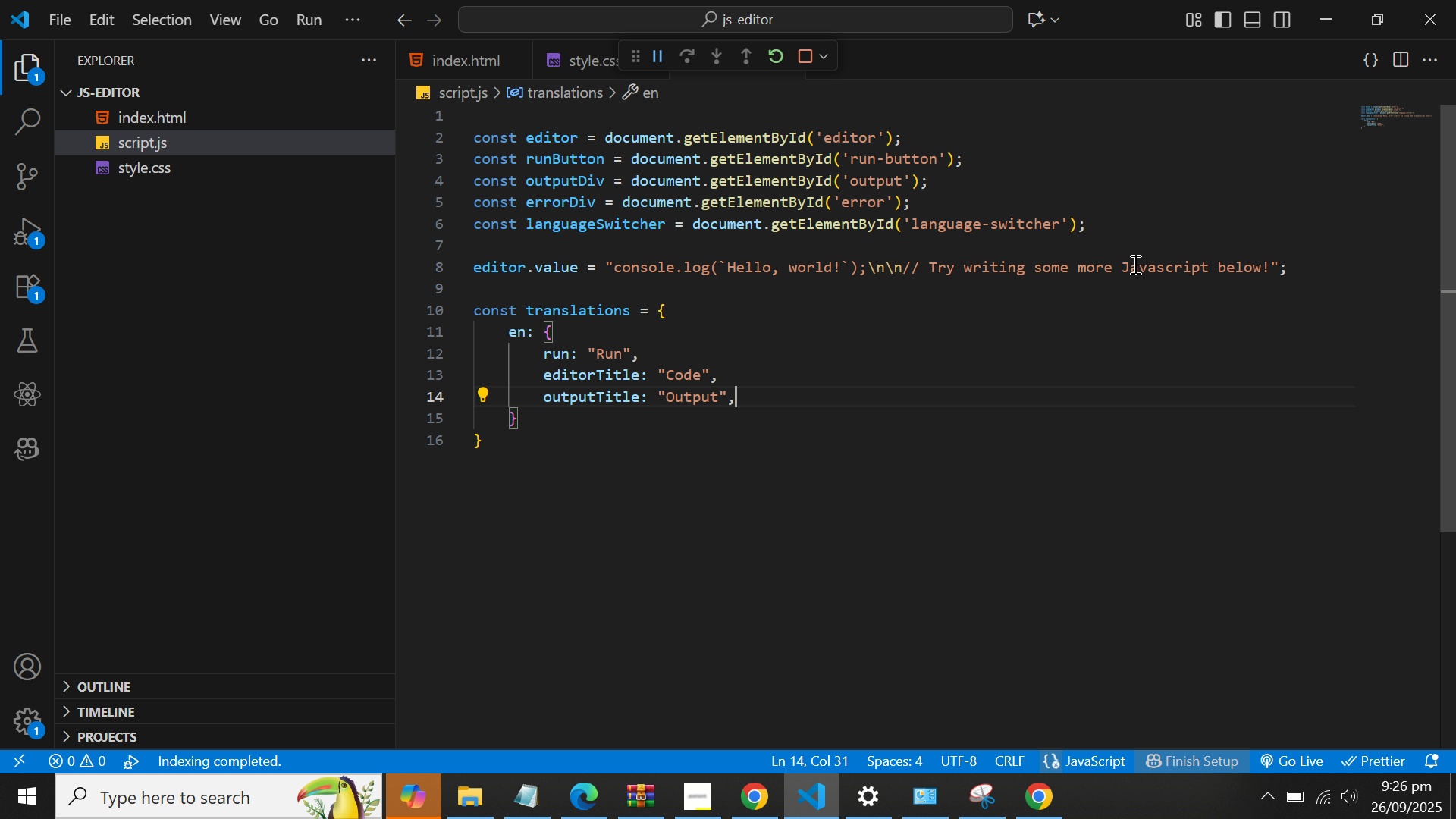 
key(Enter)
 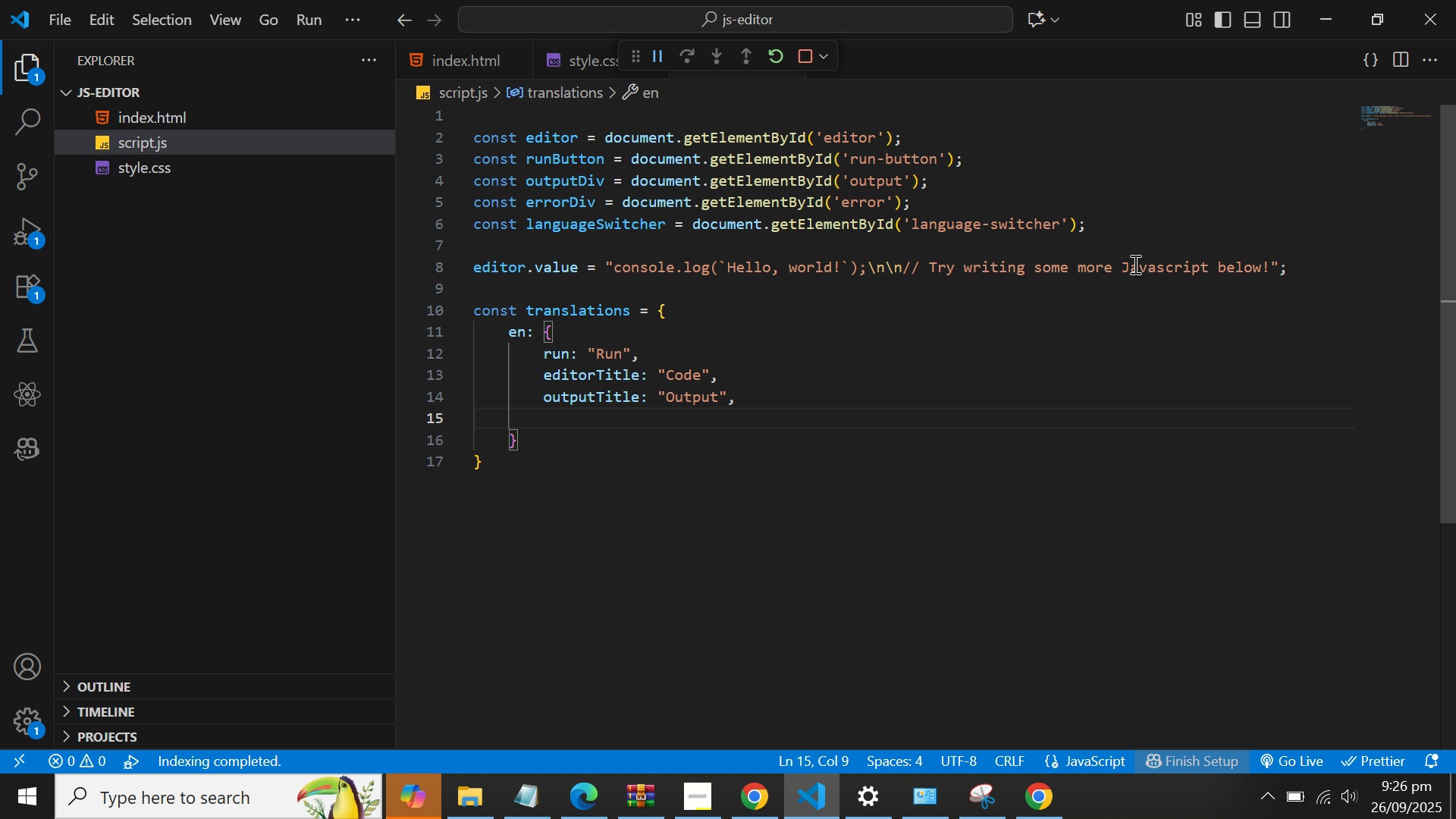 
wait(7.29)
 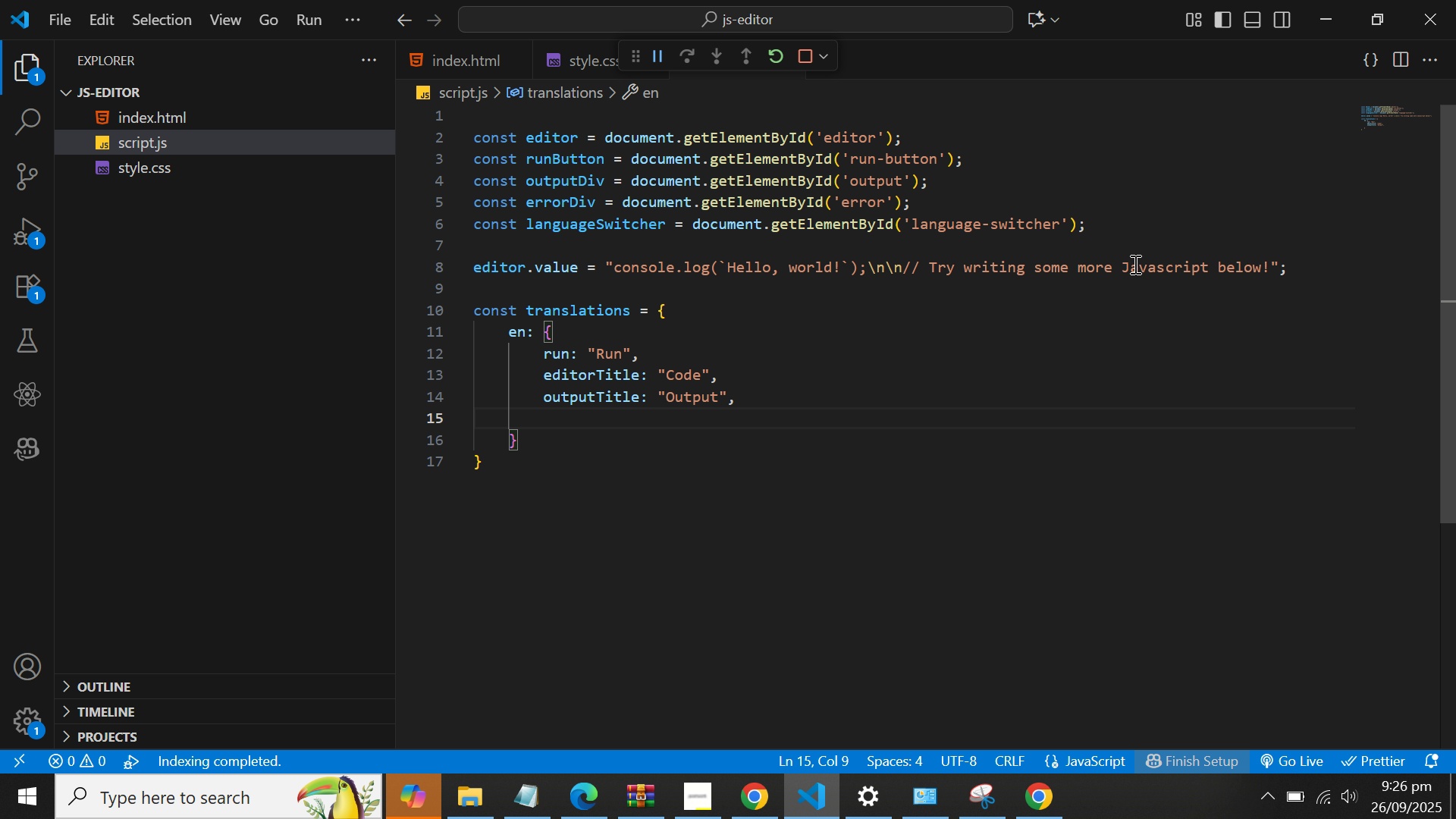 
type(placeholder: "Wrie)
key(Backspace)
type(te your )
 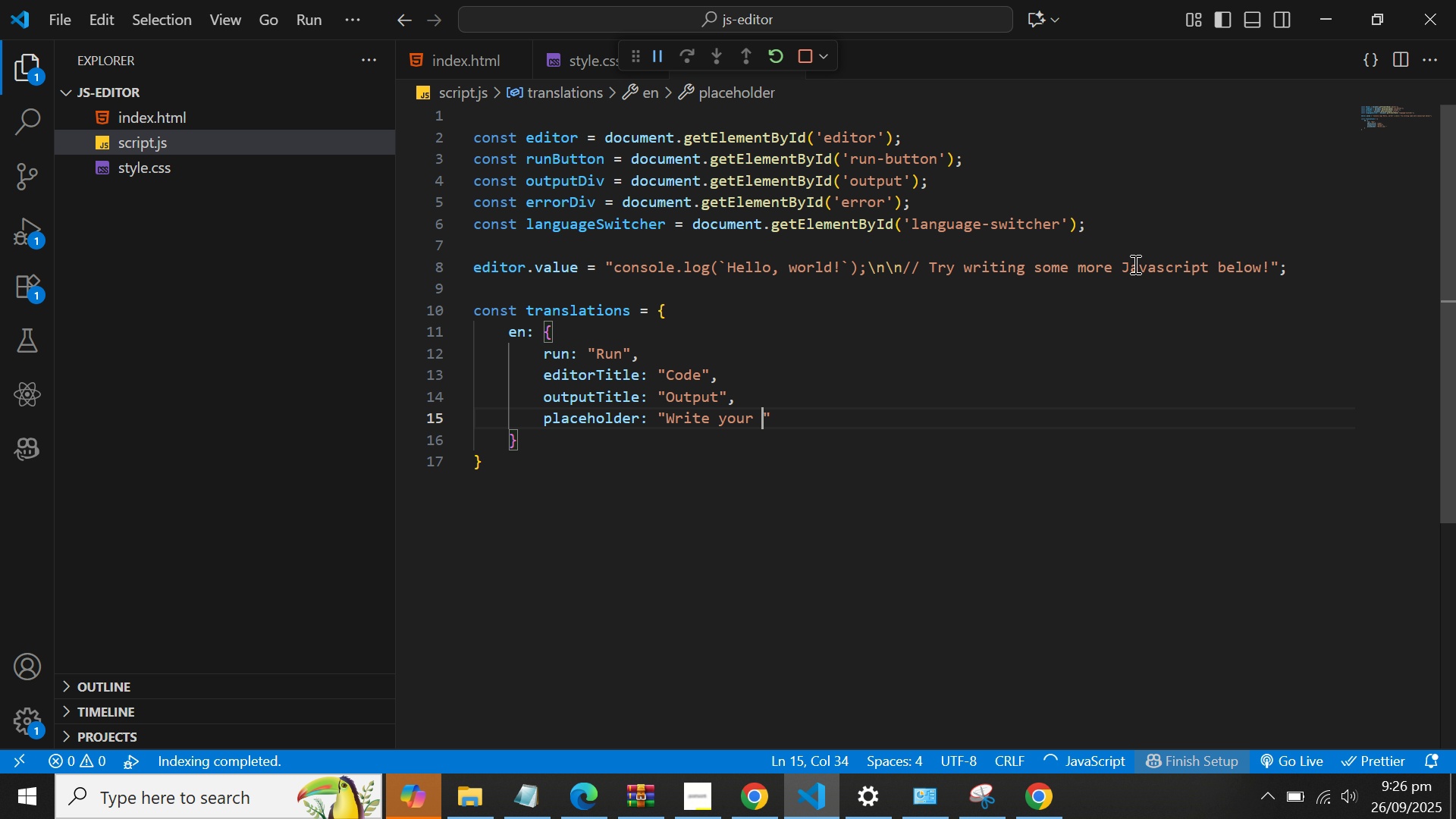 
type(java)
key(Backspace)
key(Backspace)
key(Backspace)
key(Backspace)
type(Javascript code g=here)
key(Backspace)
key(Backspace)
key(Backspace)
key(Backspace)
key(Backspace)
key(Backspace)
type(here...)
 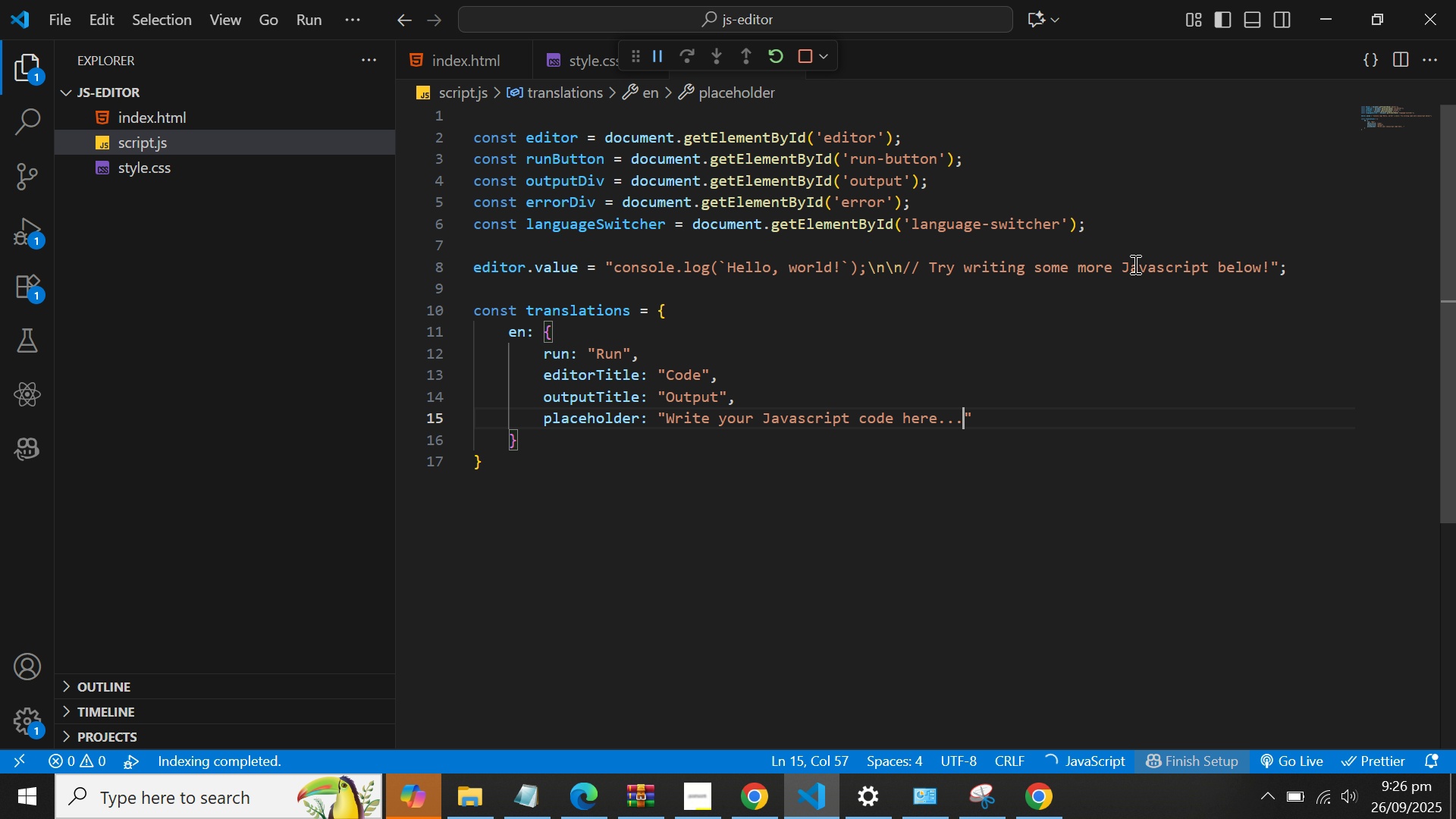 
key(ArrowRight)
 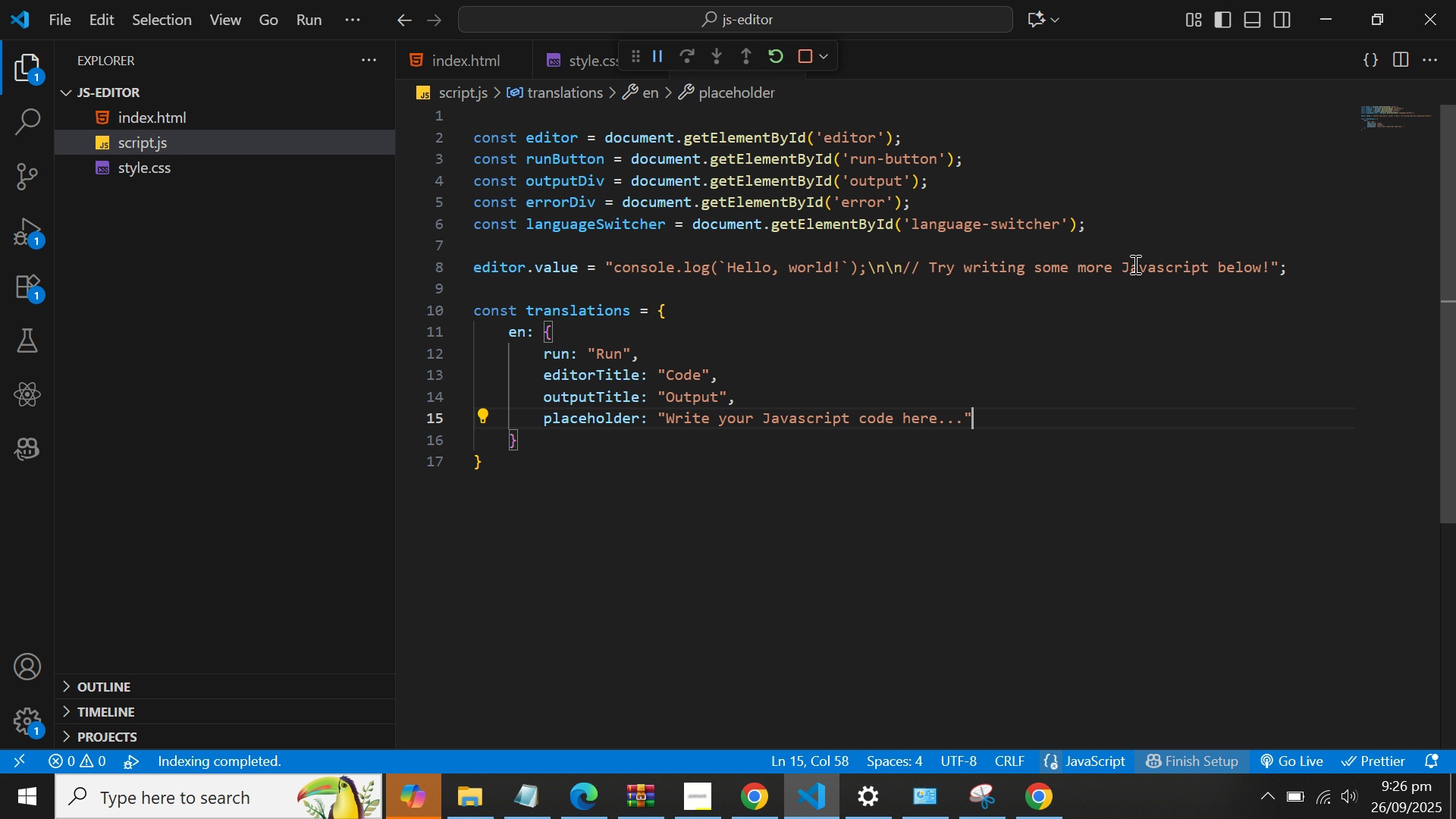 
key(ArrowRight)
 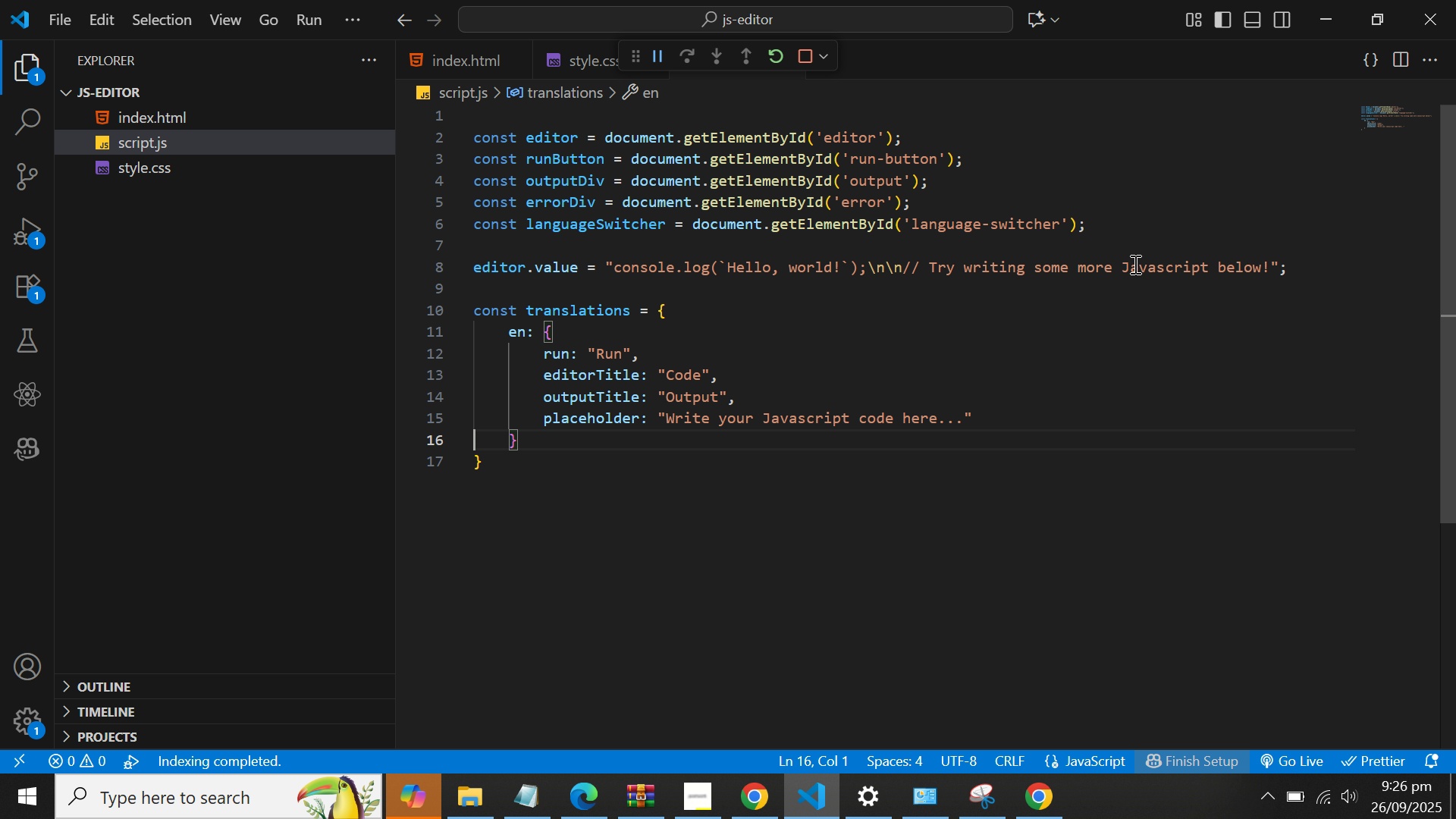 
key(ArrowLeft)
 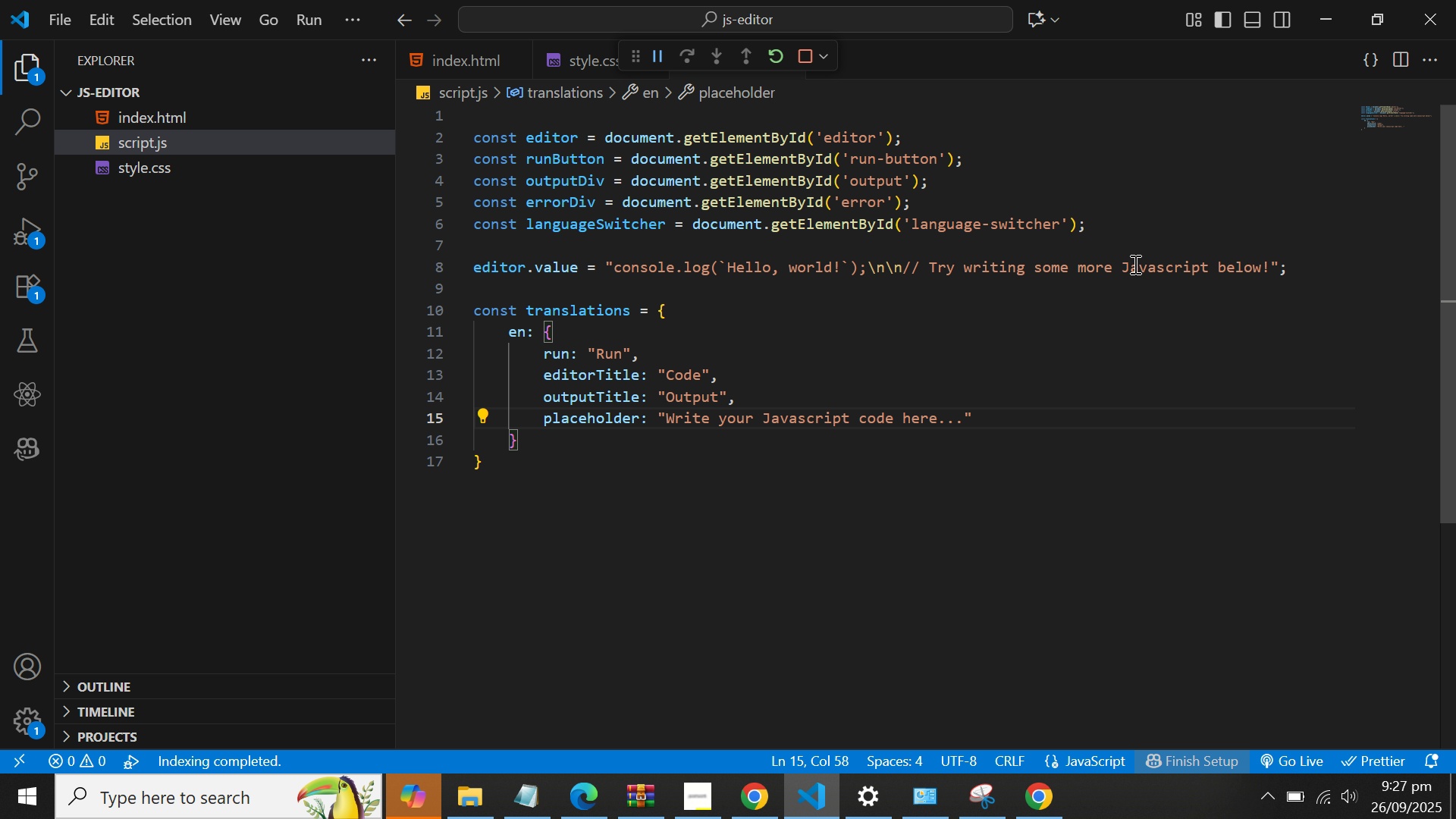 
key(Comma)
 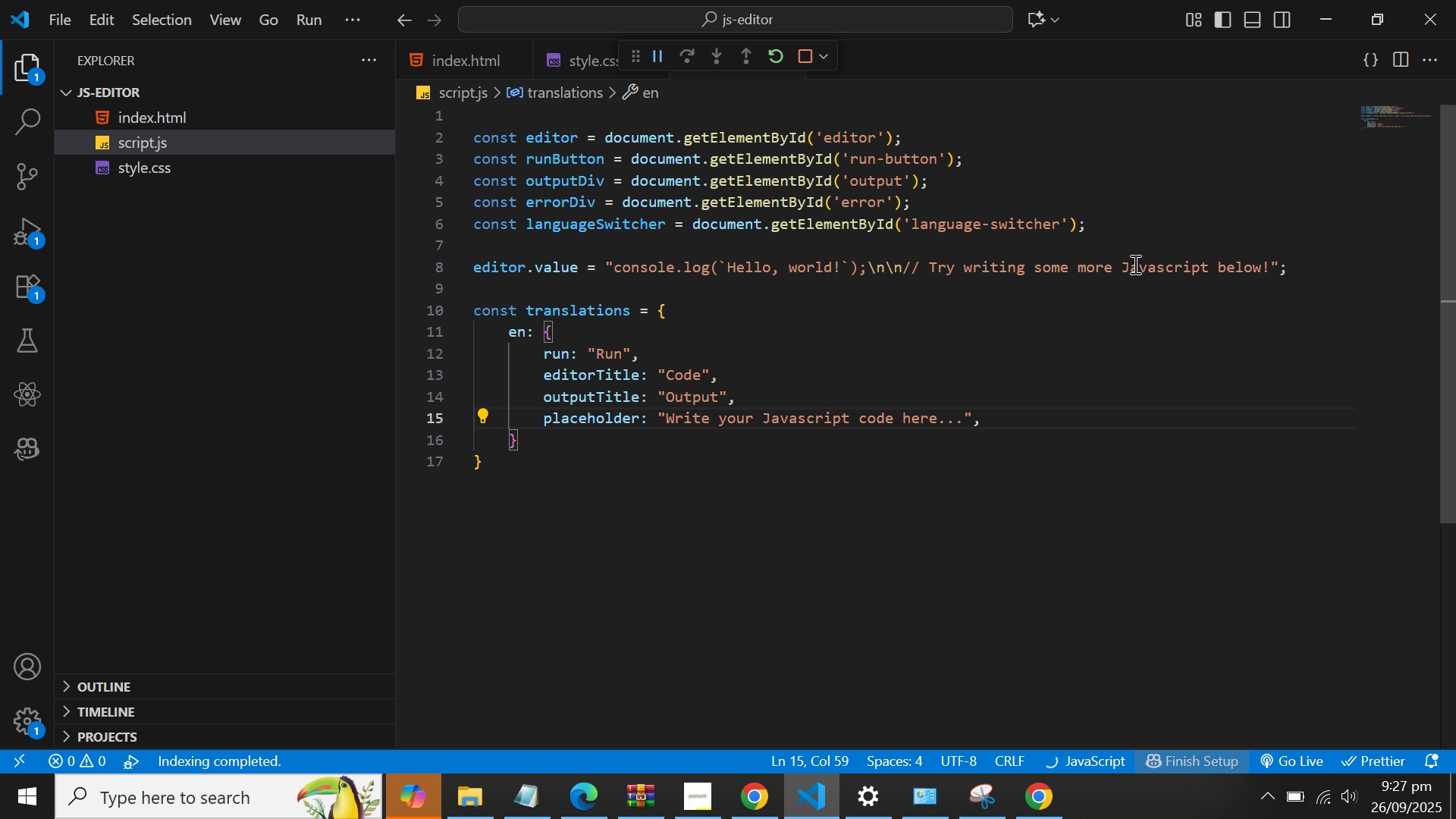 
key(Enter)
 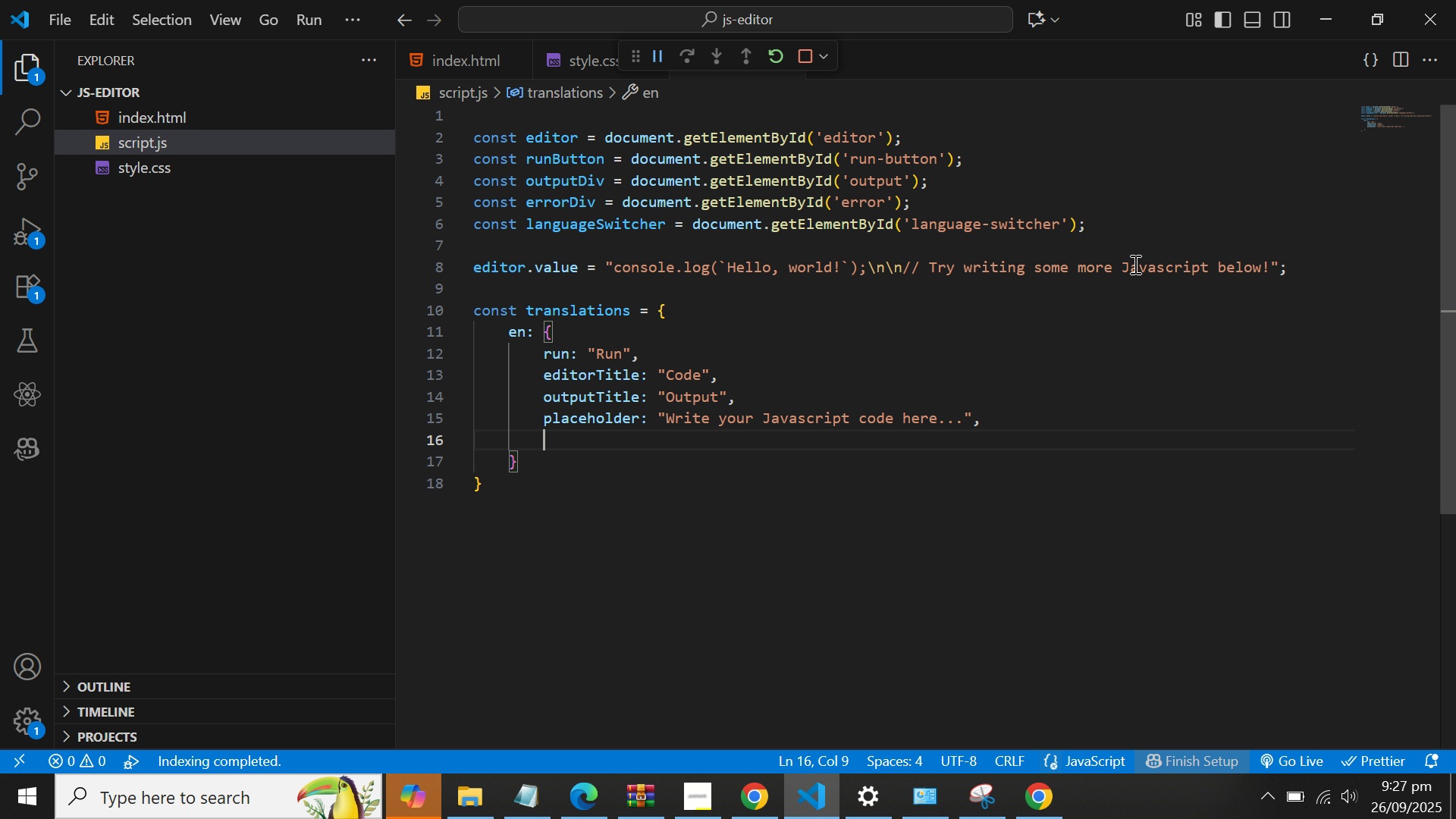 
type(error)
key(Backspace)
key(Backspace)
key(Backspace)
type(rorPrefix: )
 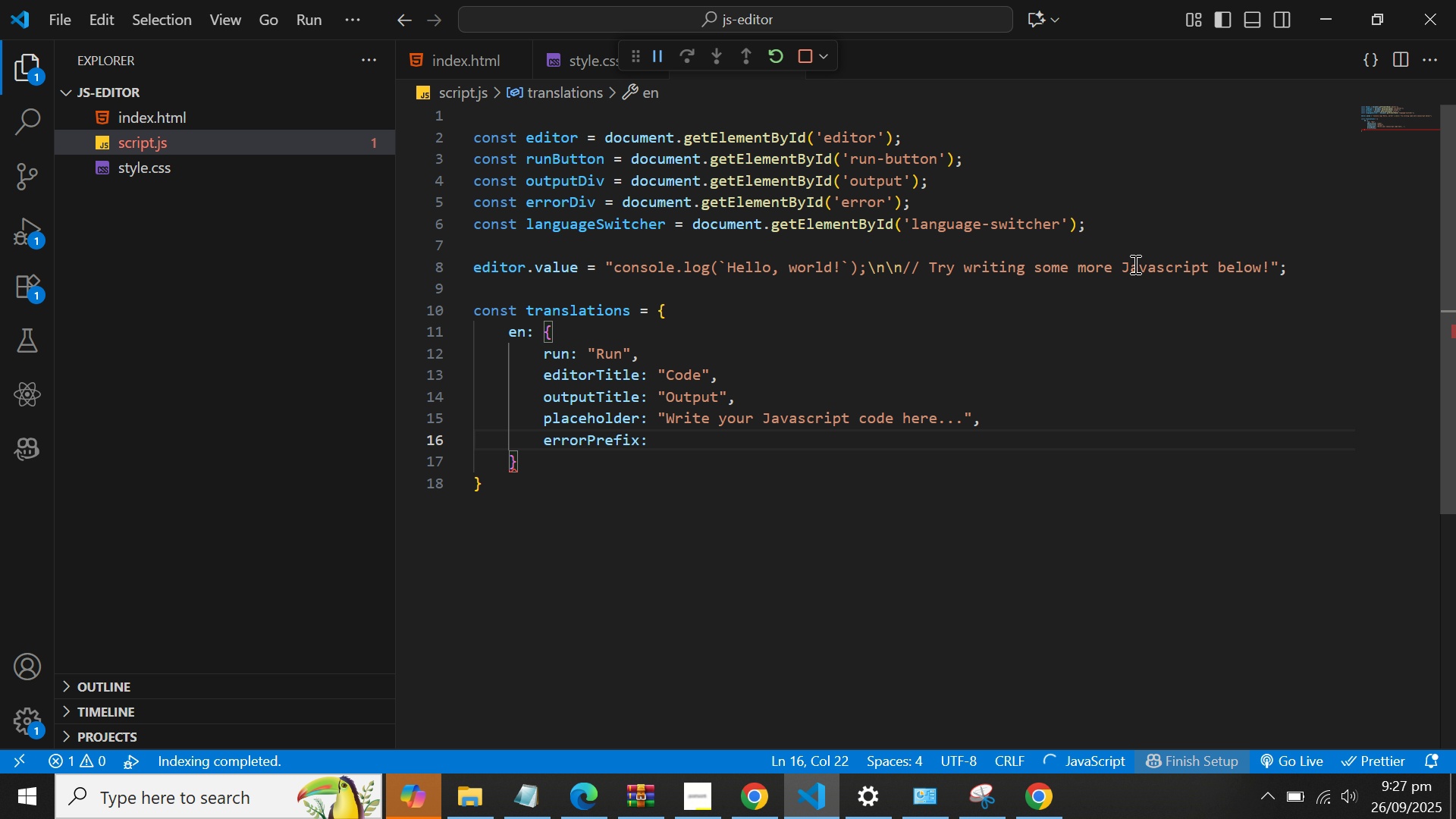 
wait(17.38)
 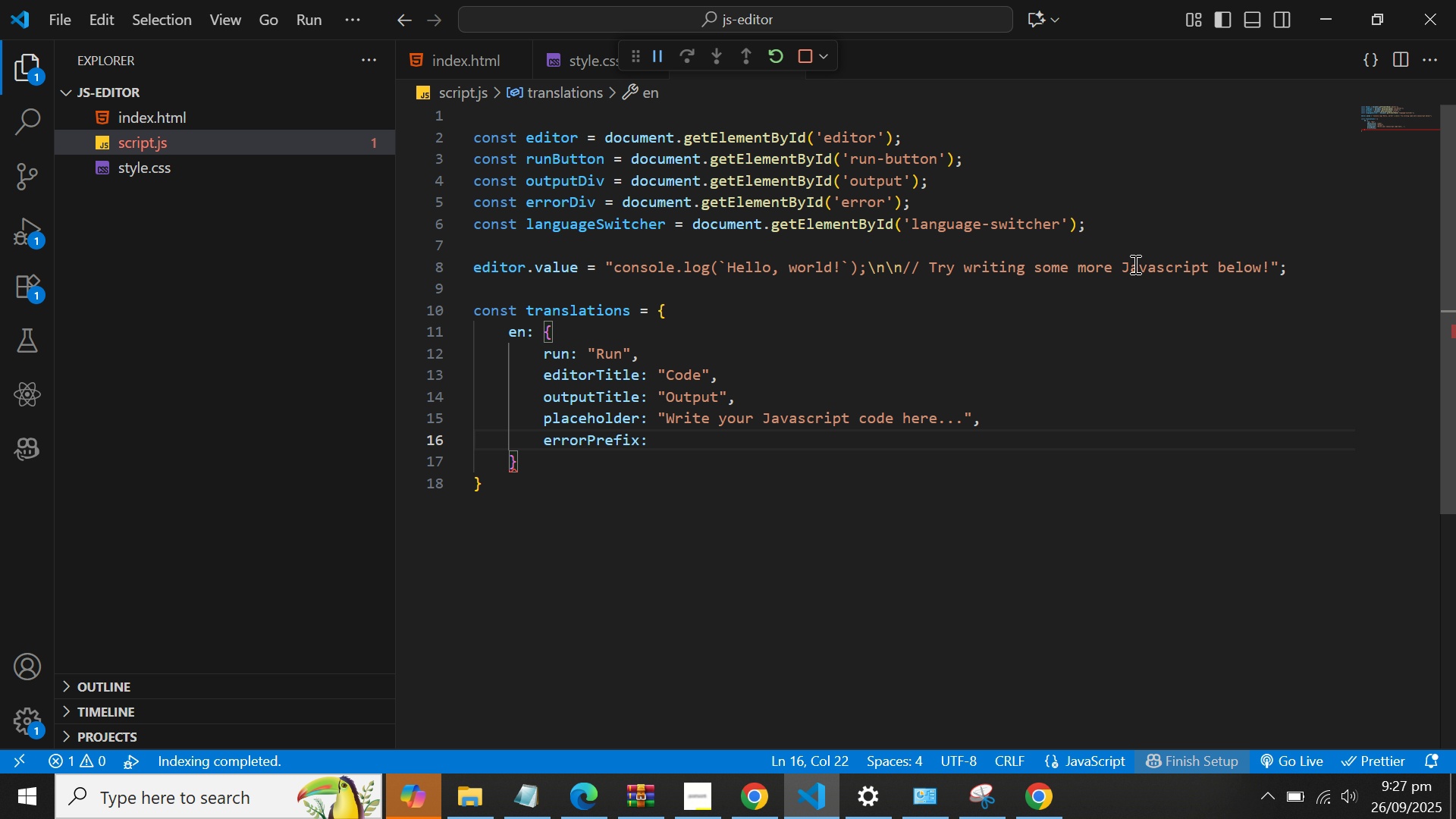 
type("Syntax error:)
 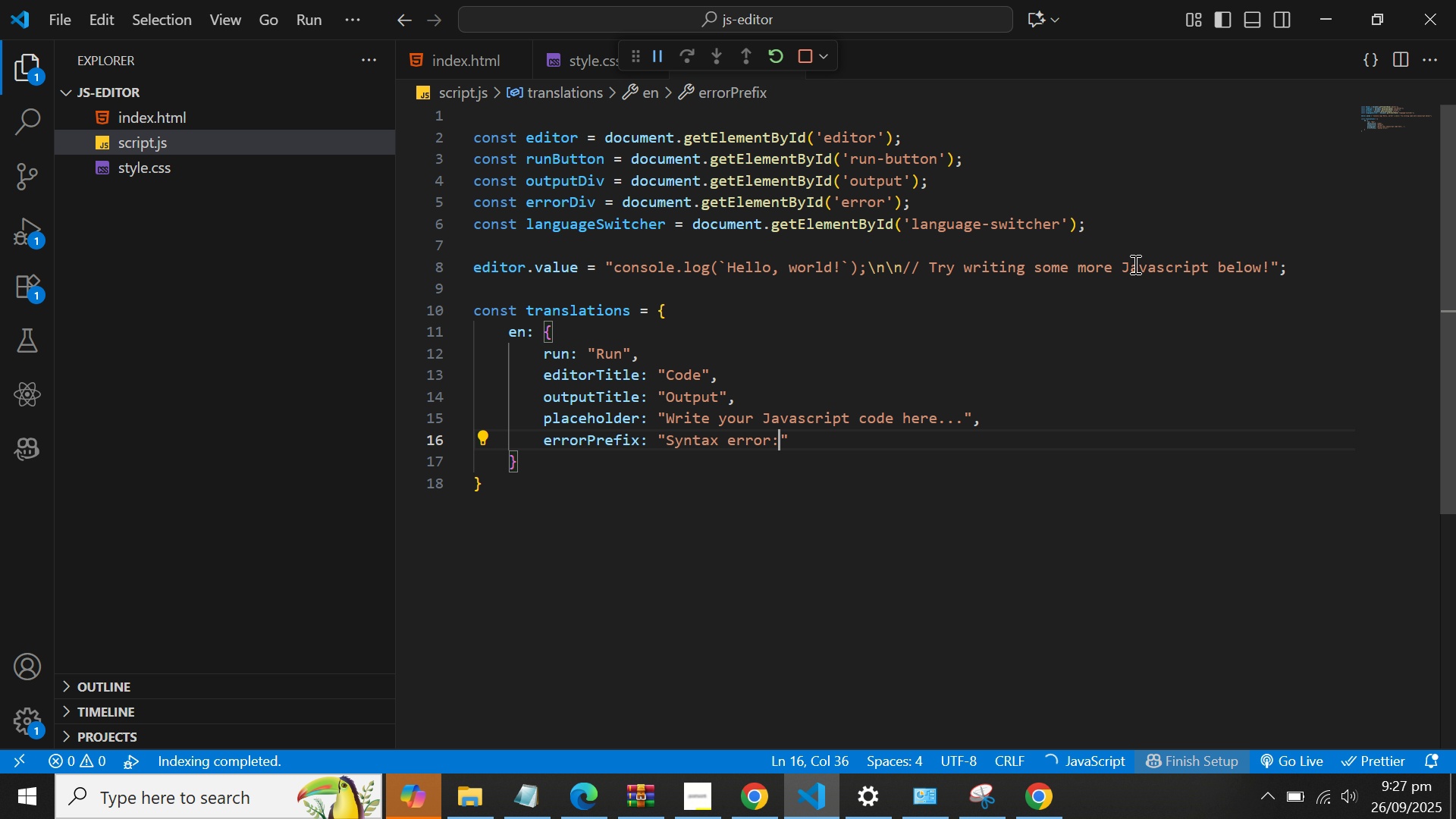 
key(ArrowRight)
 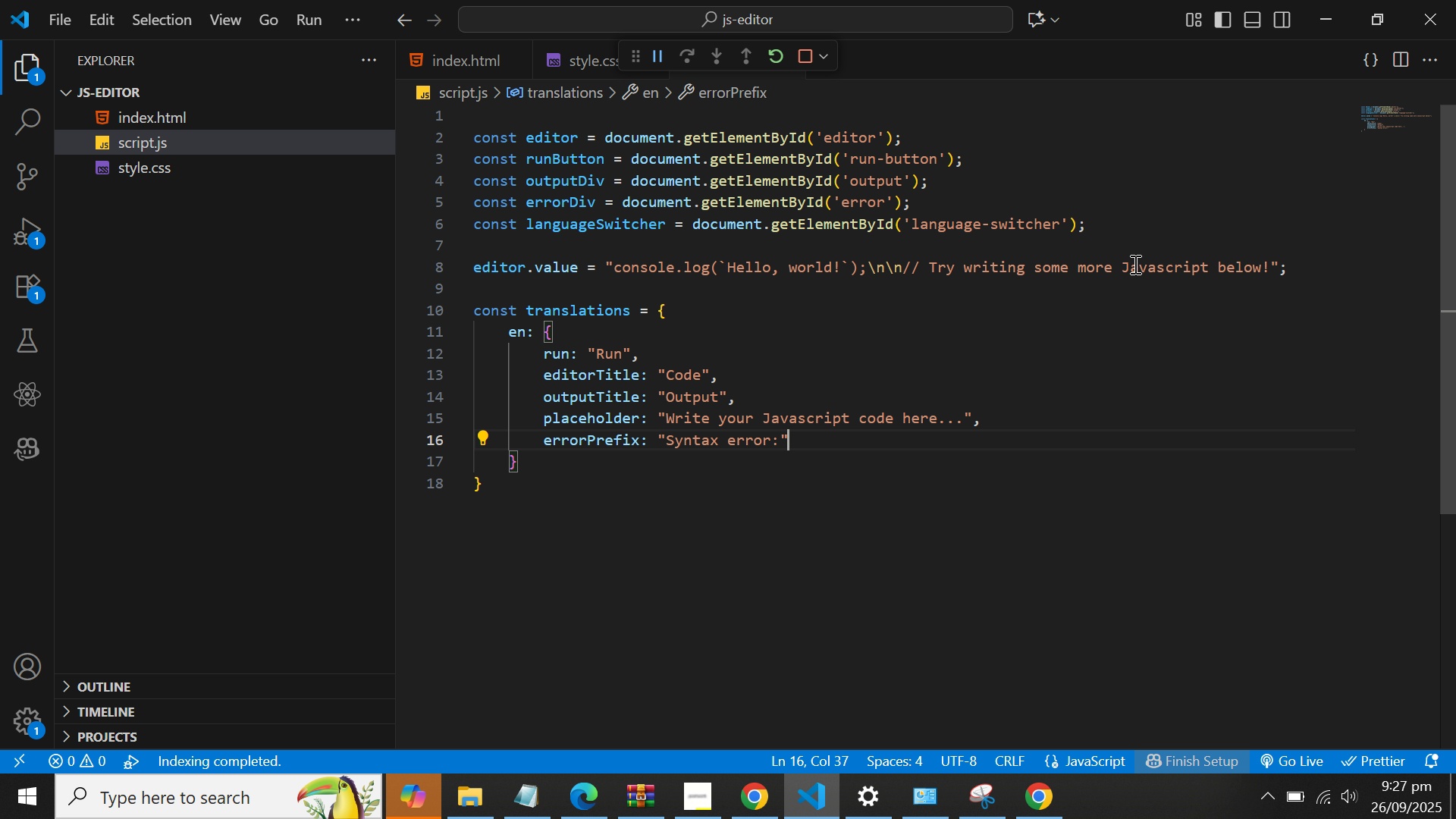 
key(M)
 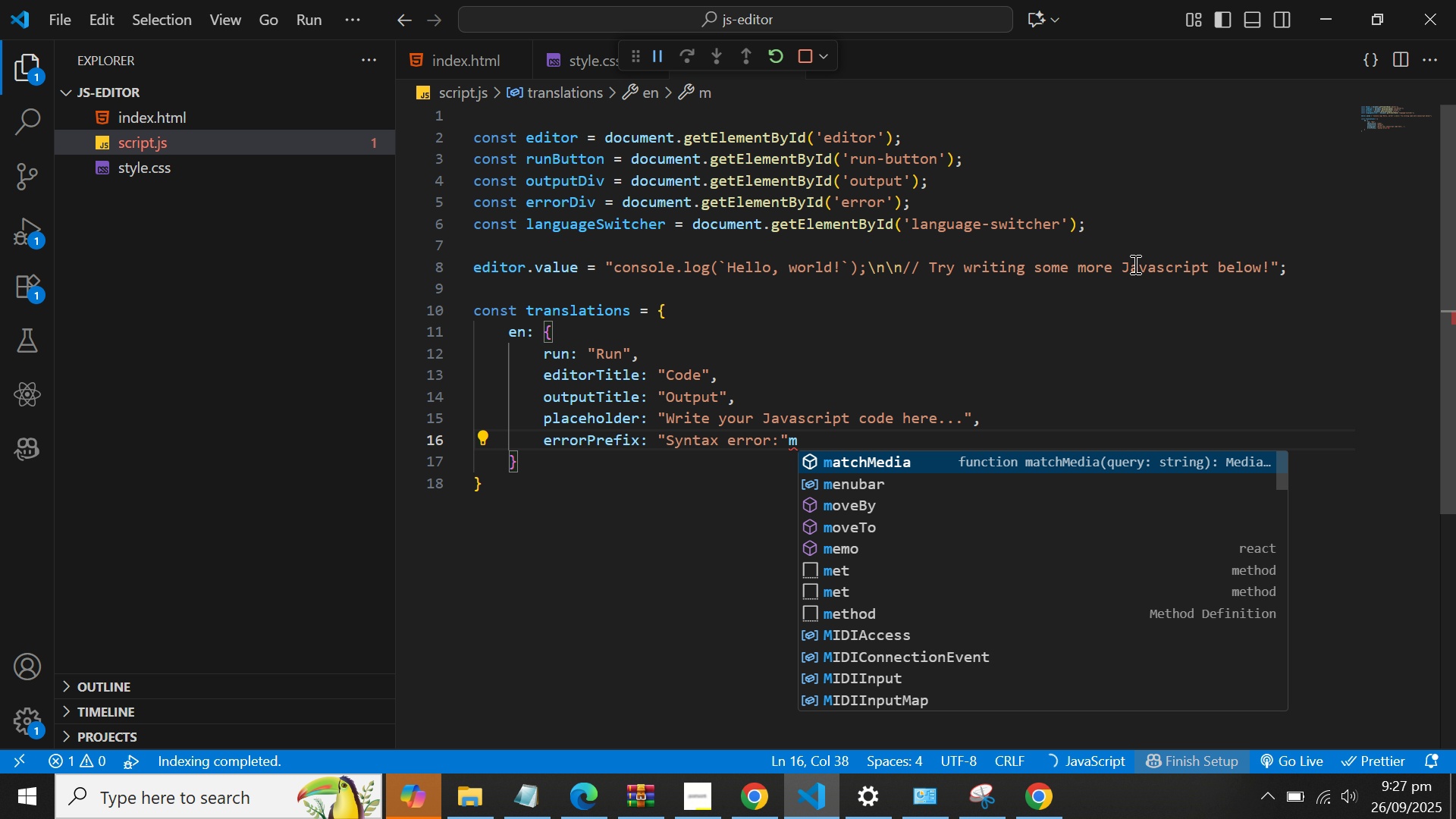 
key(Backspace)
 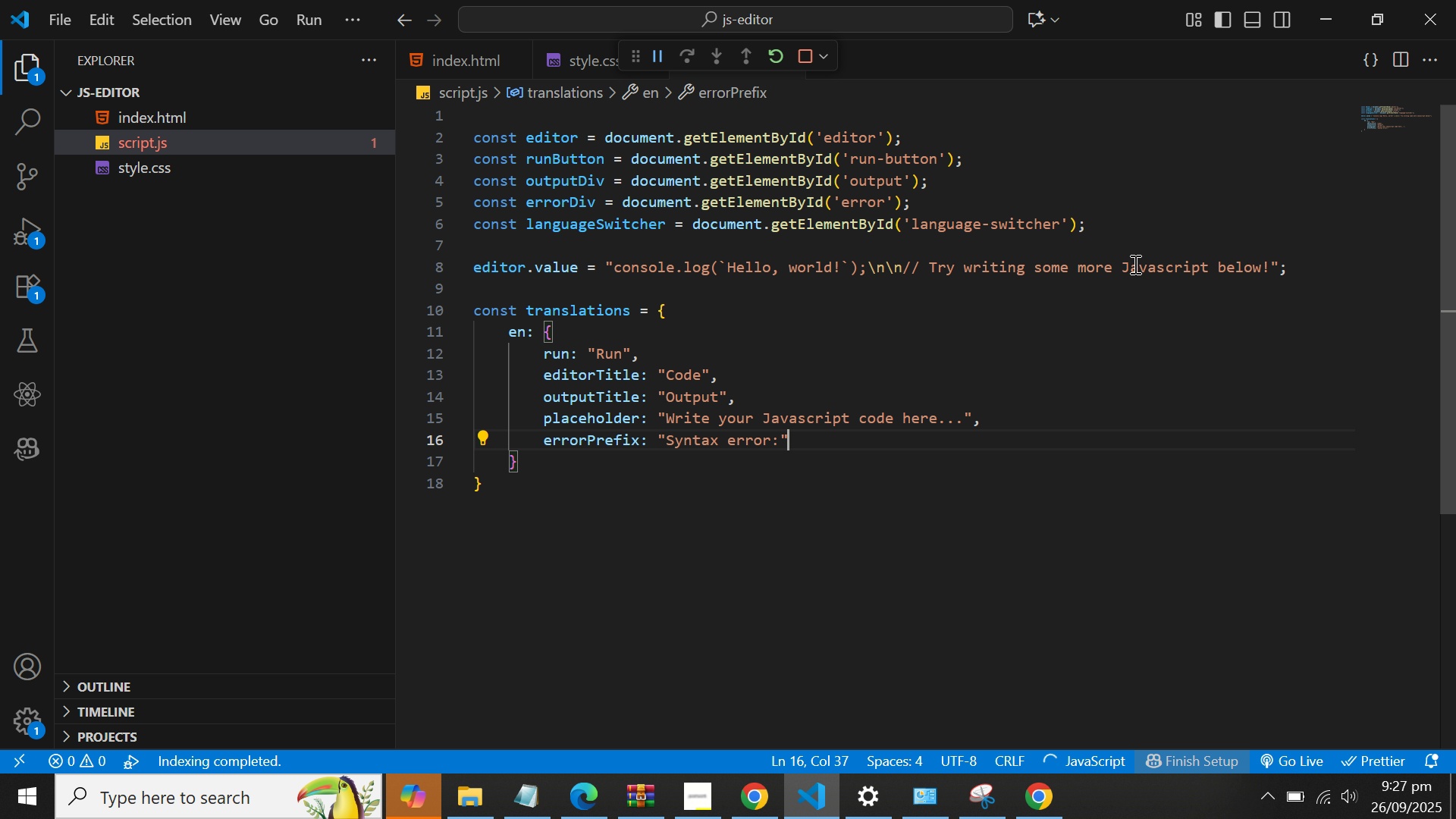 
key(Comma)
 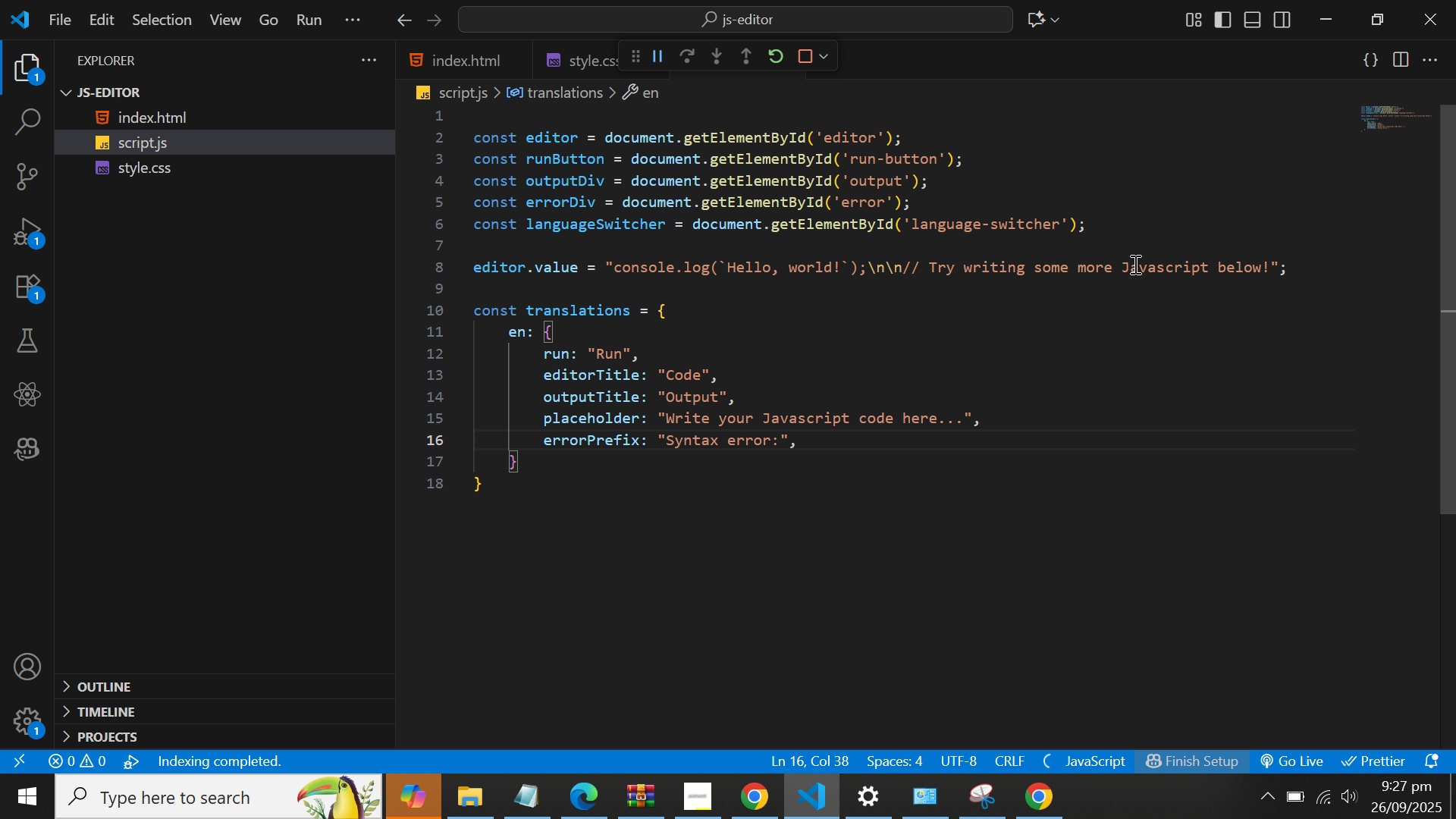 
key(Enter)
 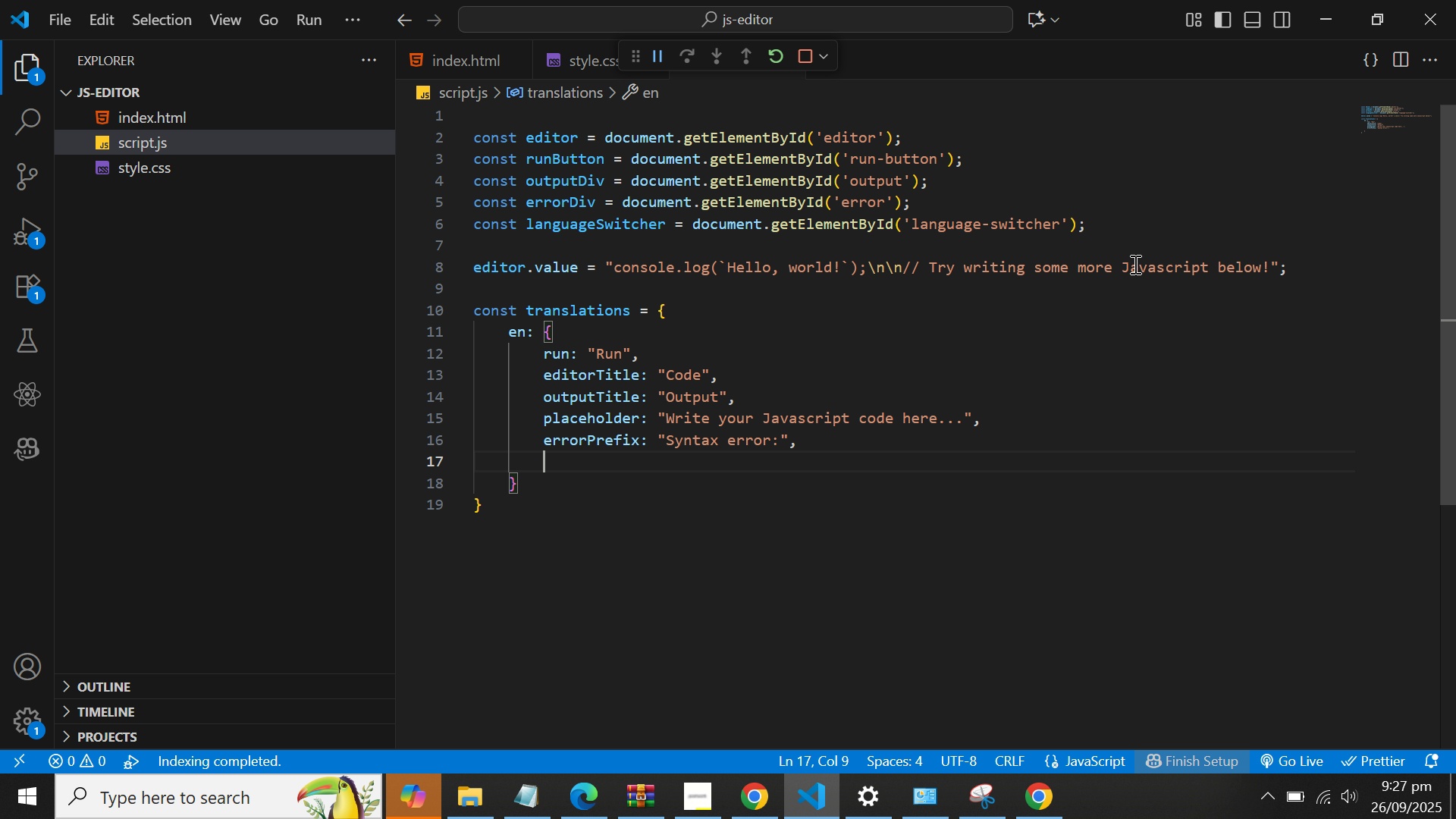 
wait(5.31)
 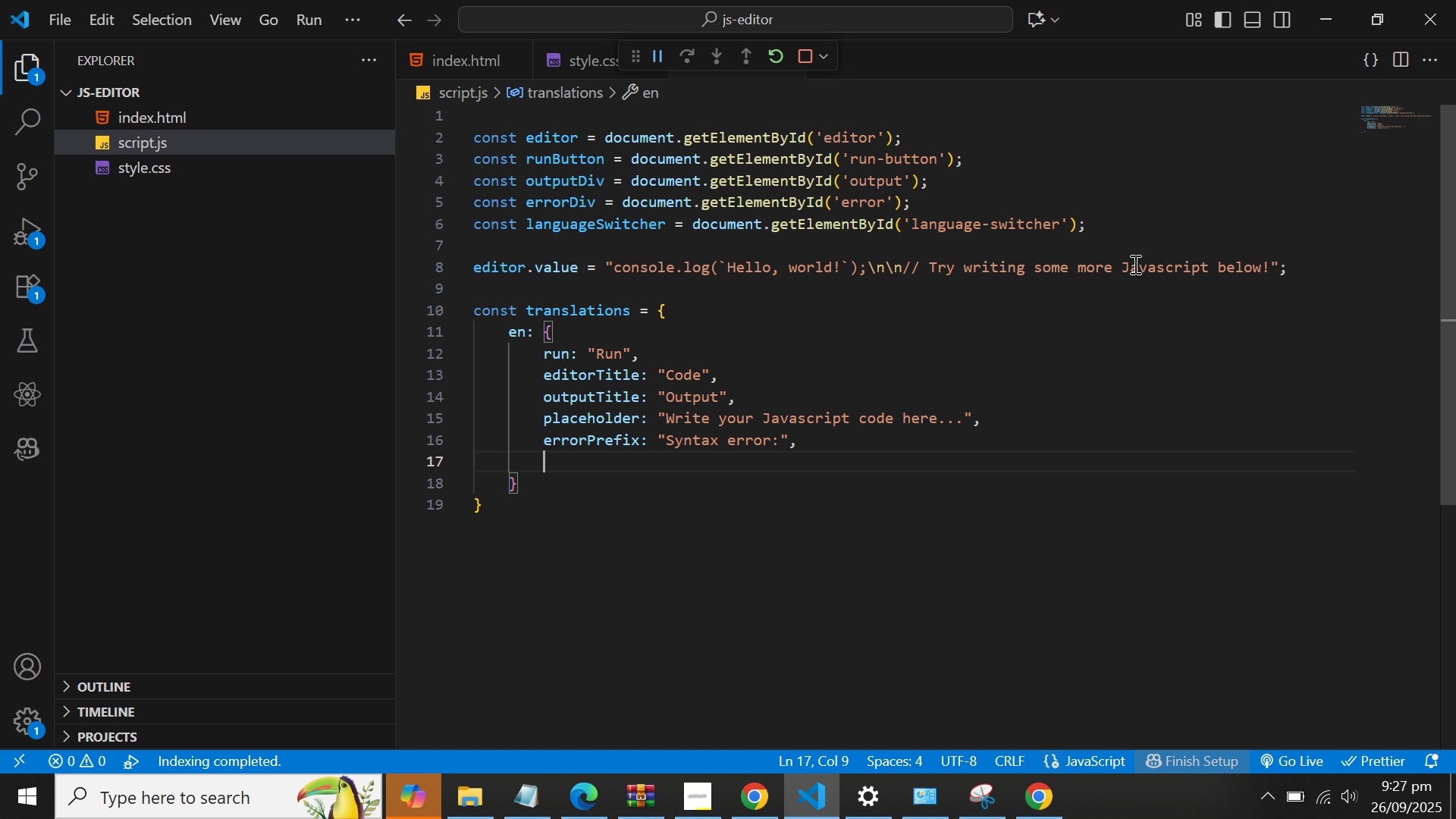 
type(outputCleae)
key(Backspace)
type(r: "the output)
key(Backspace)
type(t)
 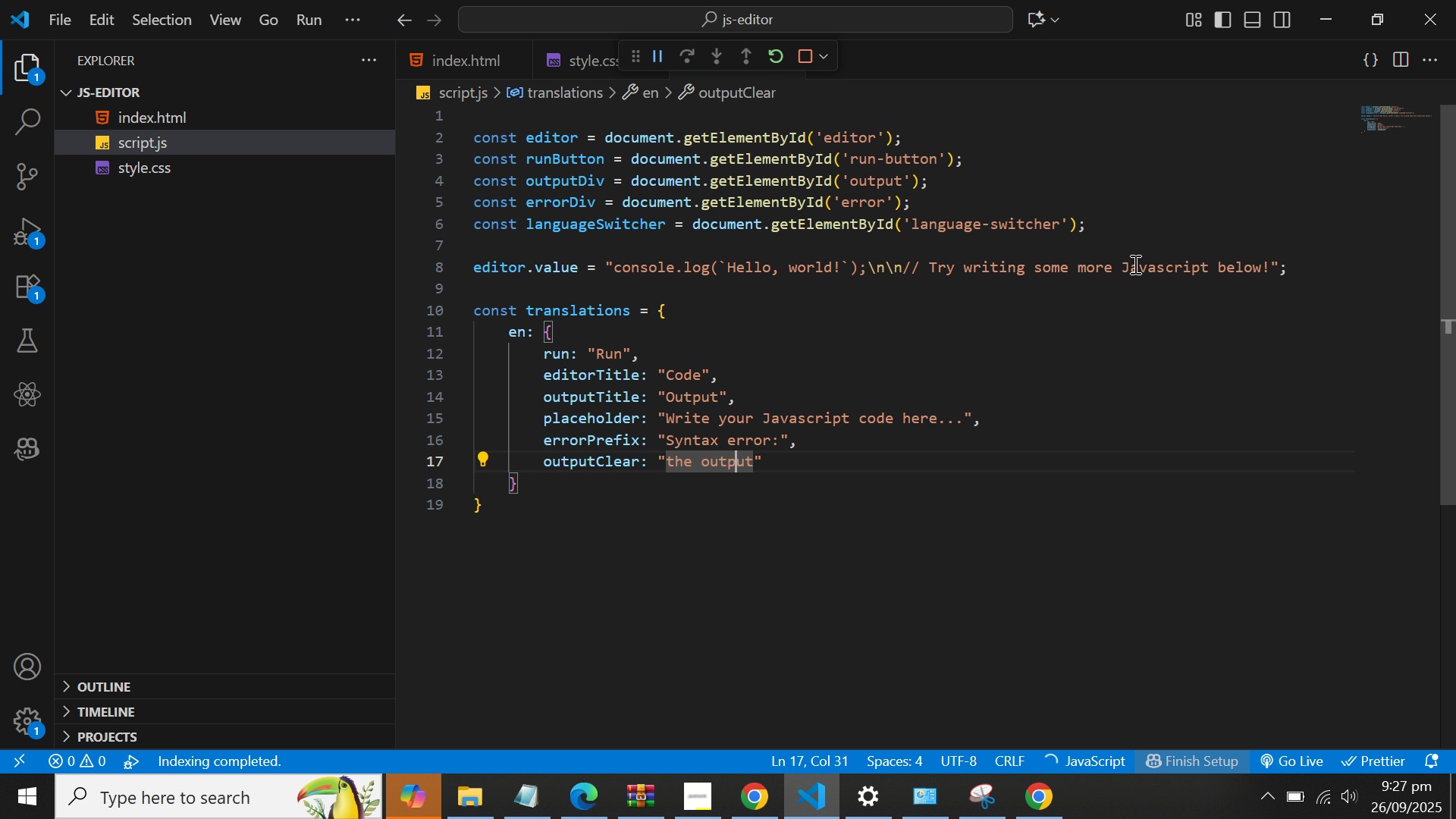 
 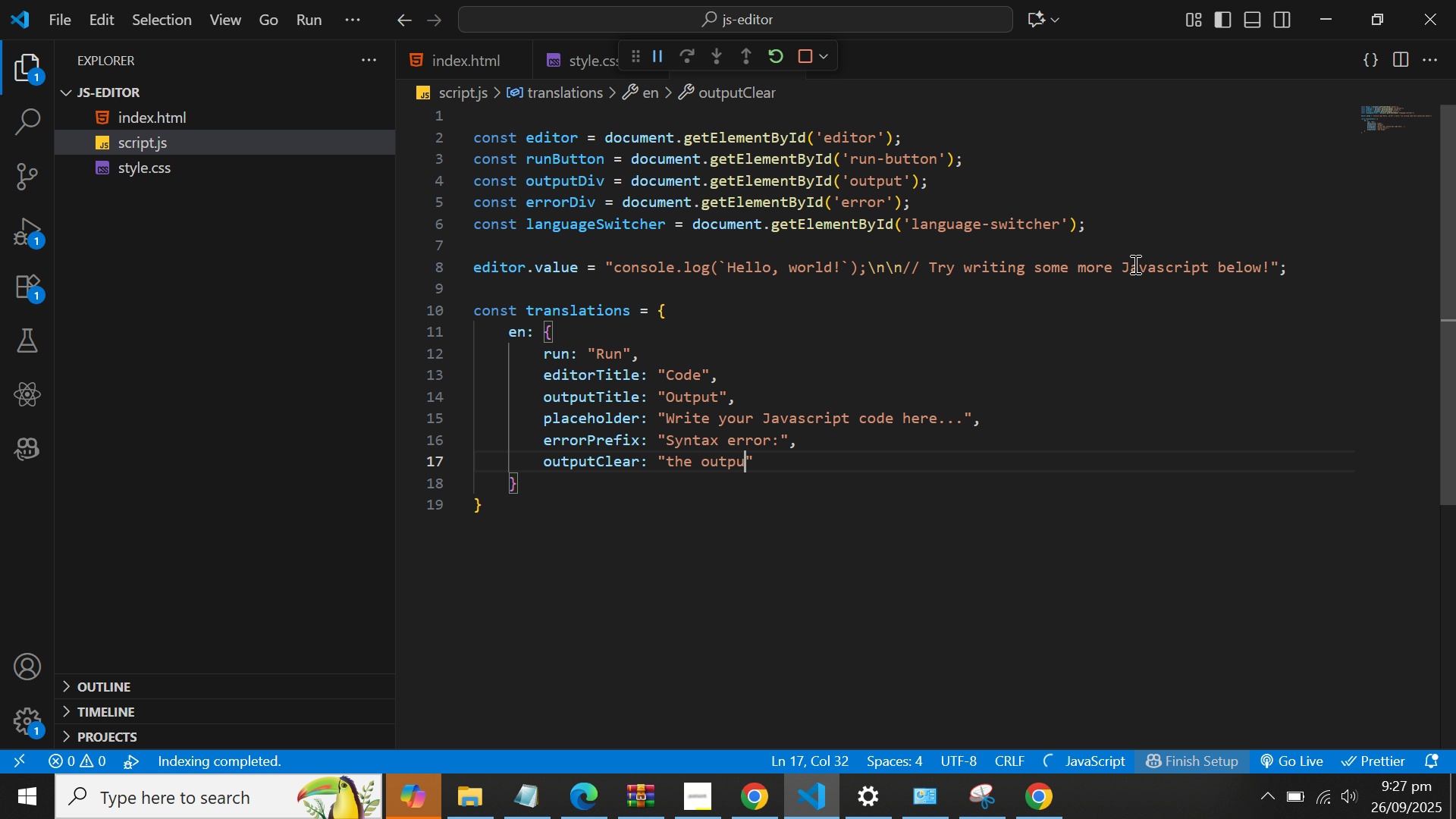 
key(ArrowLeft)
 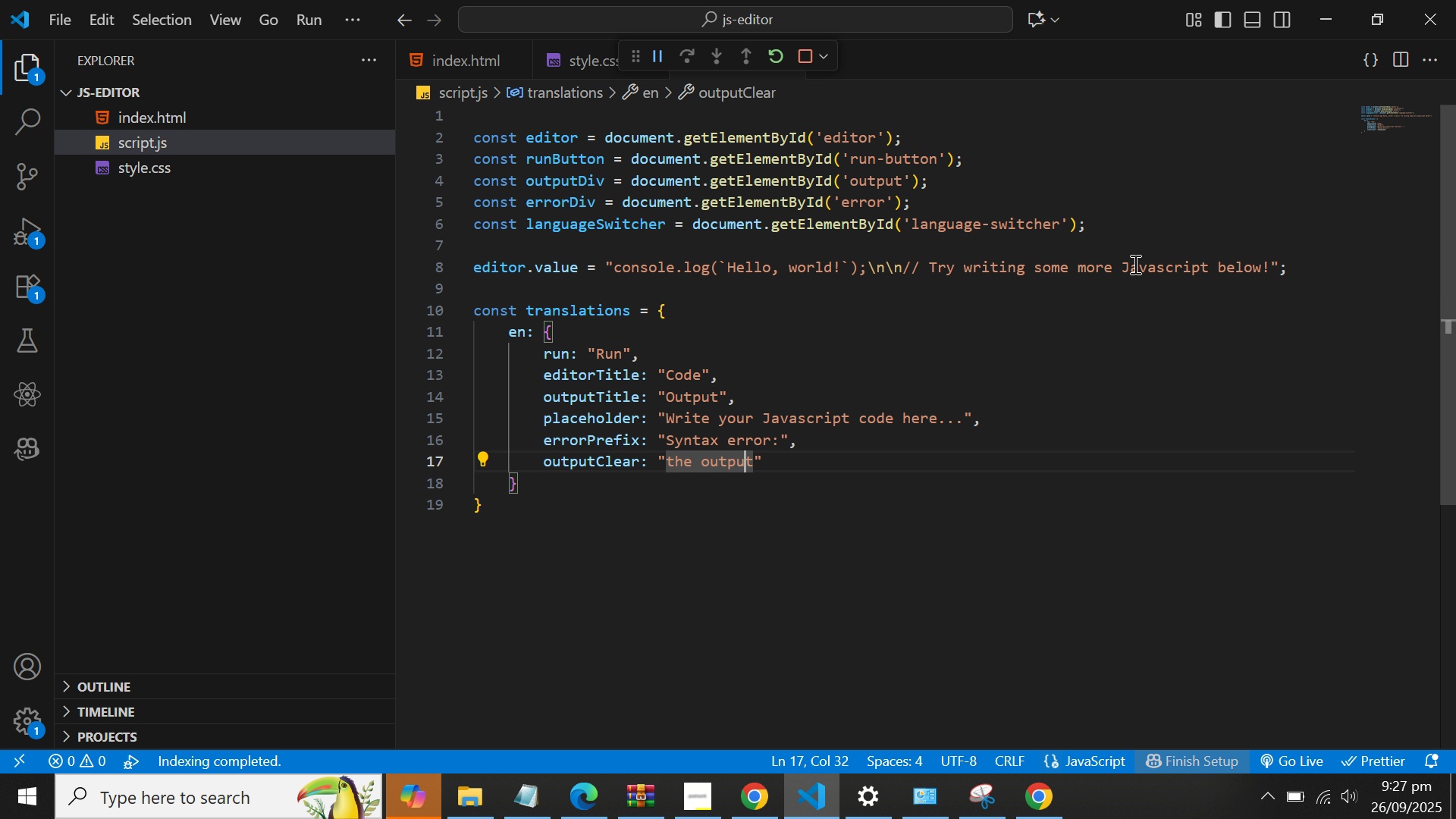 
key(ArrowLeft)
 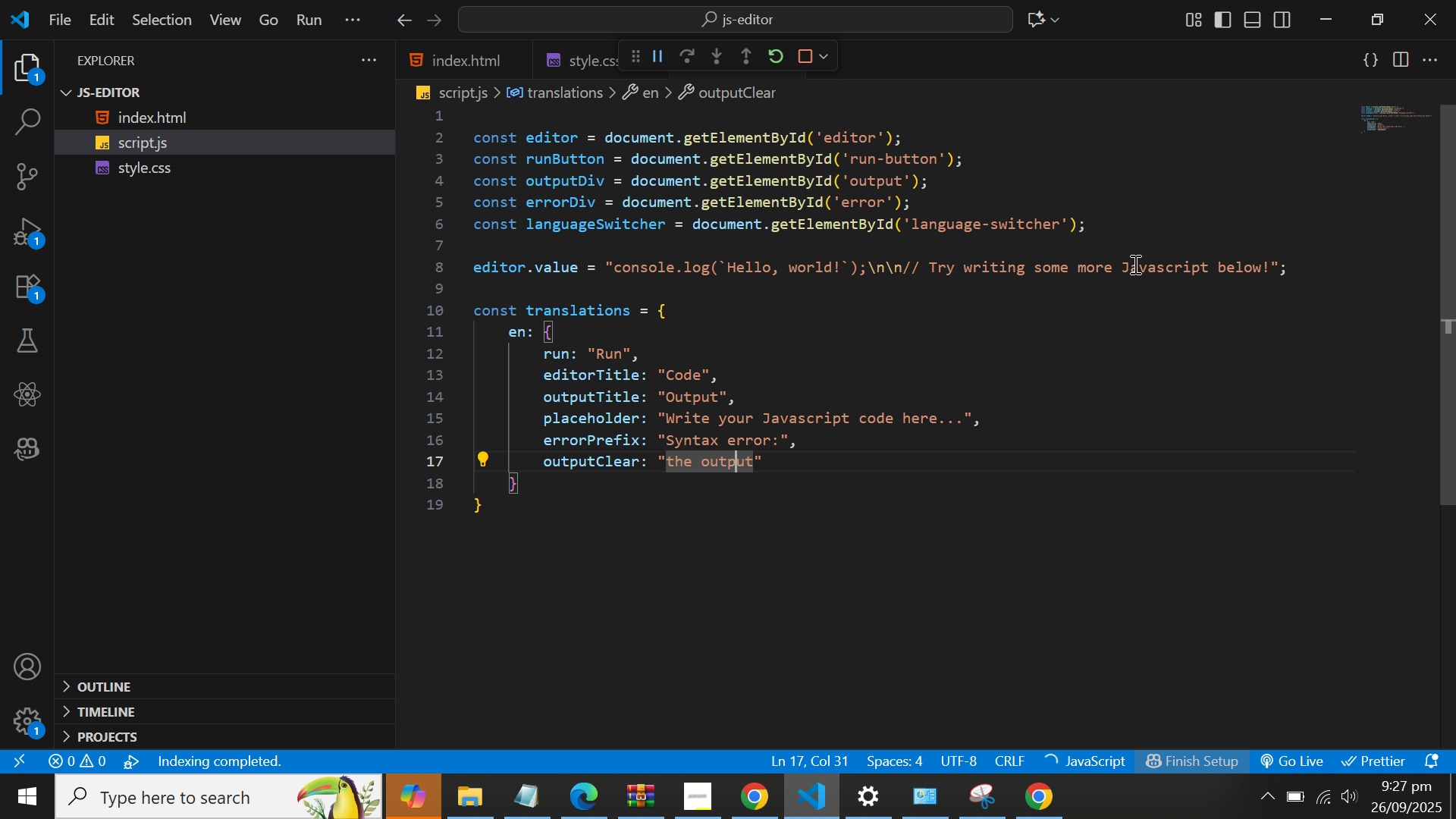 
key(ArrowLeft)
 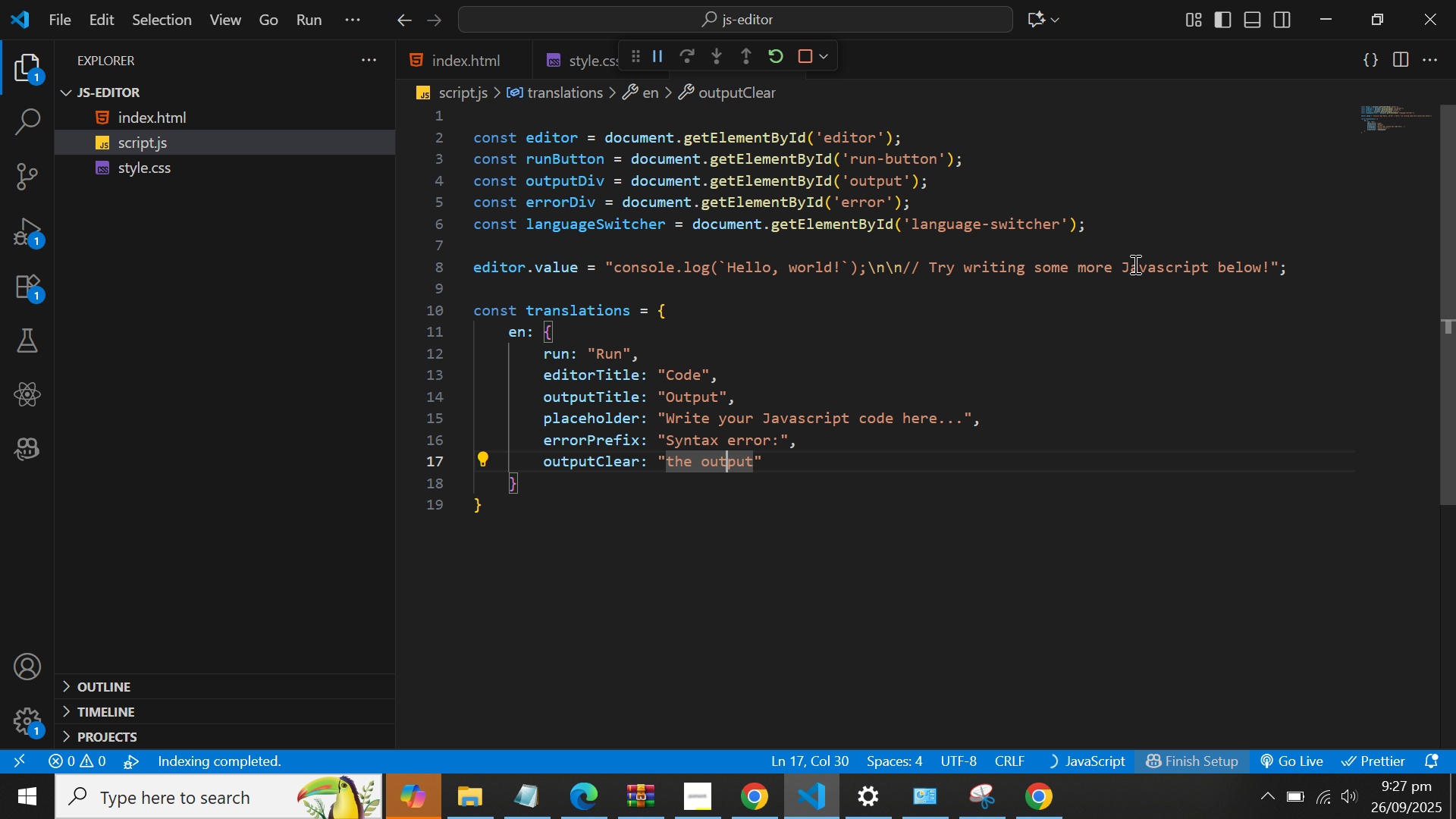 
key(ArrowLeft)
 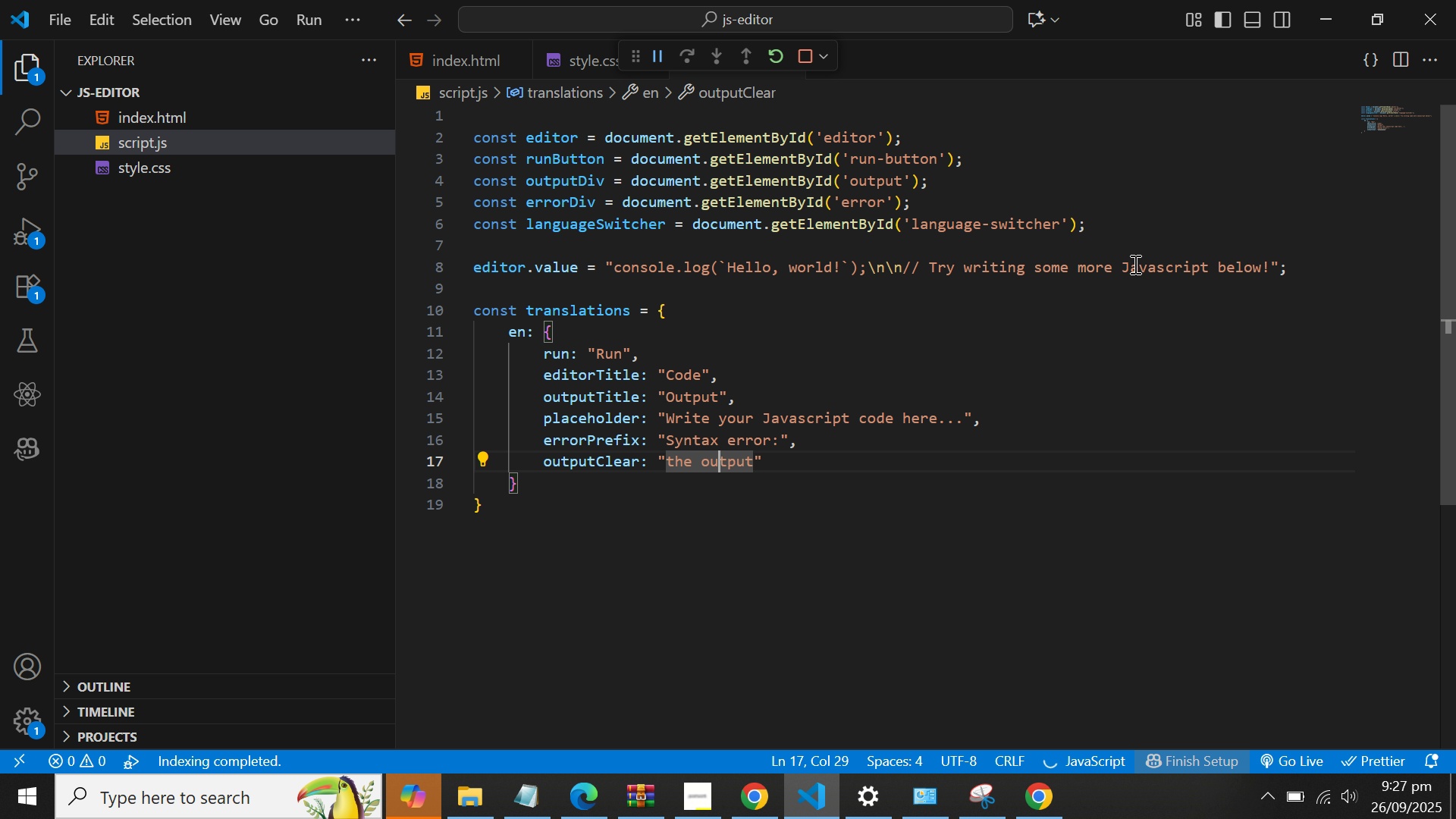 
key(ArrowLeft)
 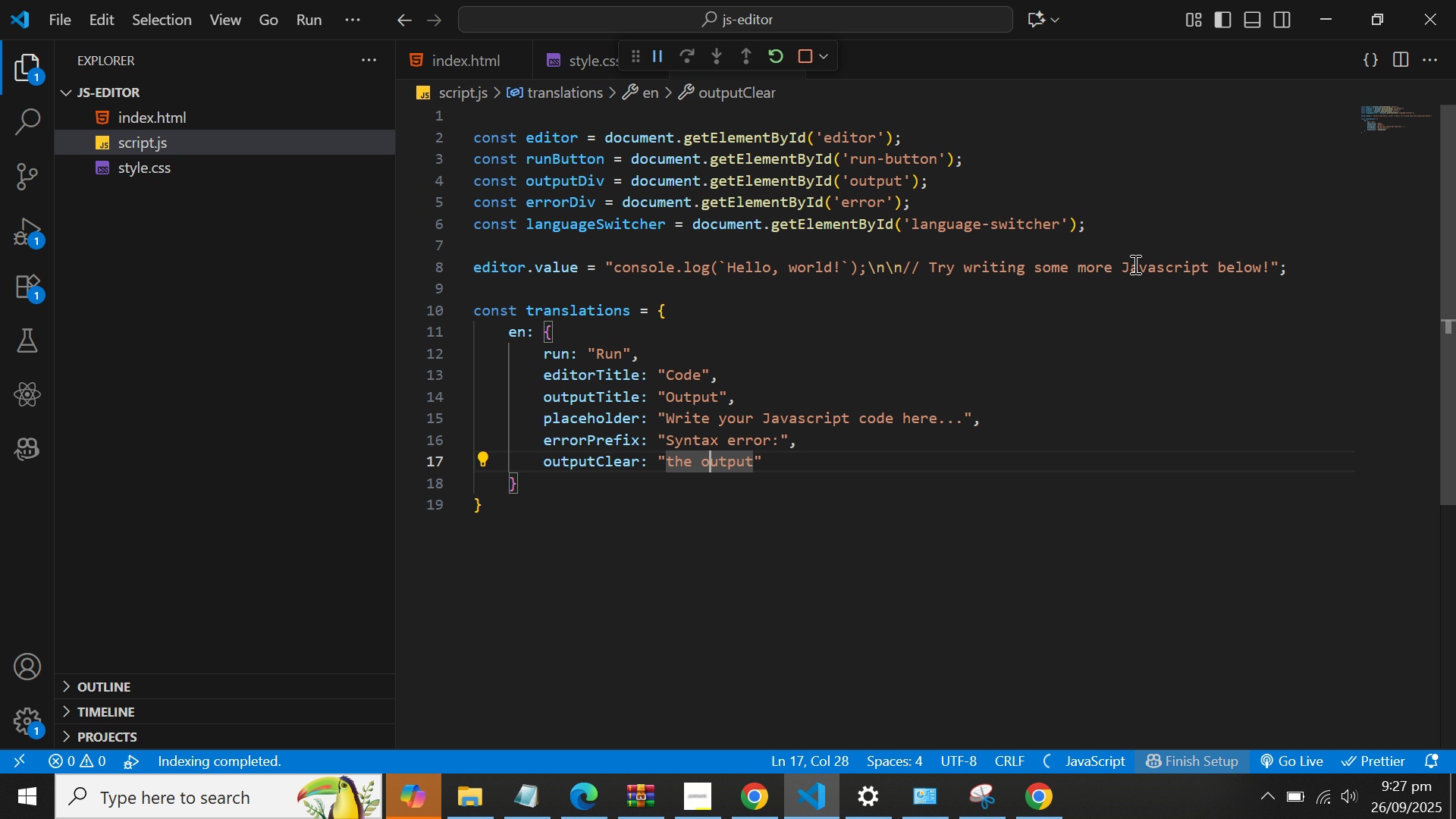 
key(ArrowLeft)
 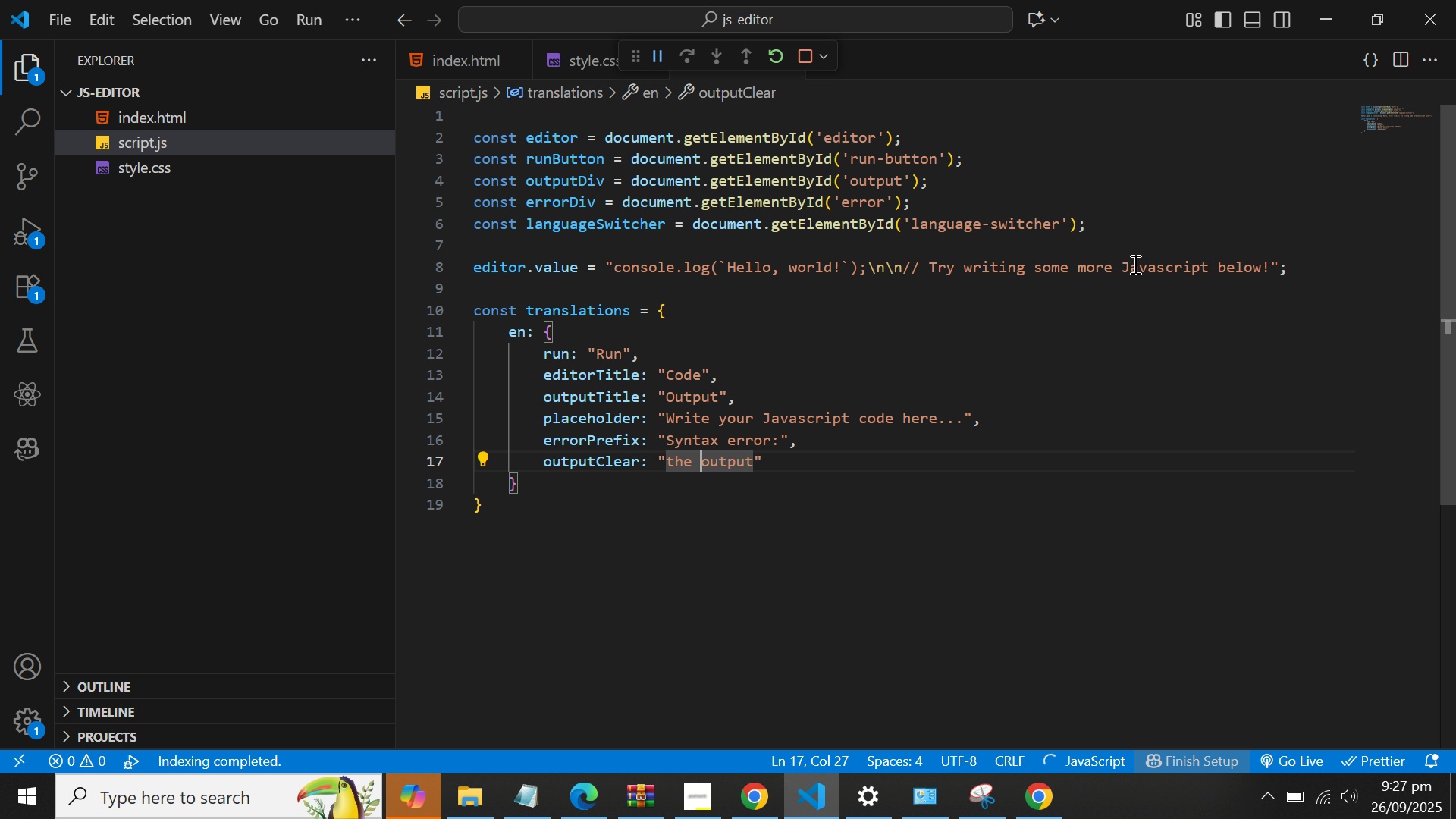 
key(ArrowLeft)
 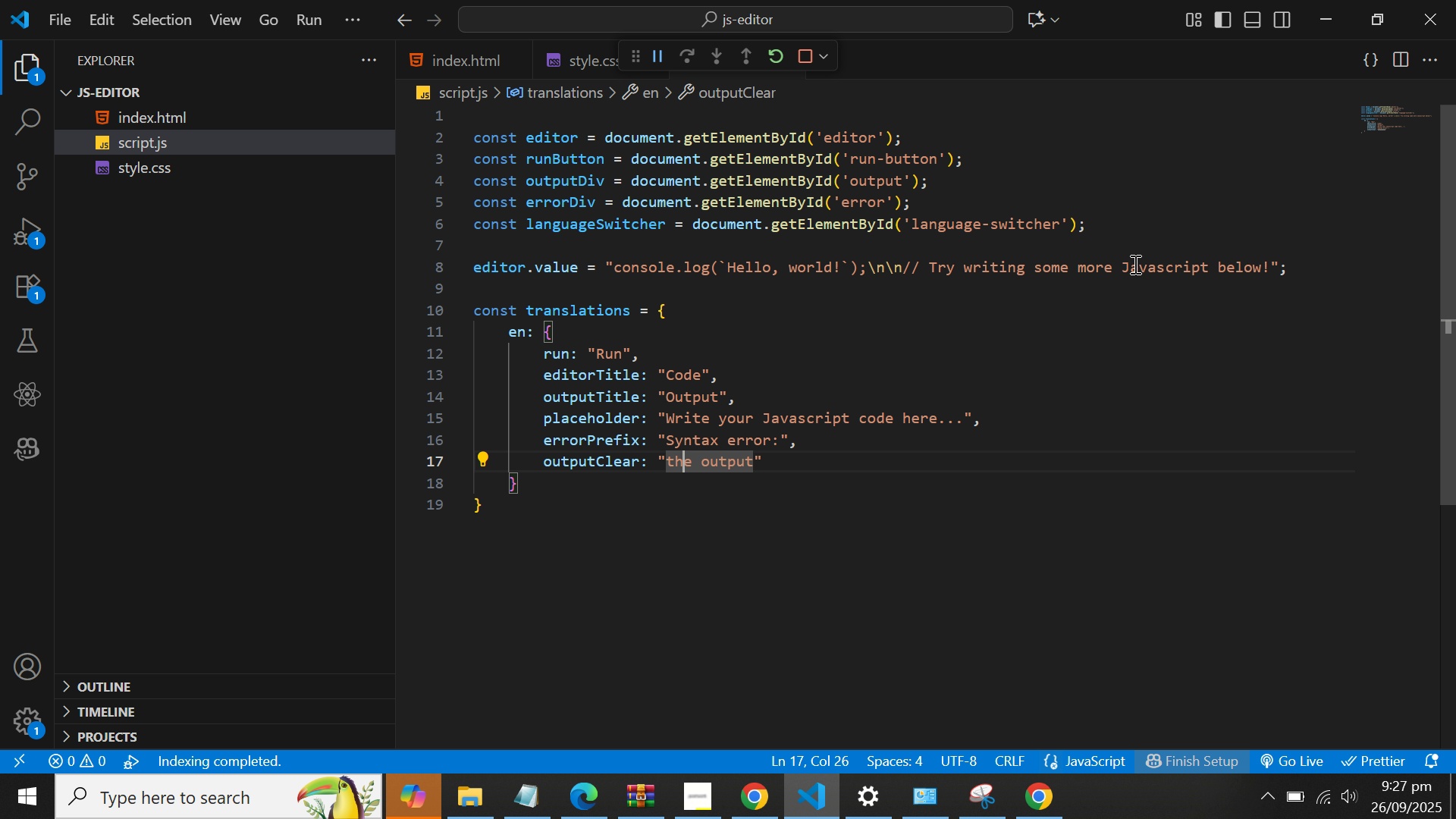 
key(ArrowLeft)
 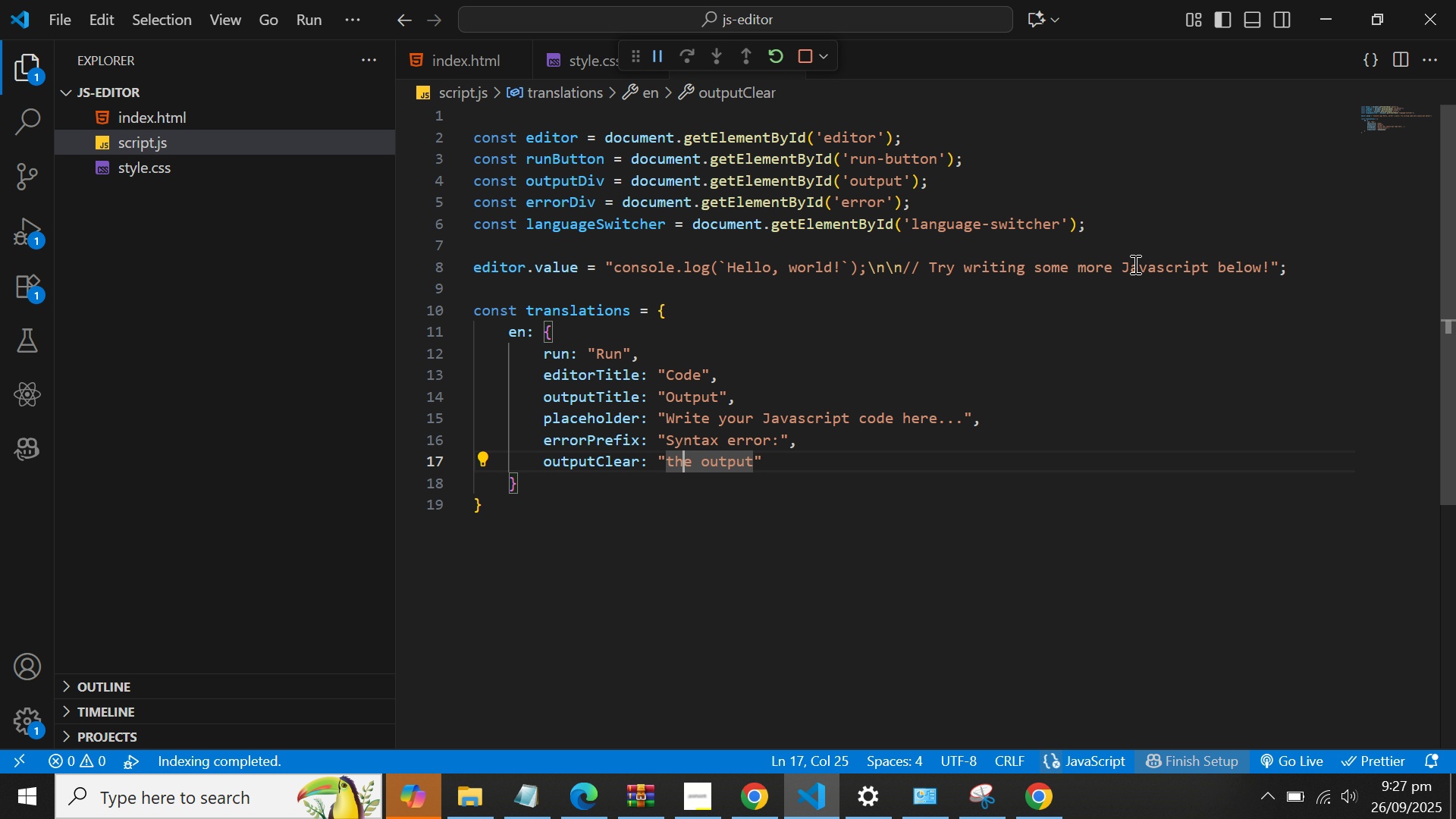 
key(ArrowLeft)
 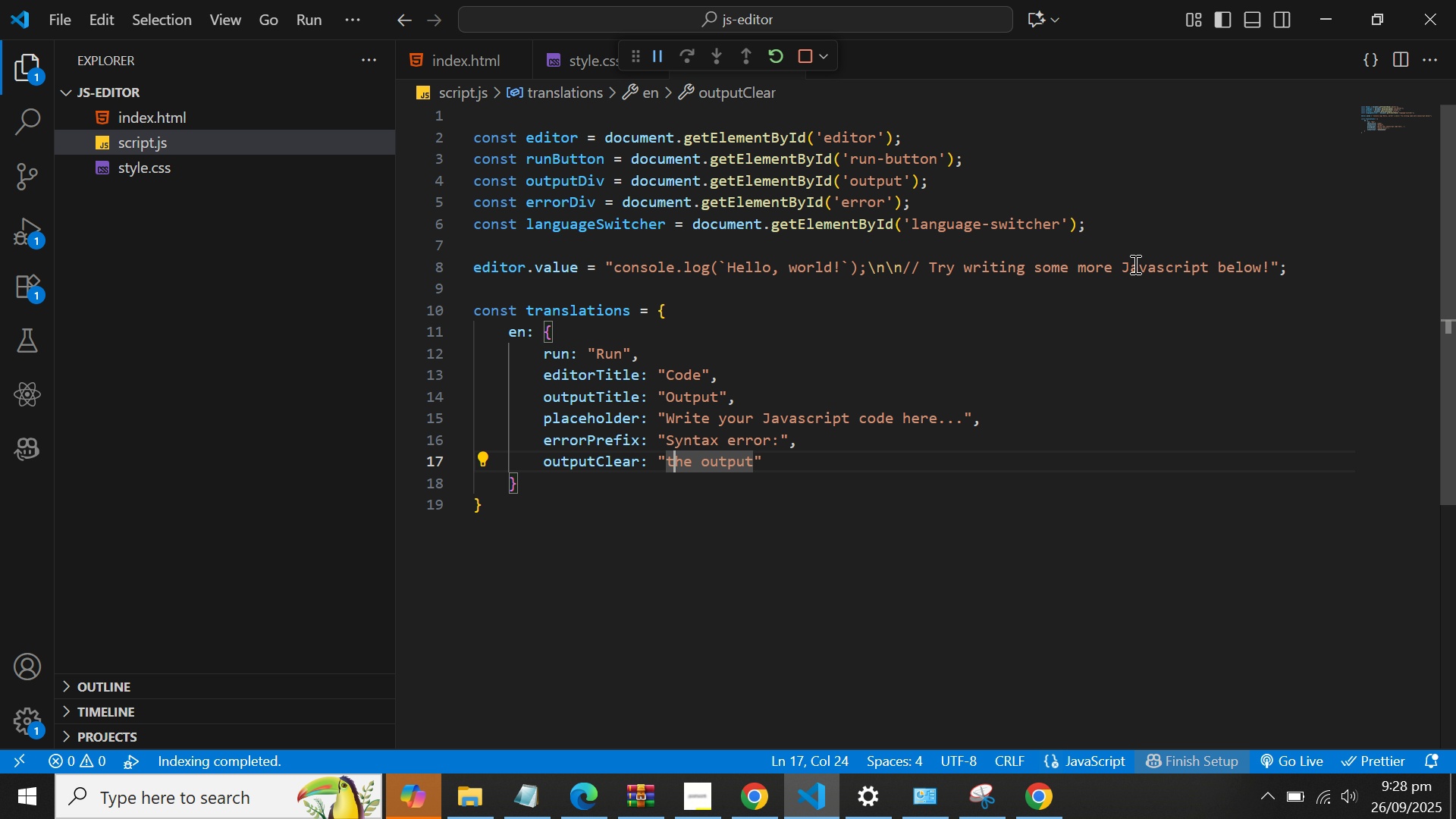 
key(Backspace)
 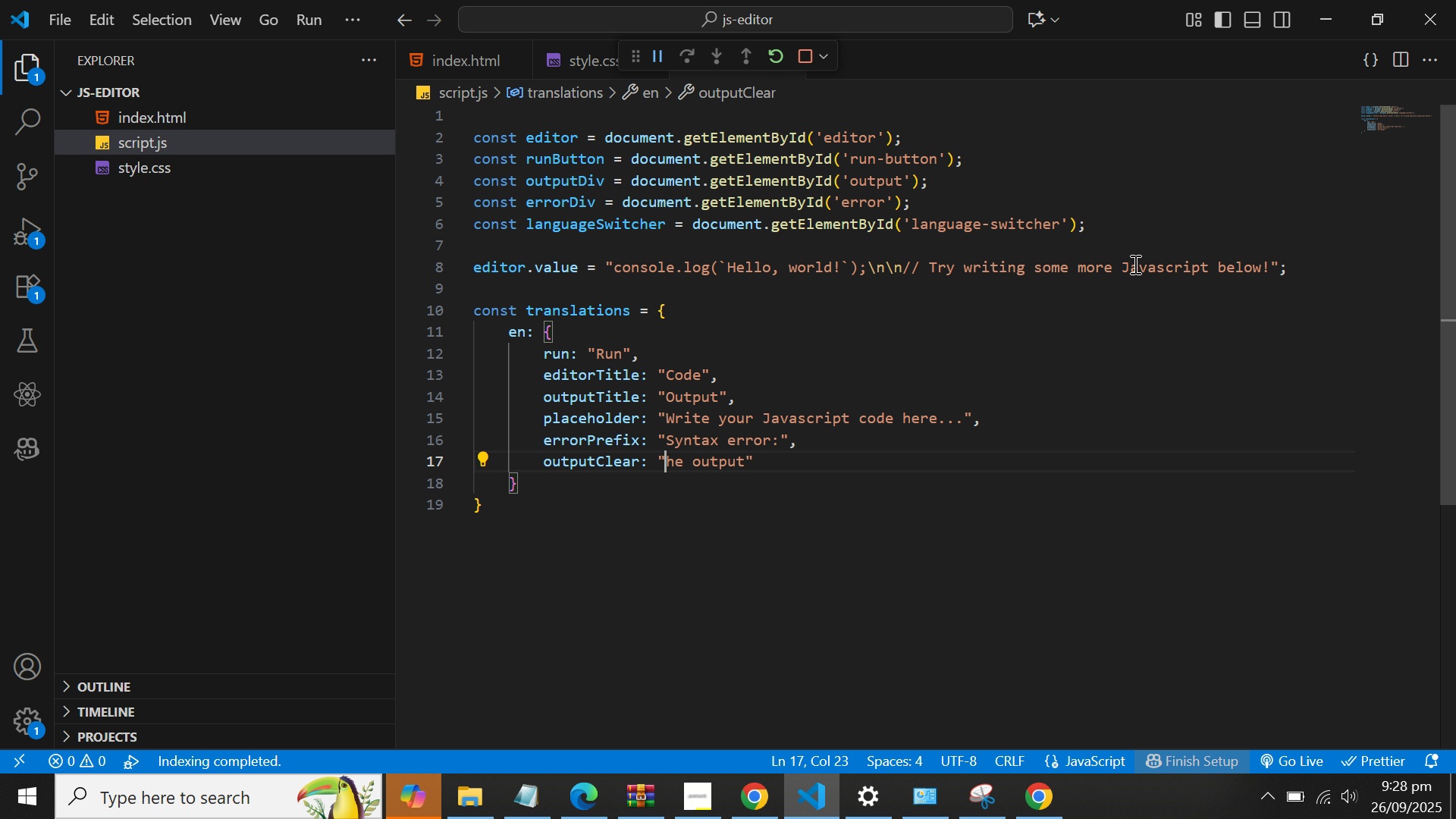 
key(Shift+ShiftLeft)
 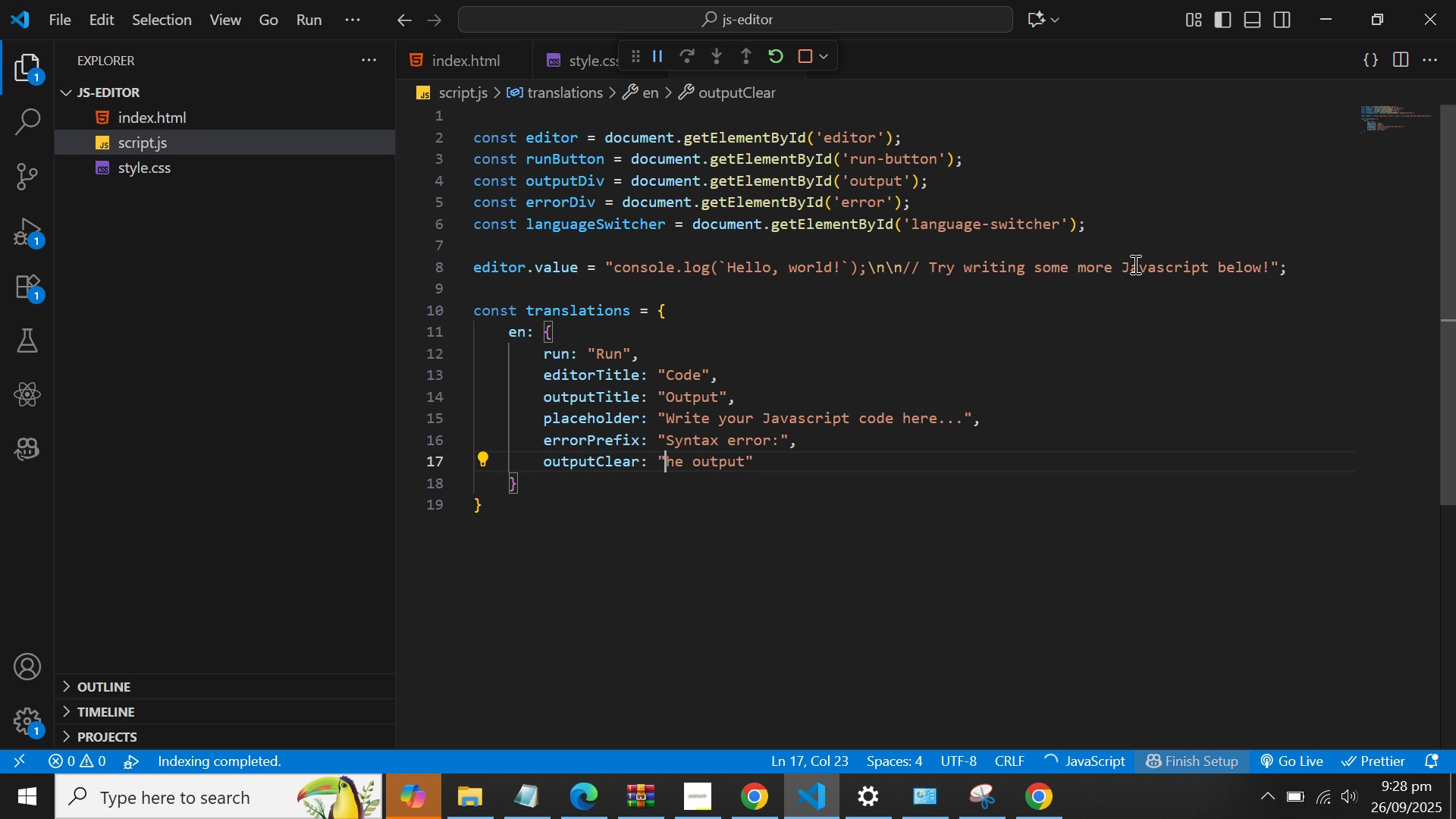 
key(Shift+T)
 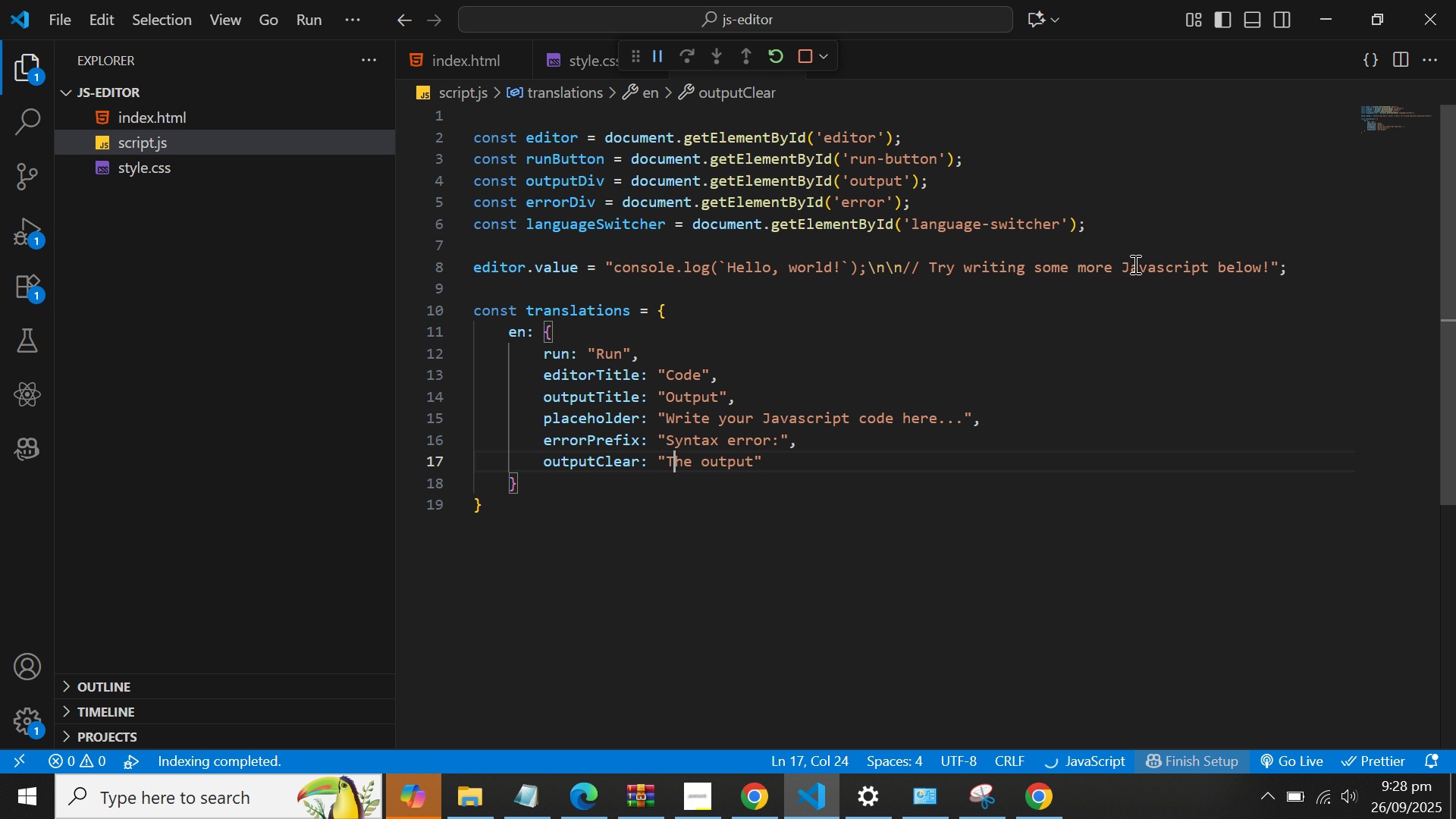 
key(Control+ArrowRight)
 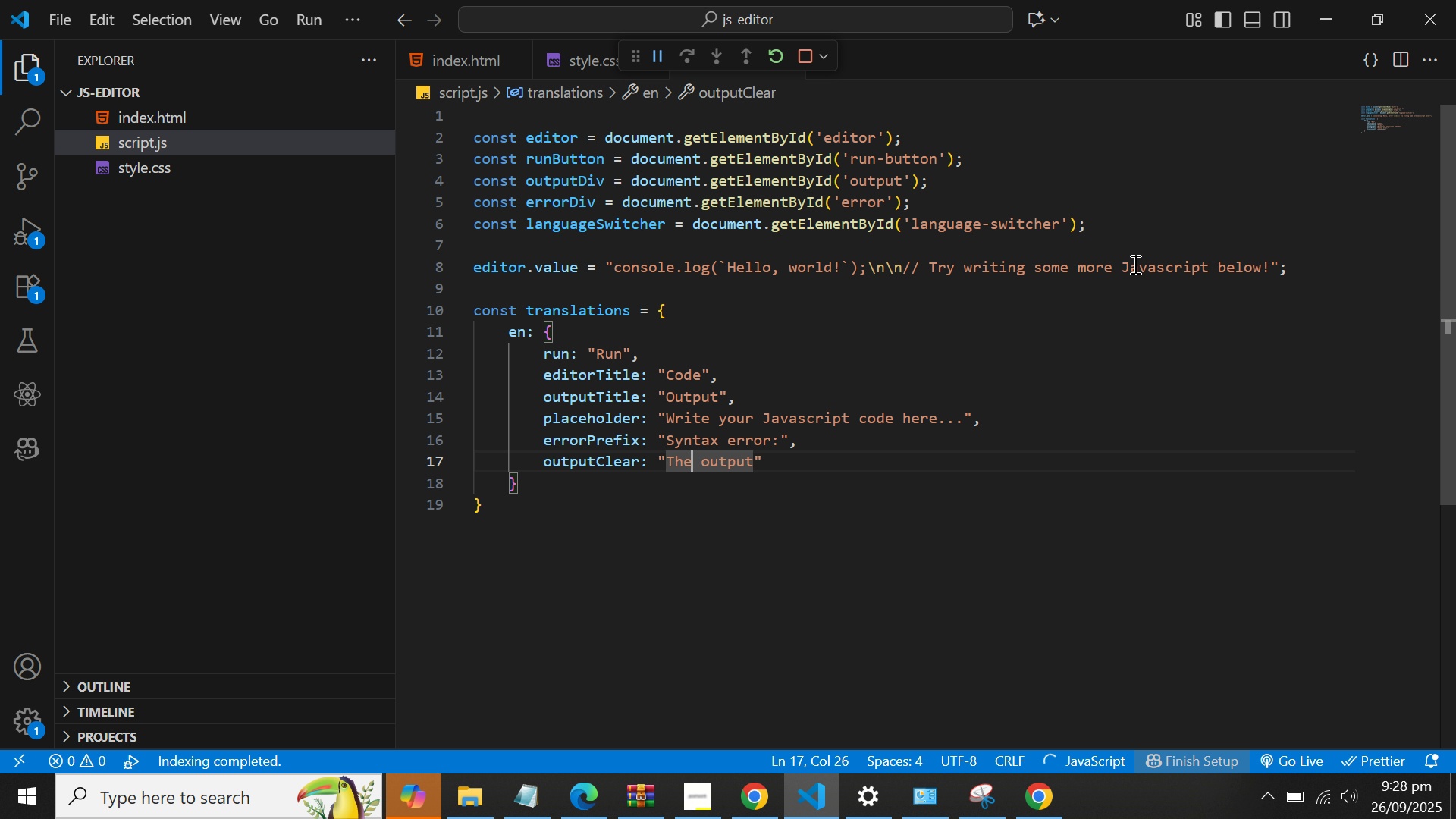 
key(Control+ArrowRight)
 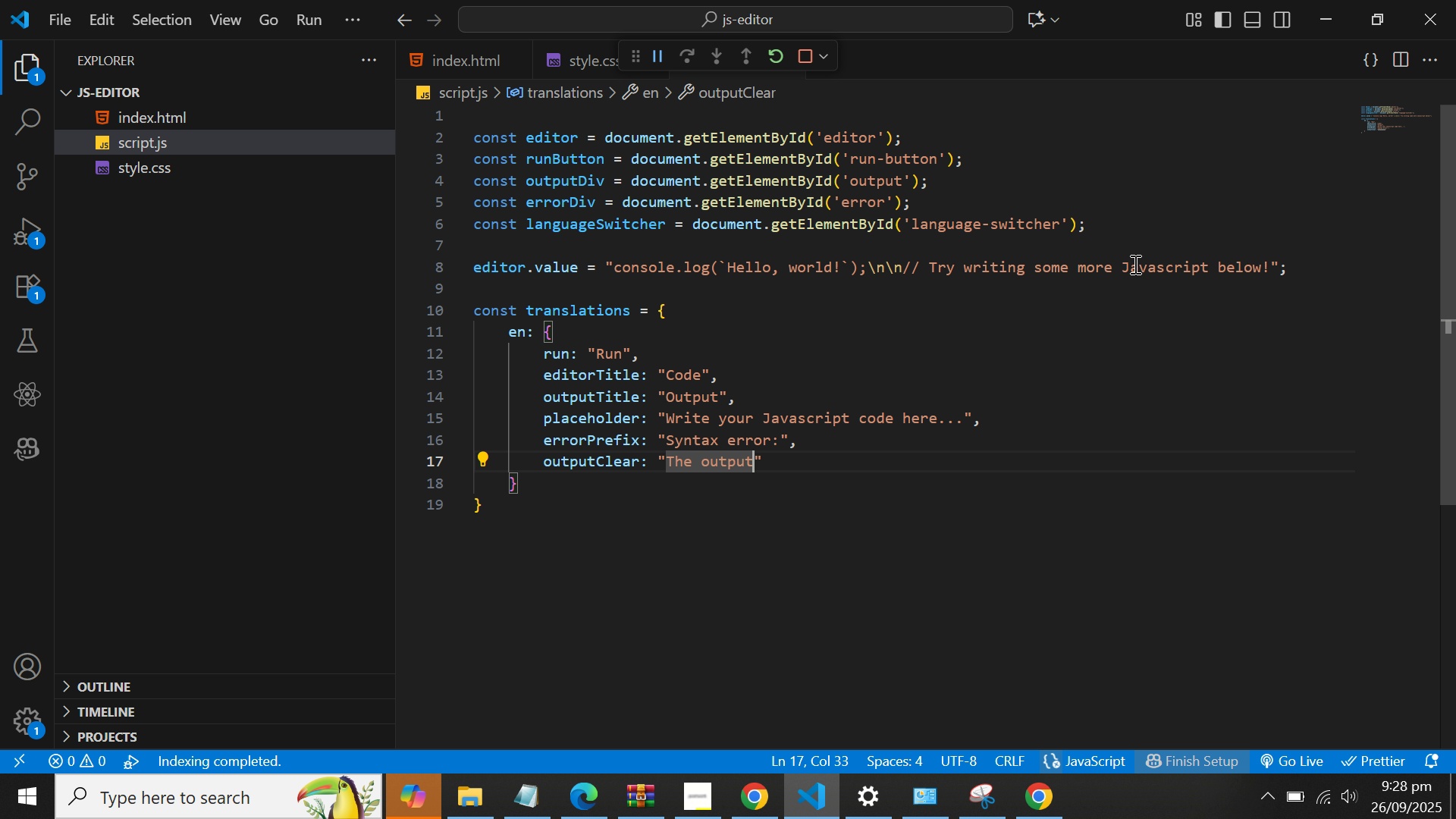 
key(Control+ArrowRight)
 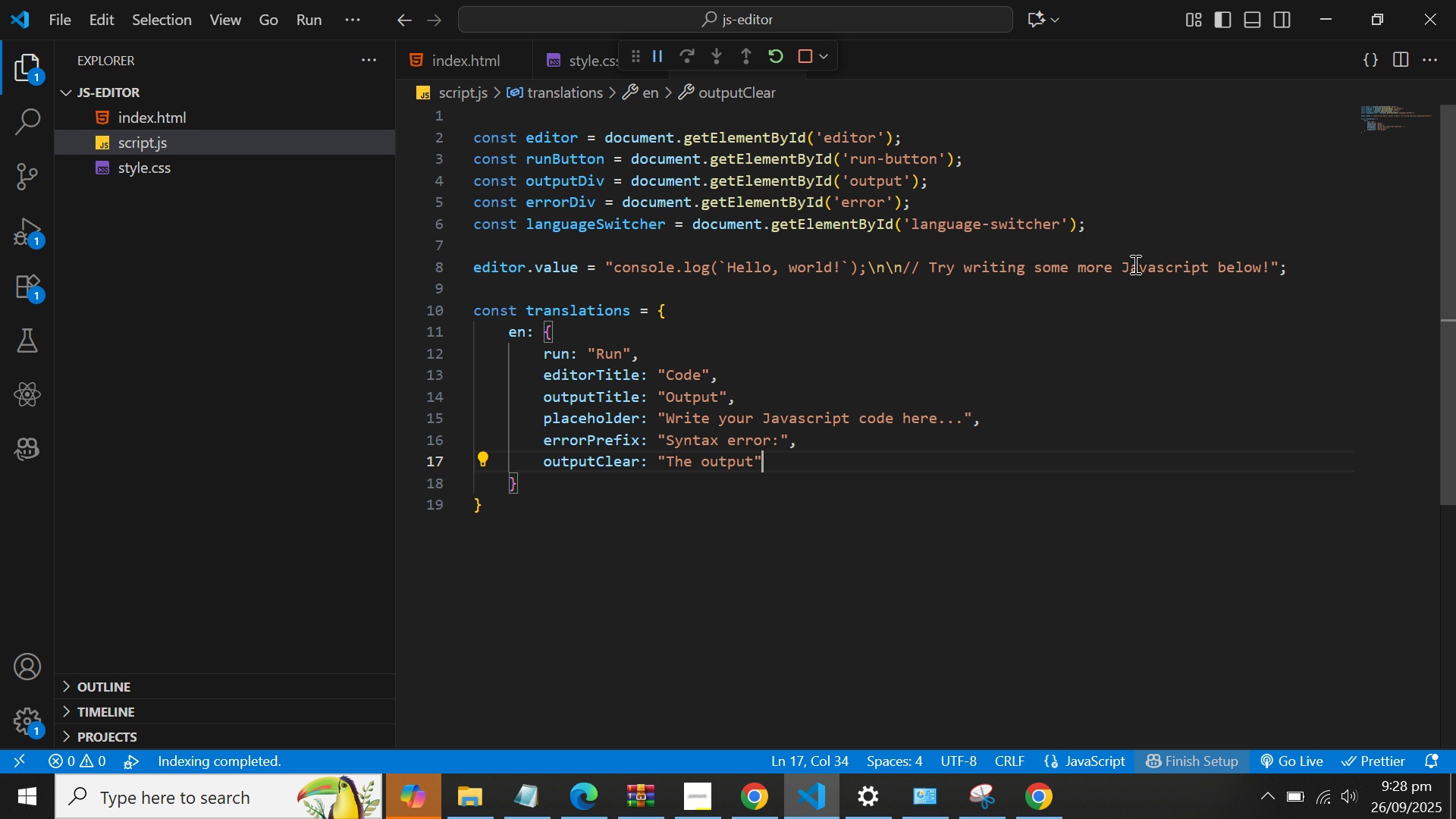 
key(Control+ArrowLeft)
 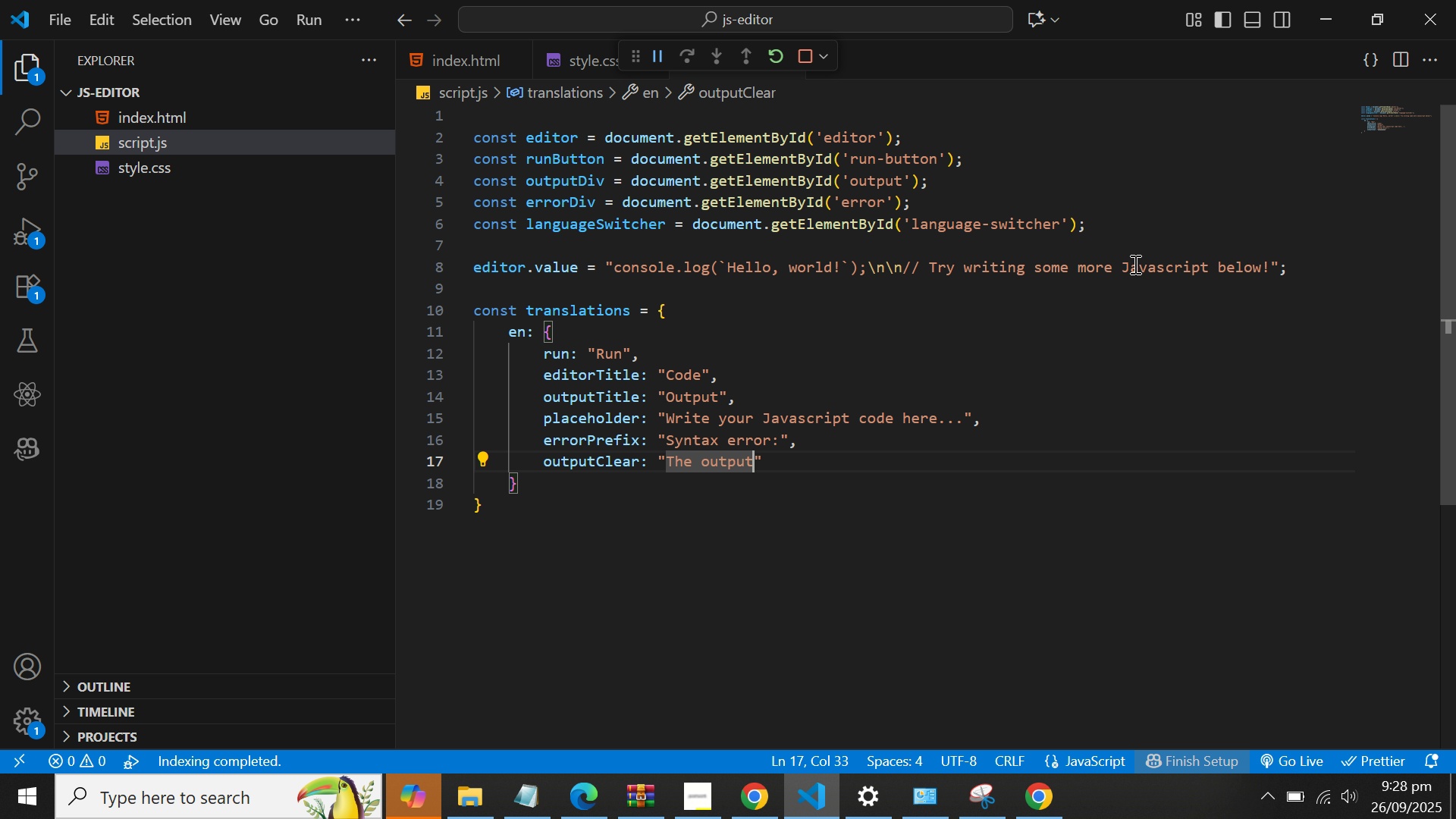 
key(Control+ArrowRight)
 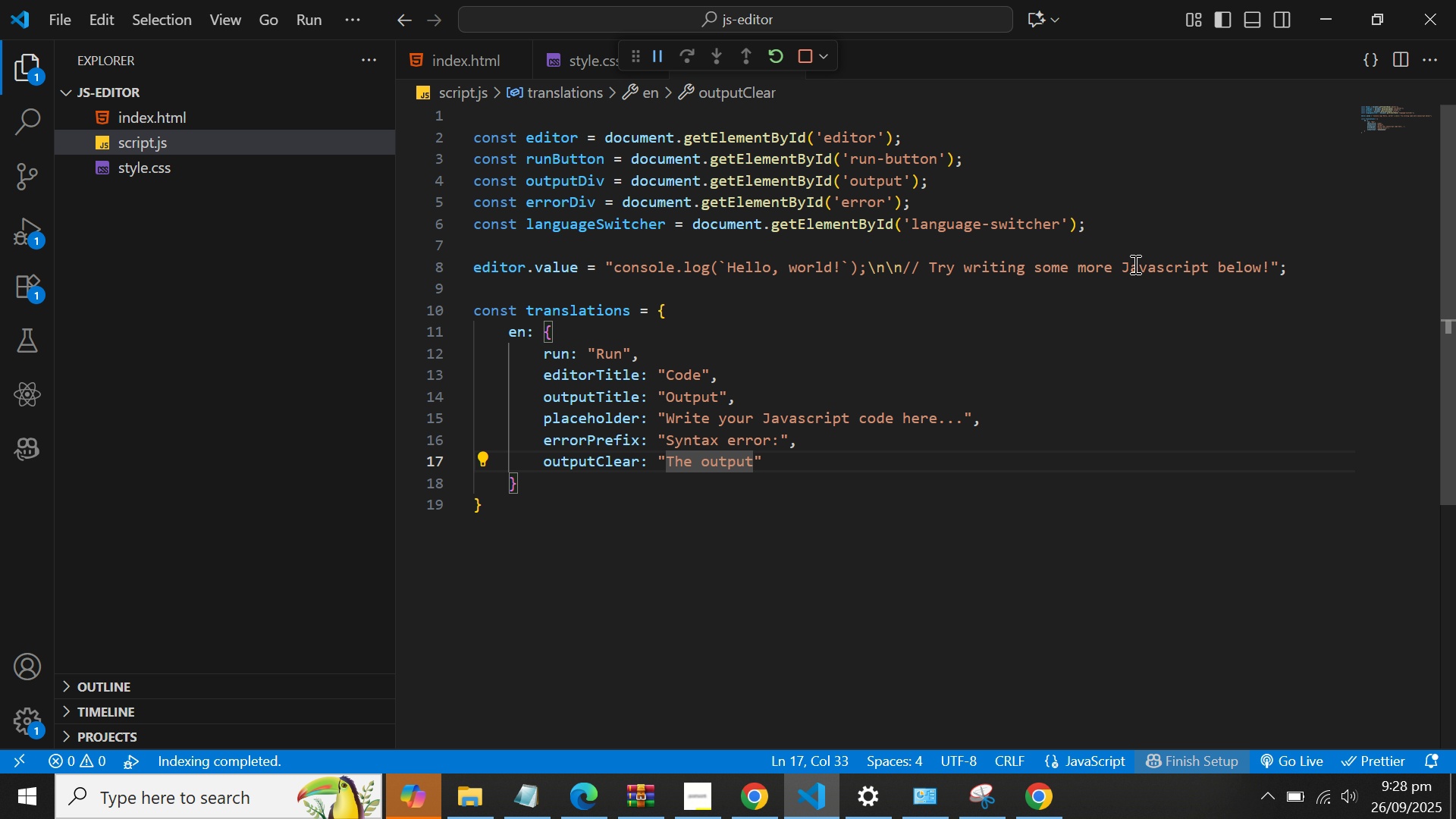 
type( wi;ll)
key(Backspace)
key(Backspace)
key(Backspace)
key(Backspace)
type(l appear here.)
 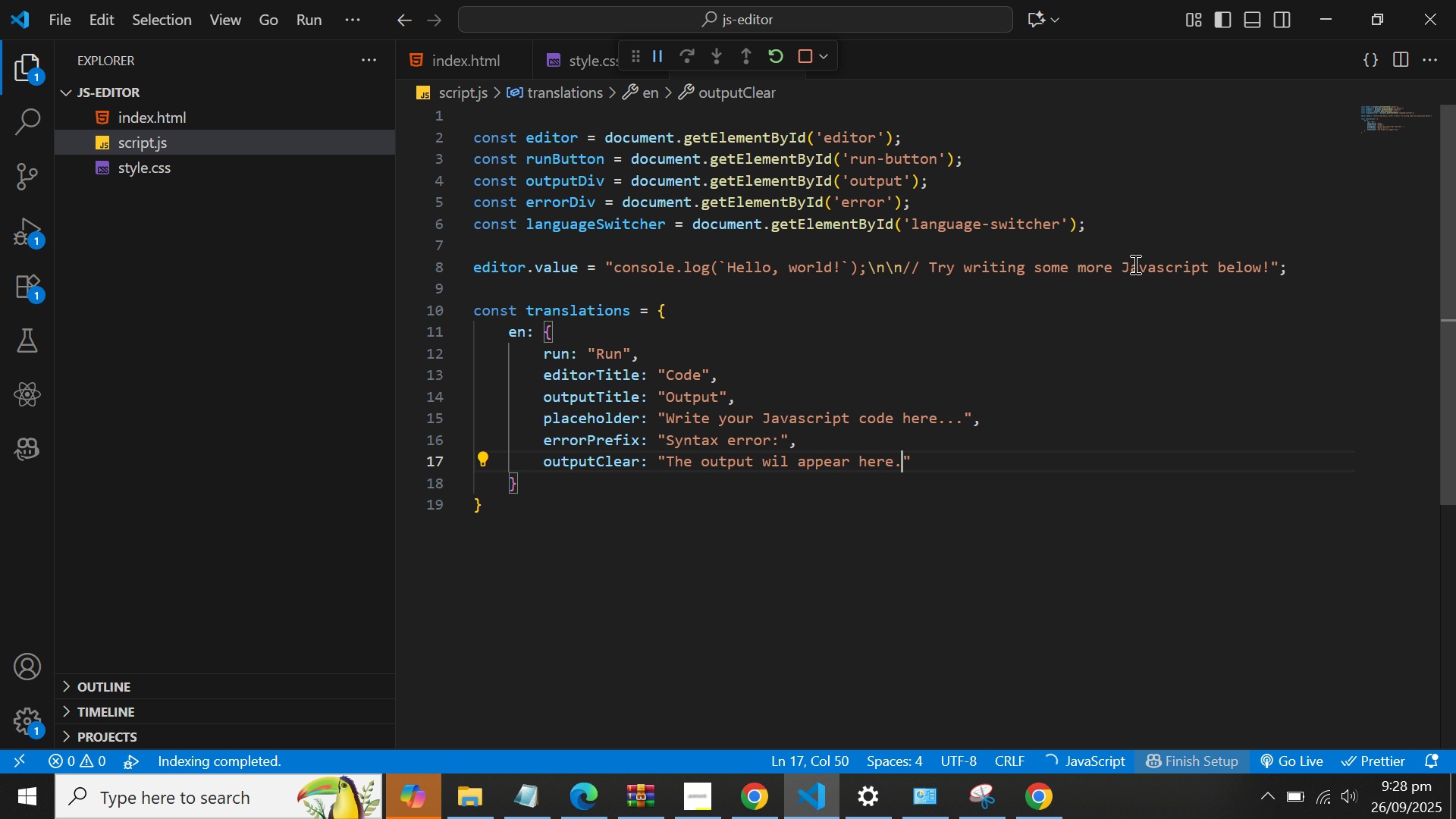 
hold_key(key=Semicolon, duration=21.09)
 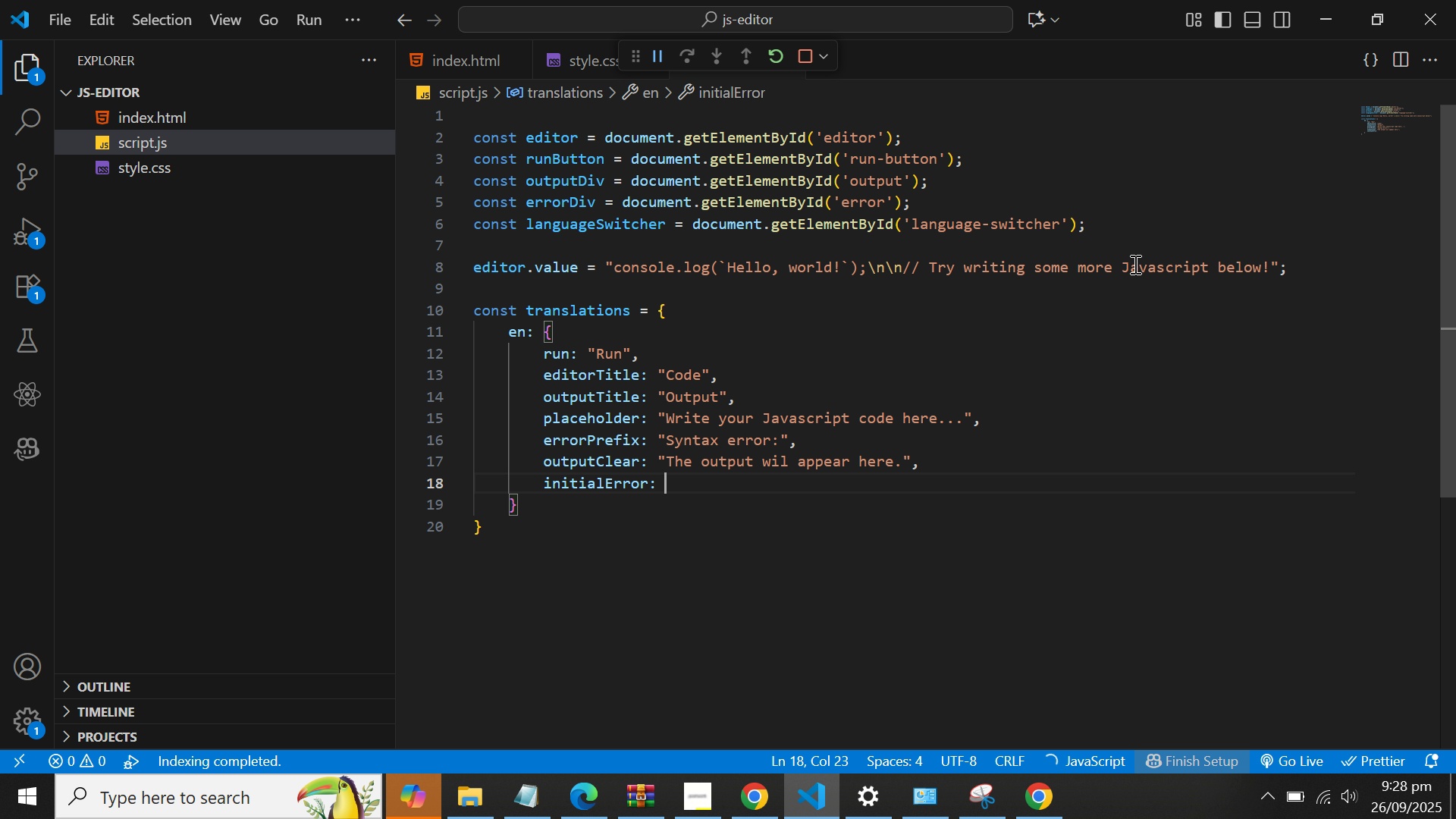 
key(ArrowRight)
 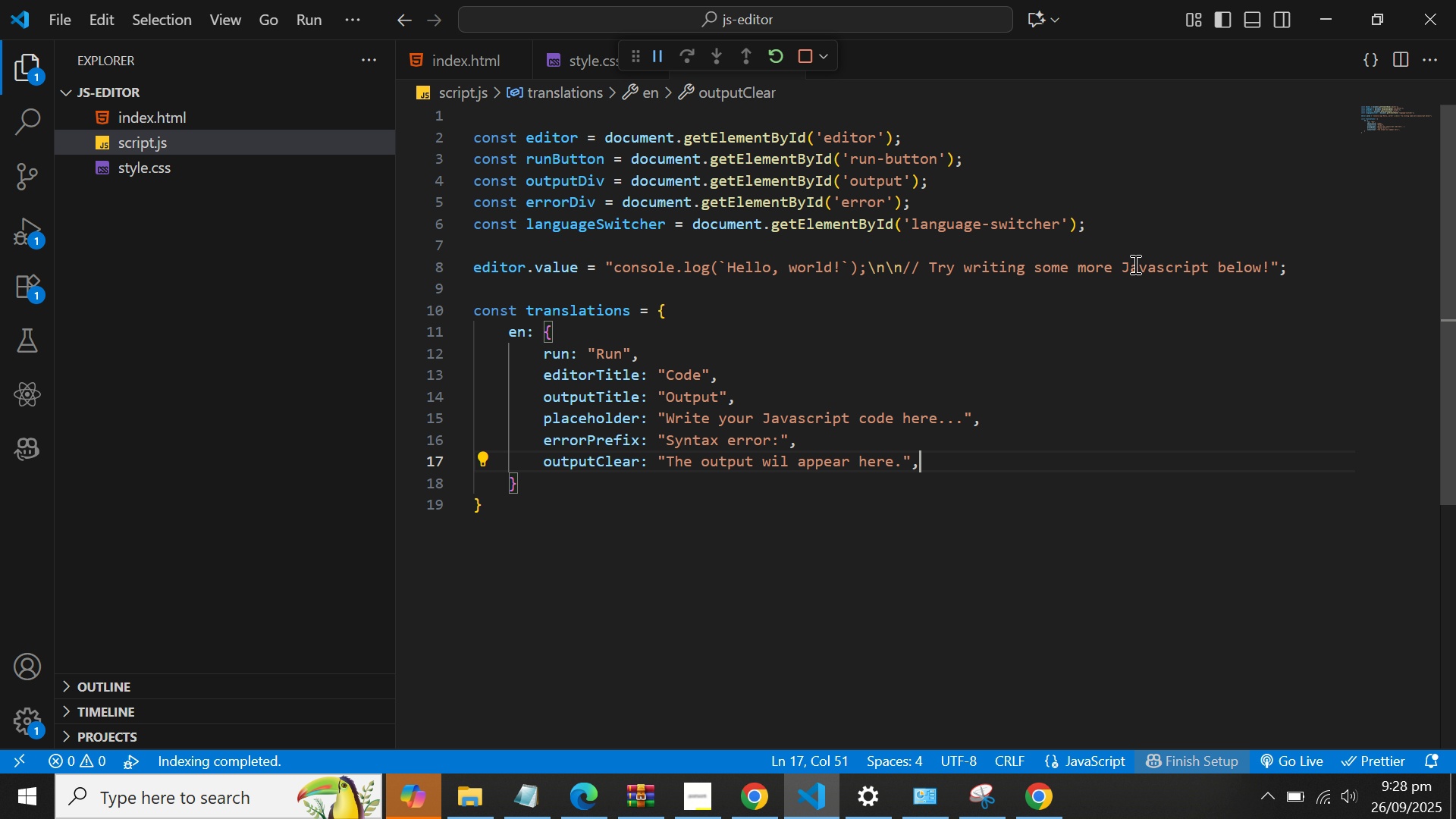 
key(Comma)
 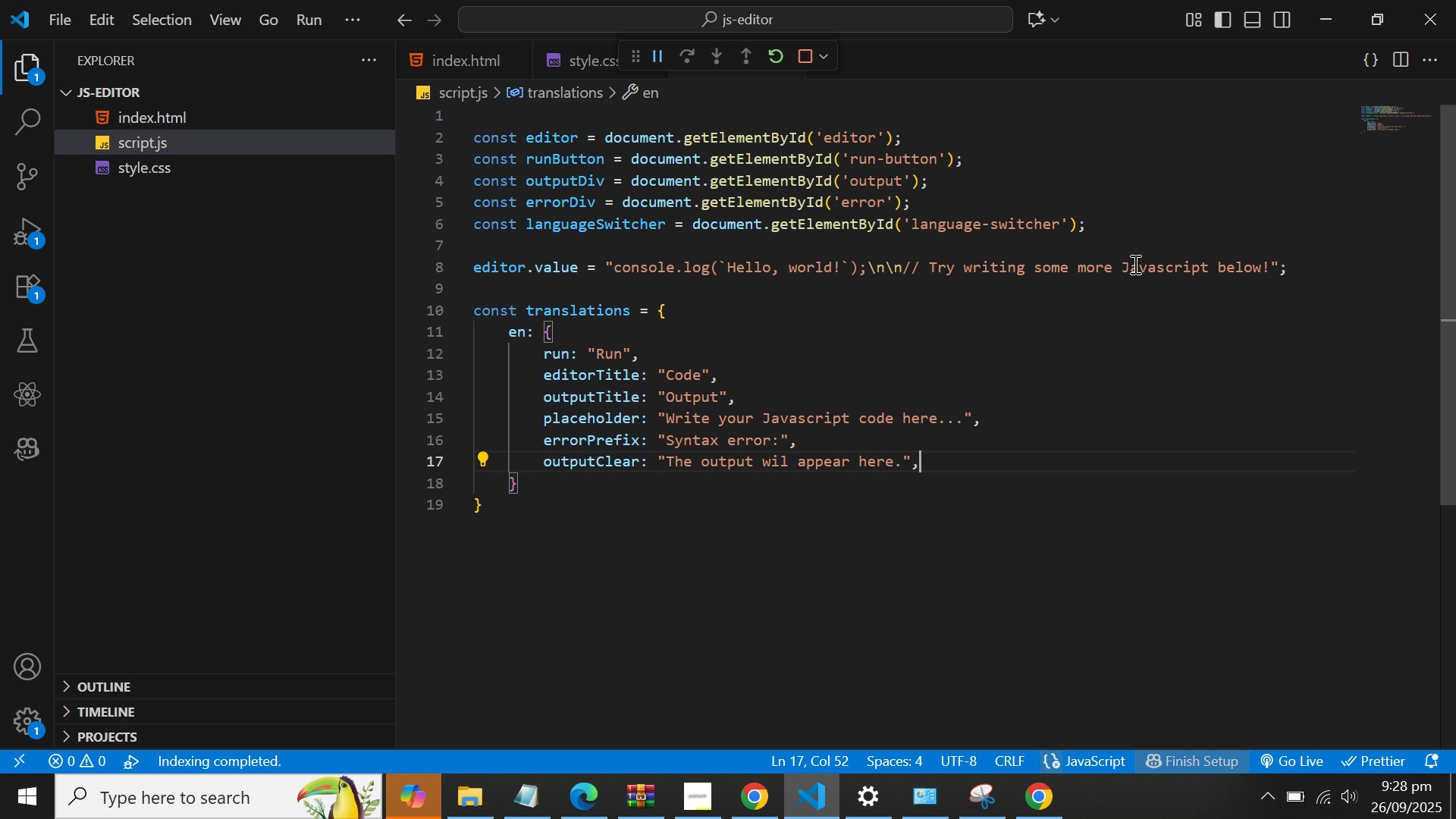 
key(Enter)
 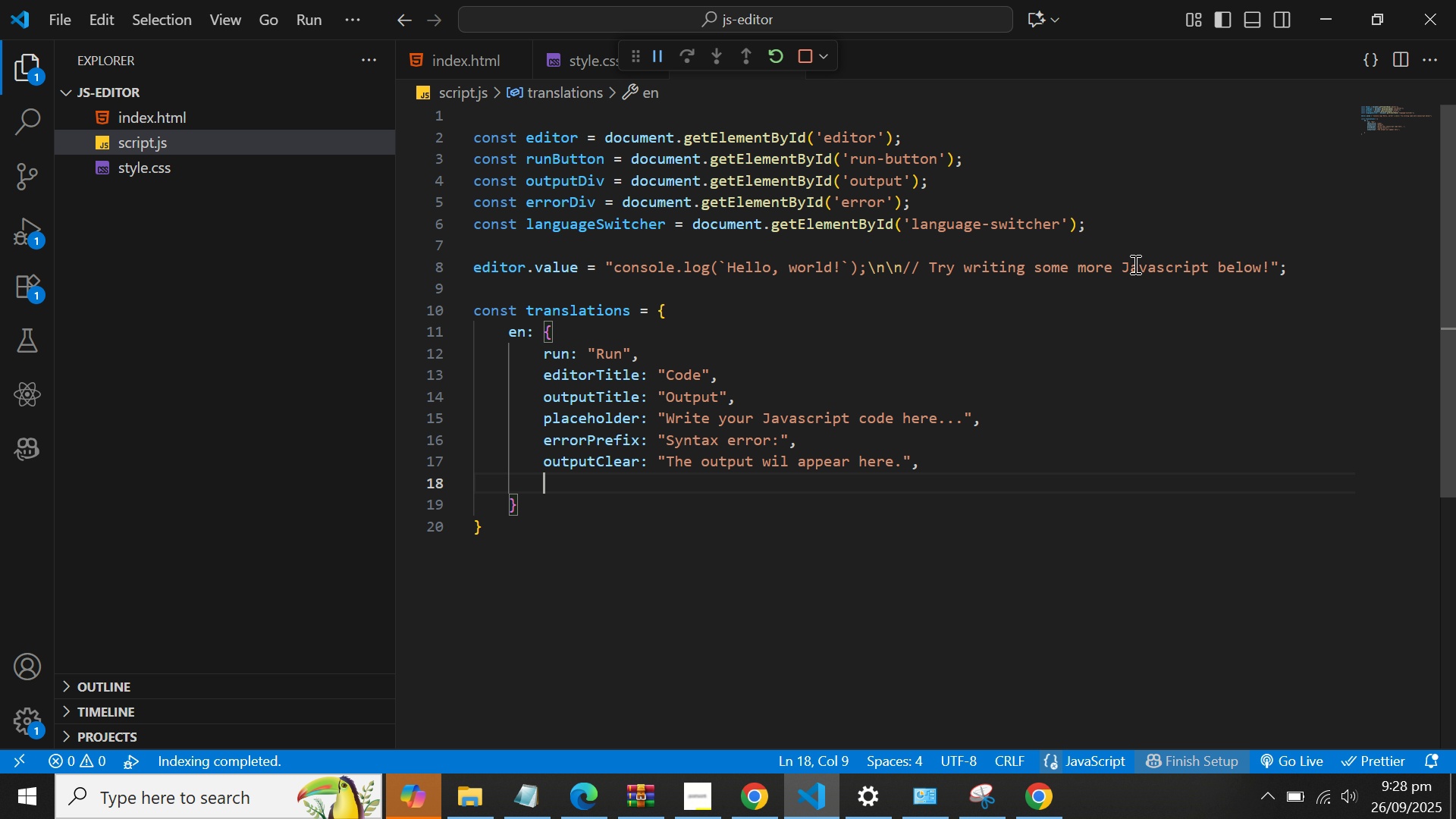 
type(initialErorr)
key(Backspace)
key(Backspace)
key(Backspace)
type(ror "No errors)
 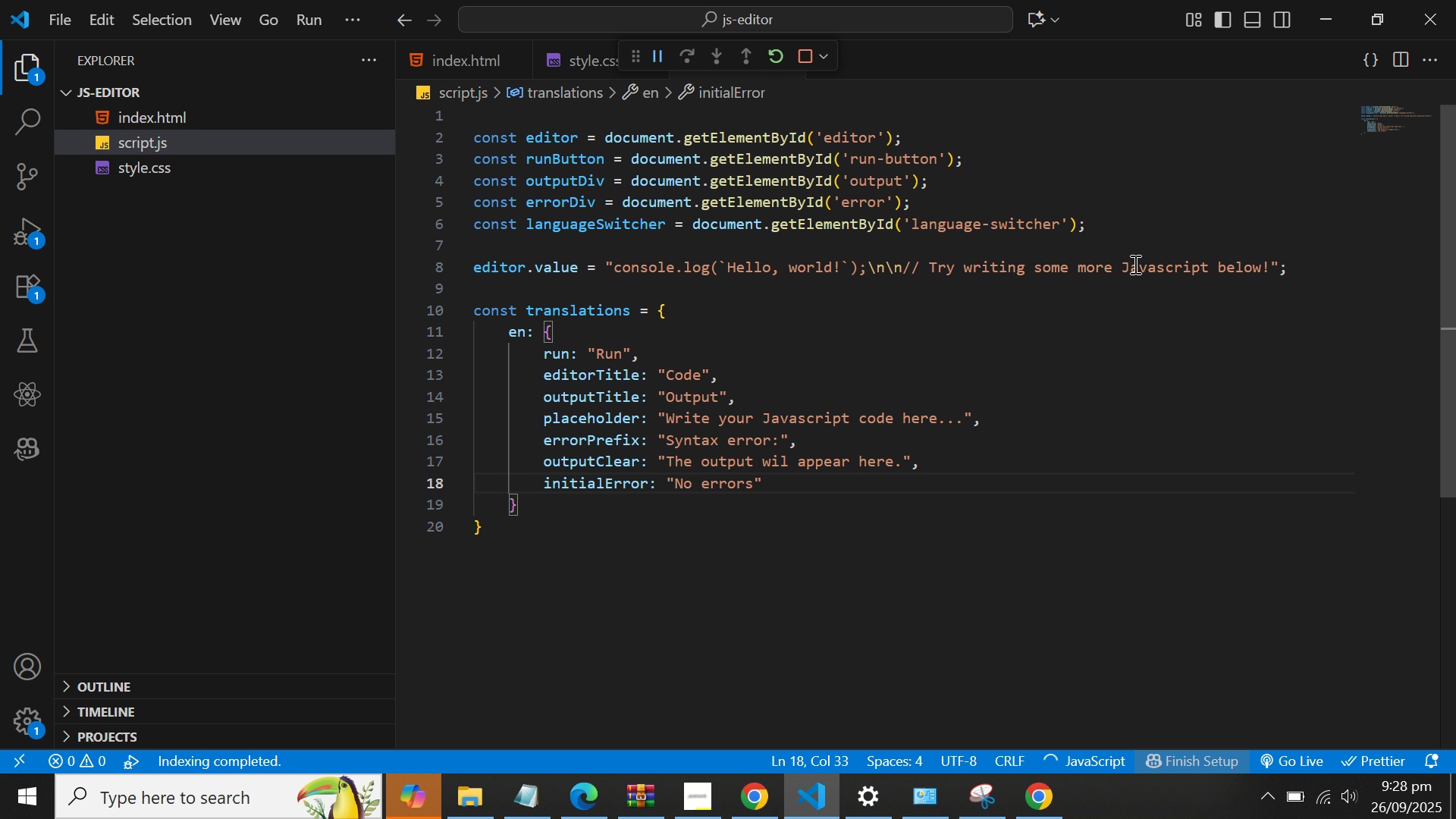 
key(ArrowRight)
 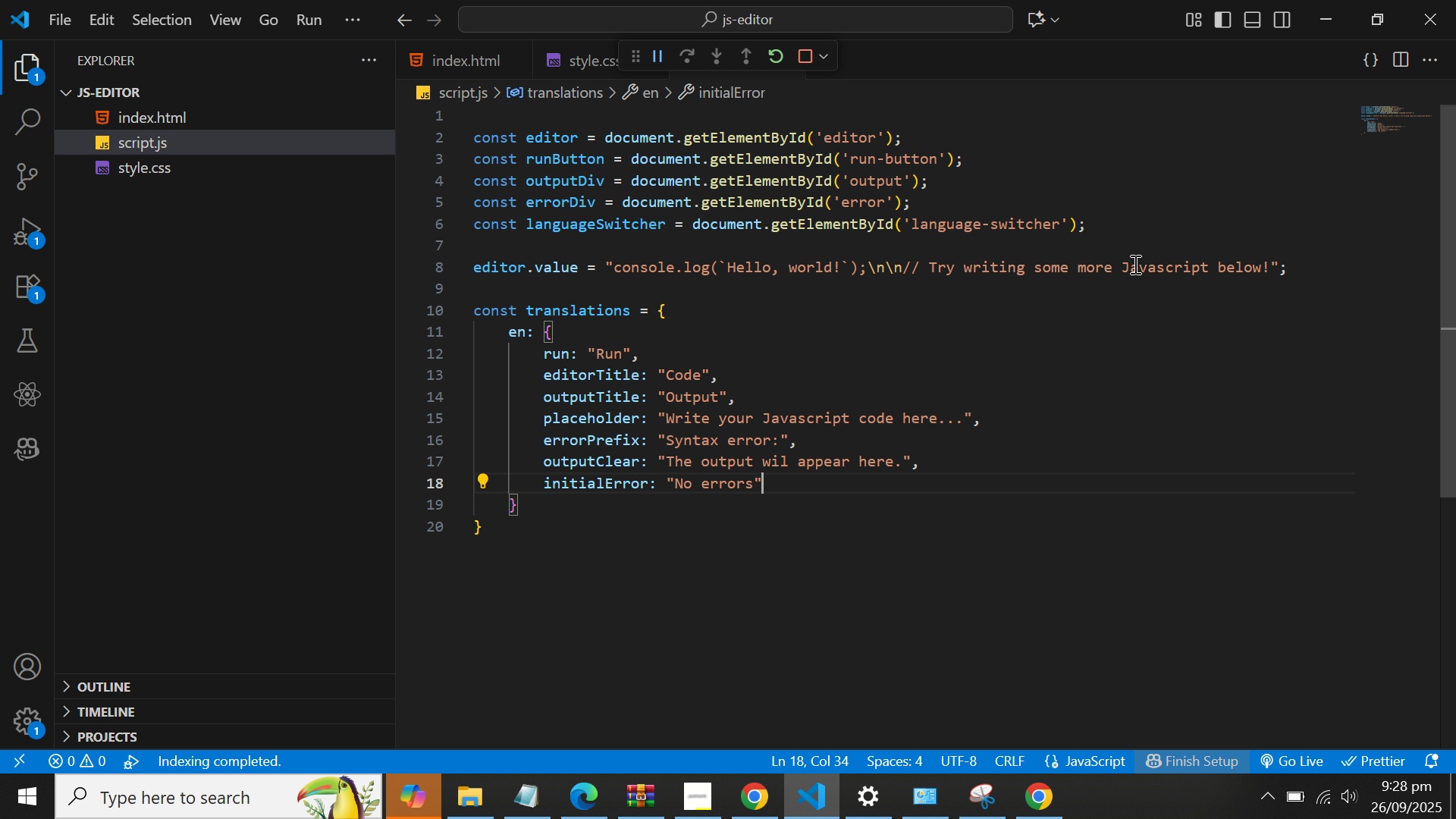 
key(ArrowLeft)
 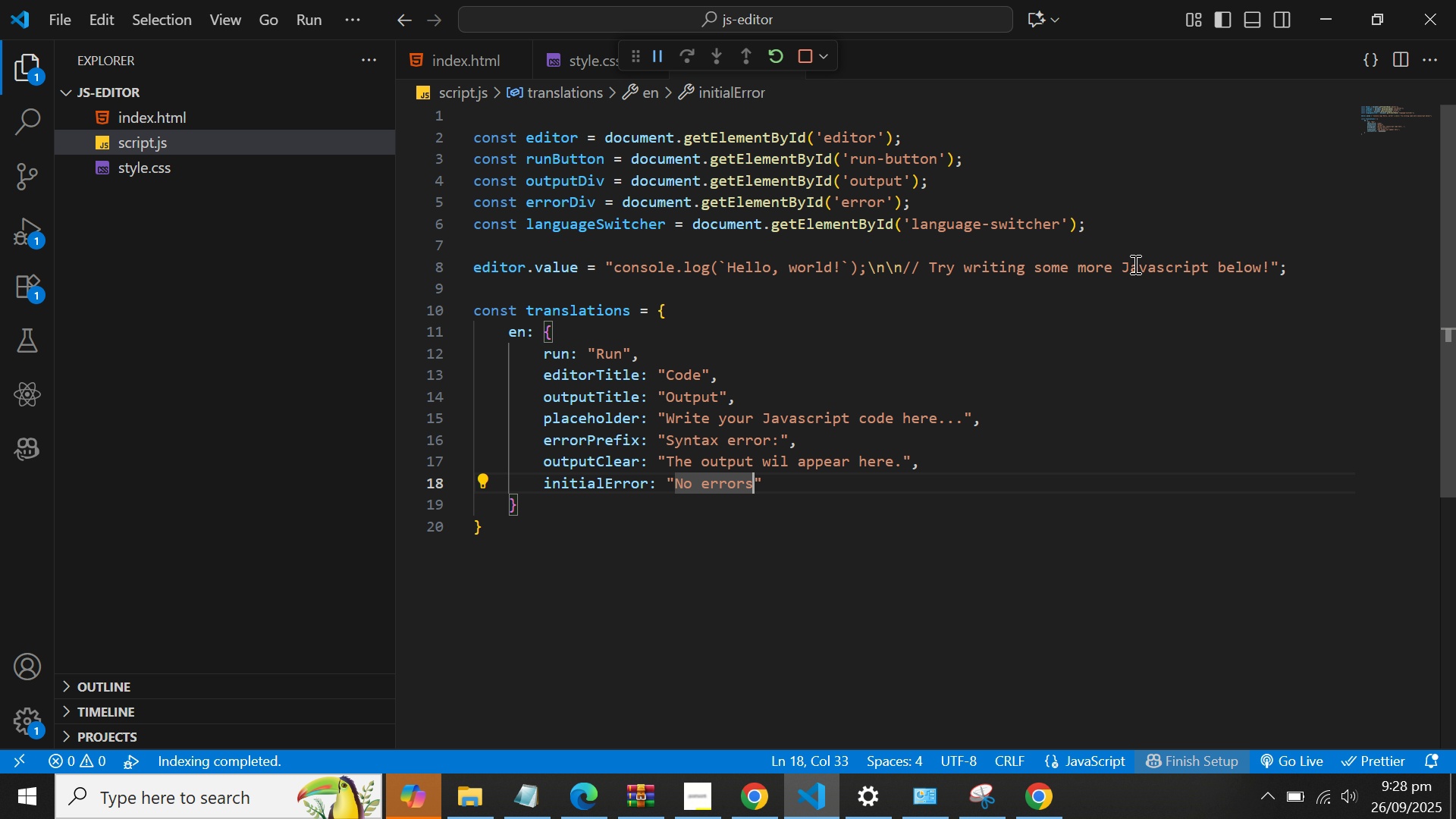 
key(Period)
 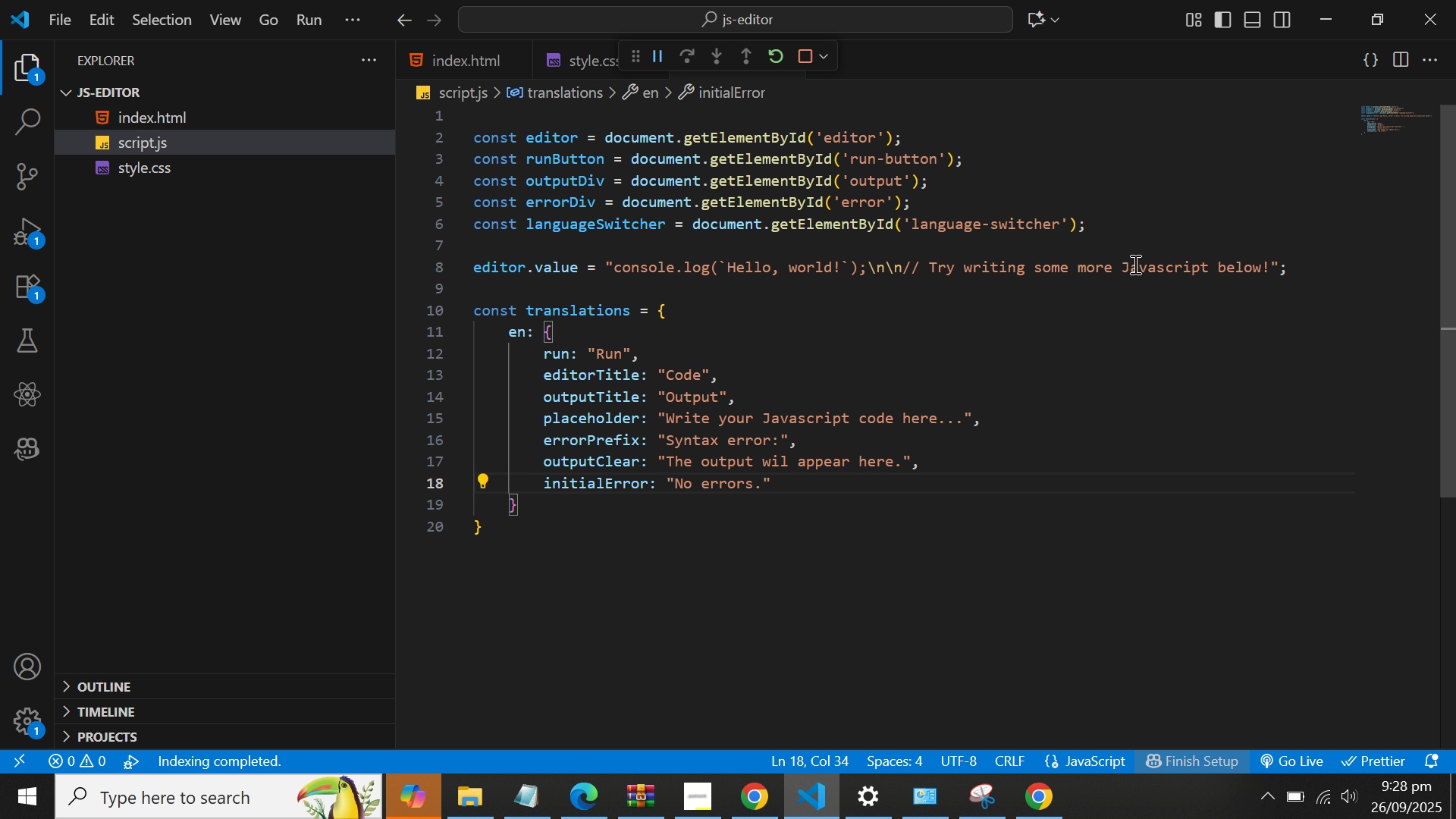 
wait(5.9)
 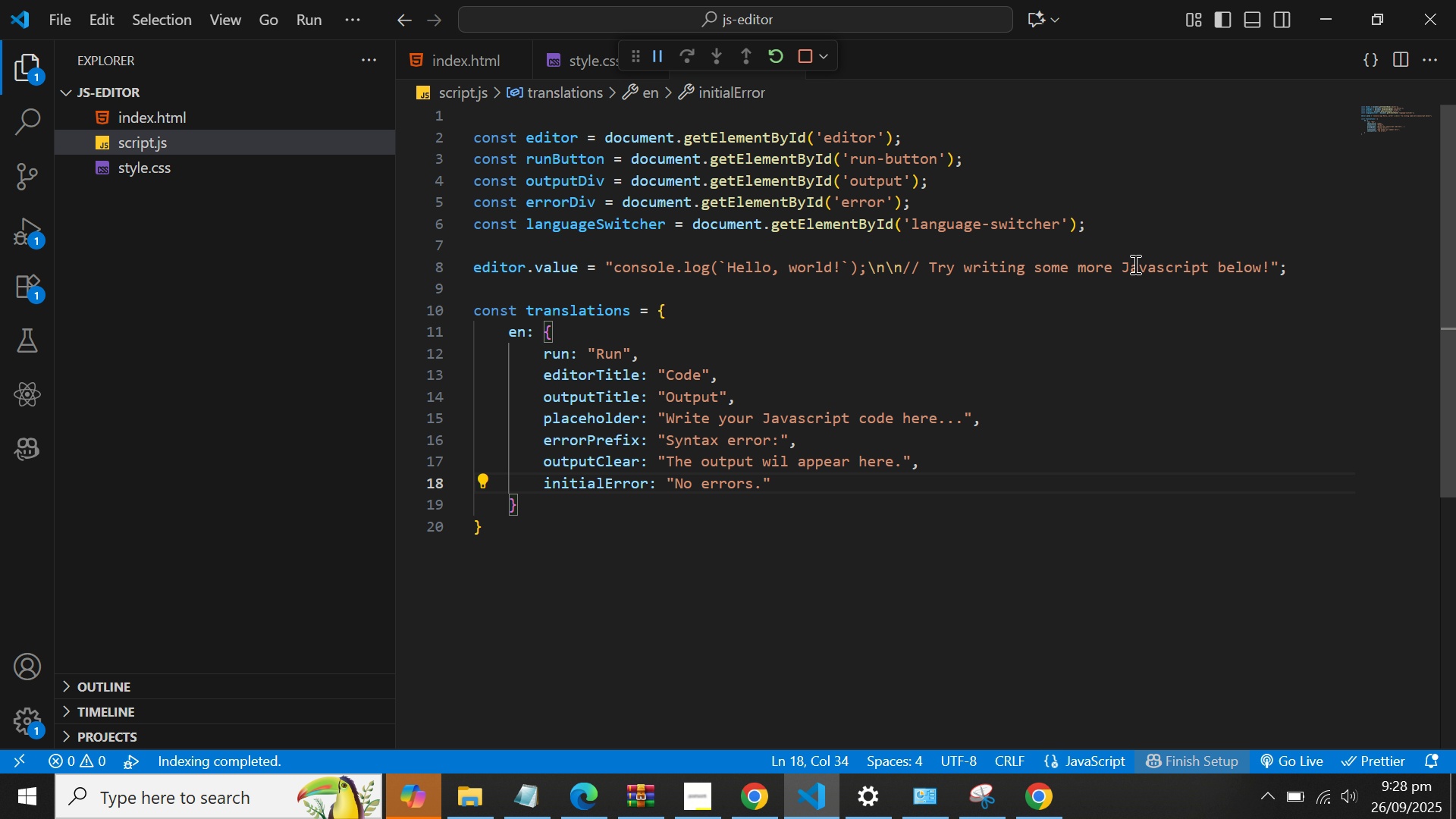 
key(ArrowLeft)
 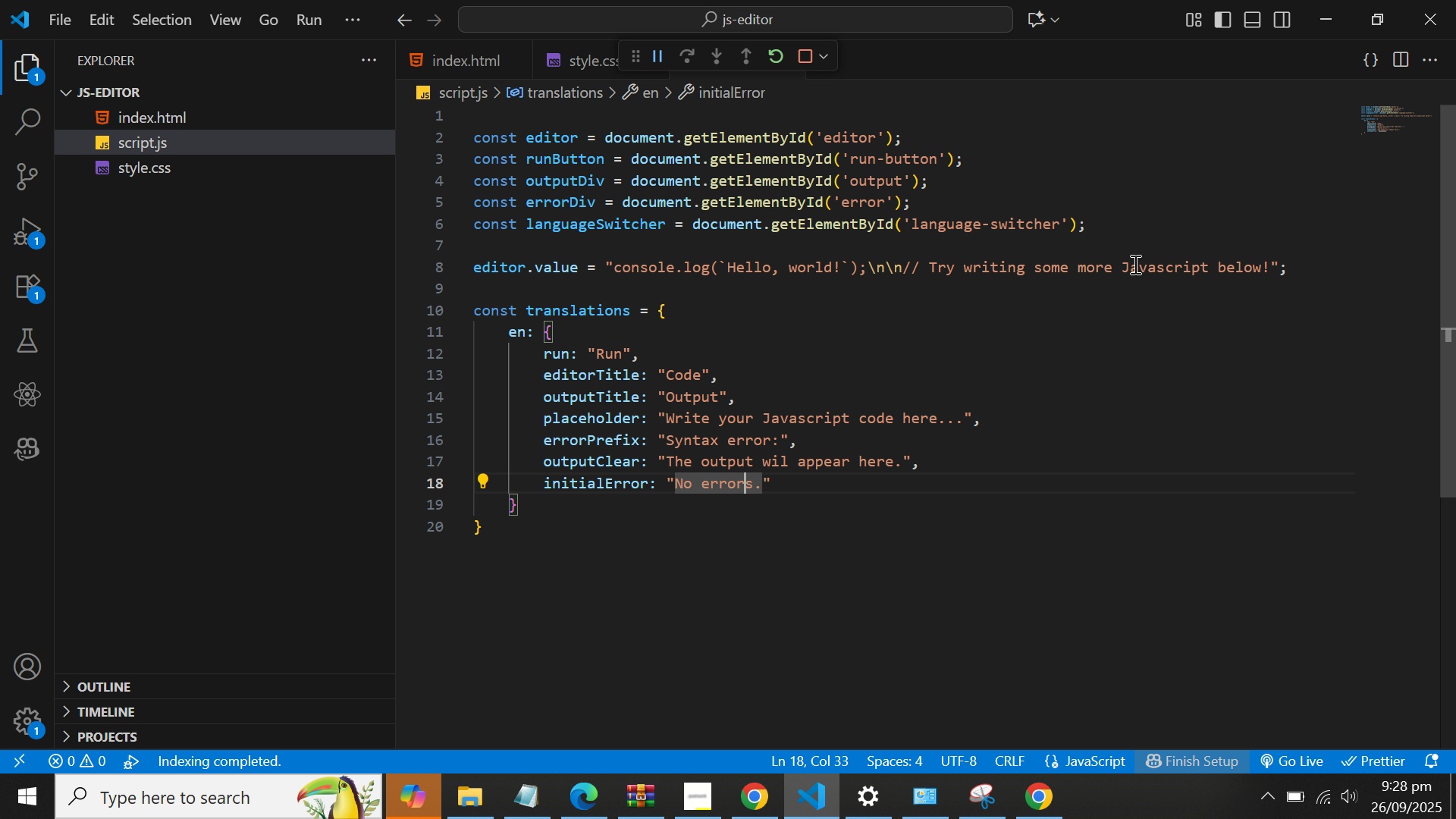 
key(ArrowLeft)
 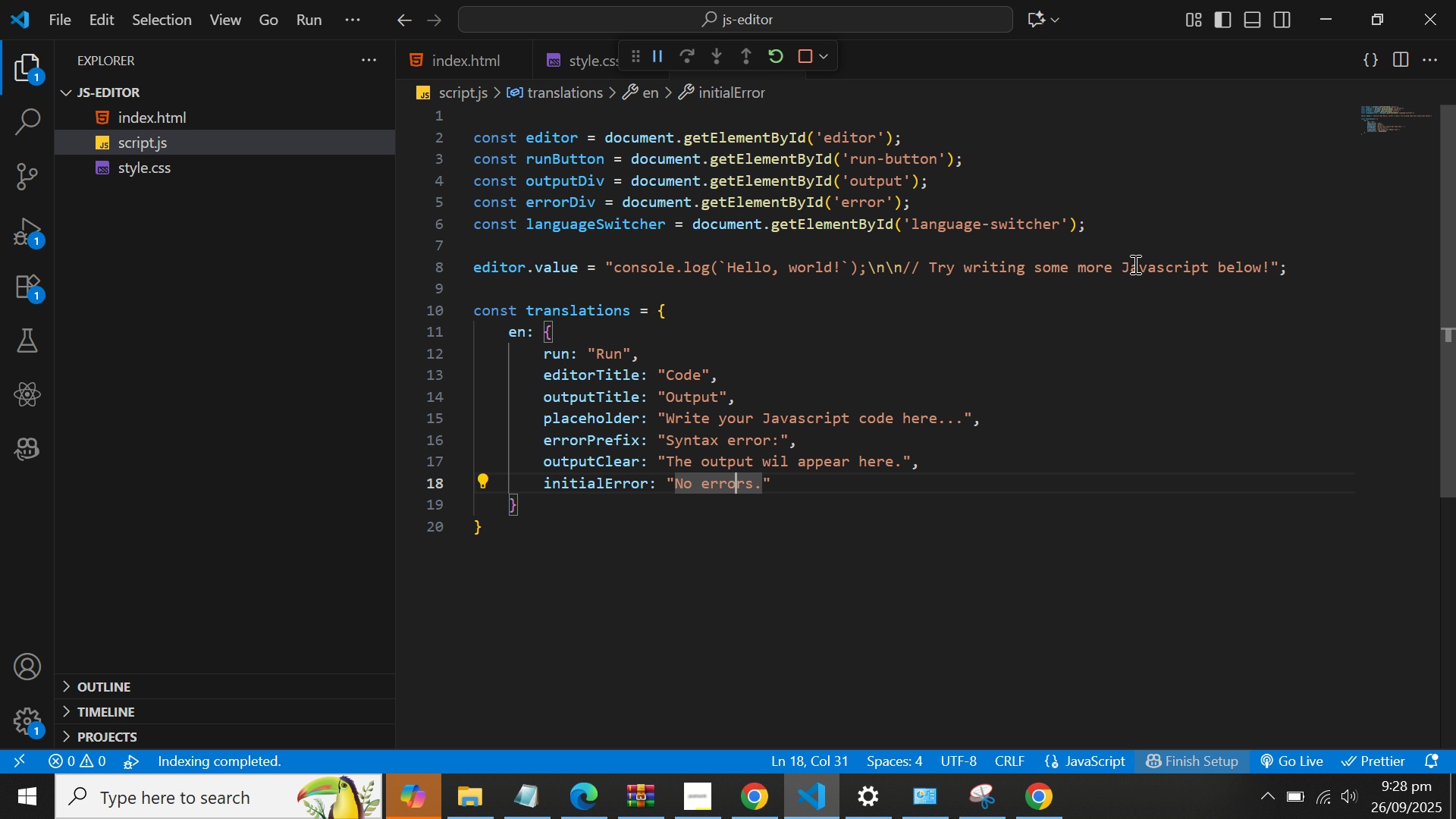 
key(ArrowLeft)
 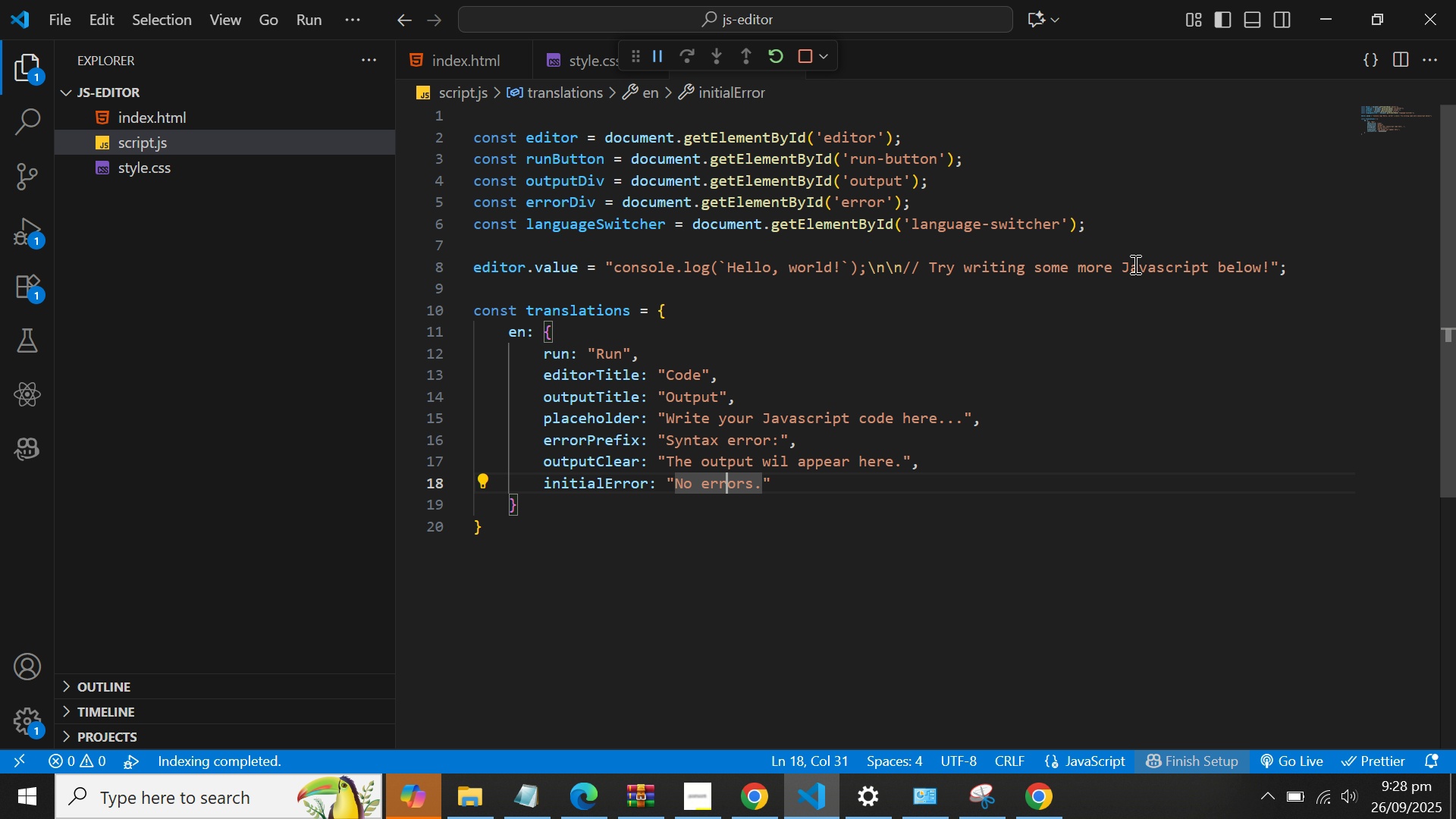 
key(ArrowLeft)
 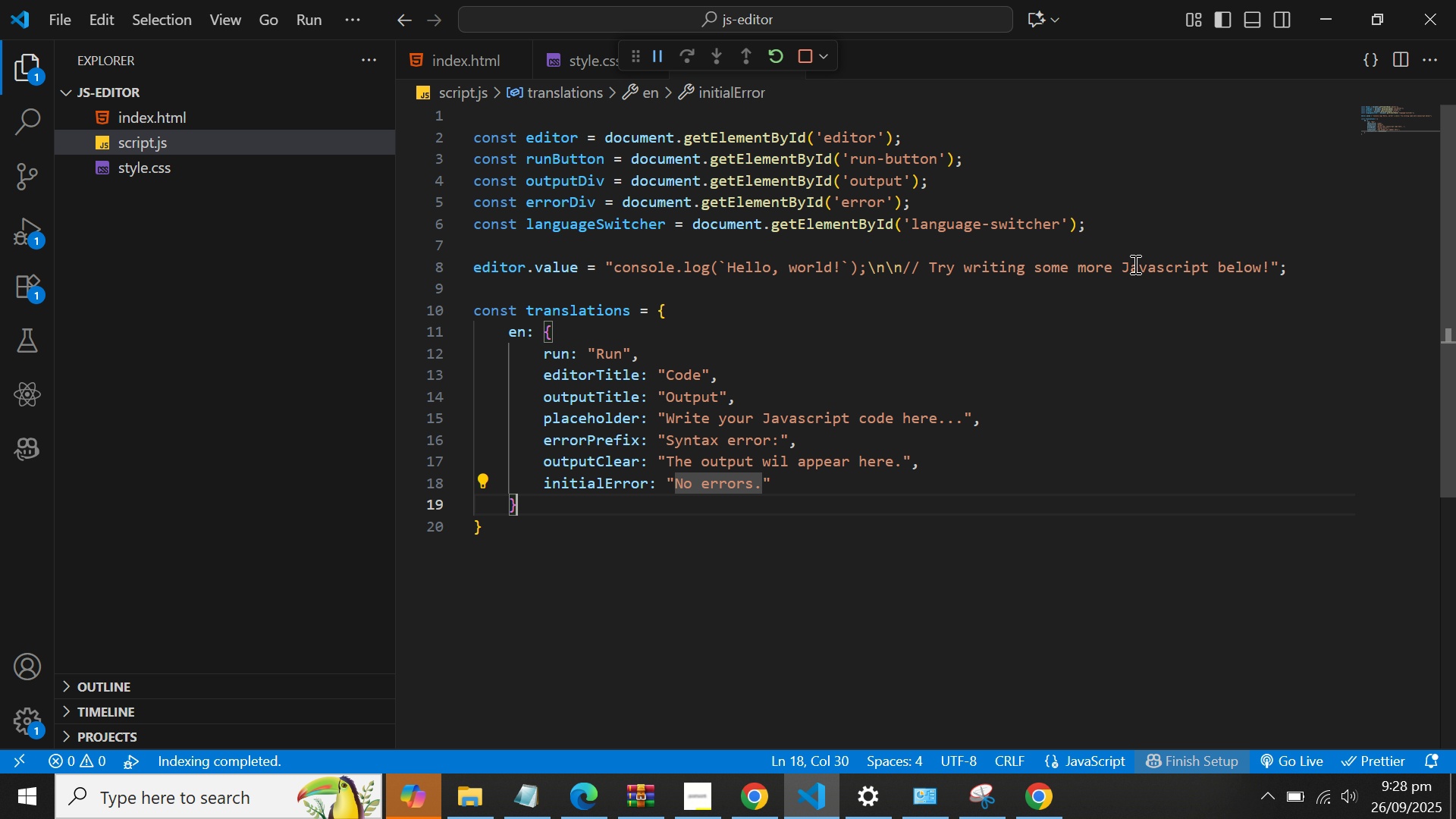 
key(ArrowDown)
 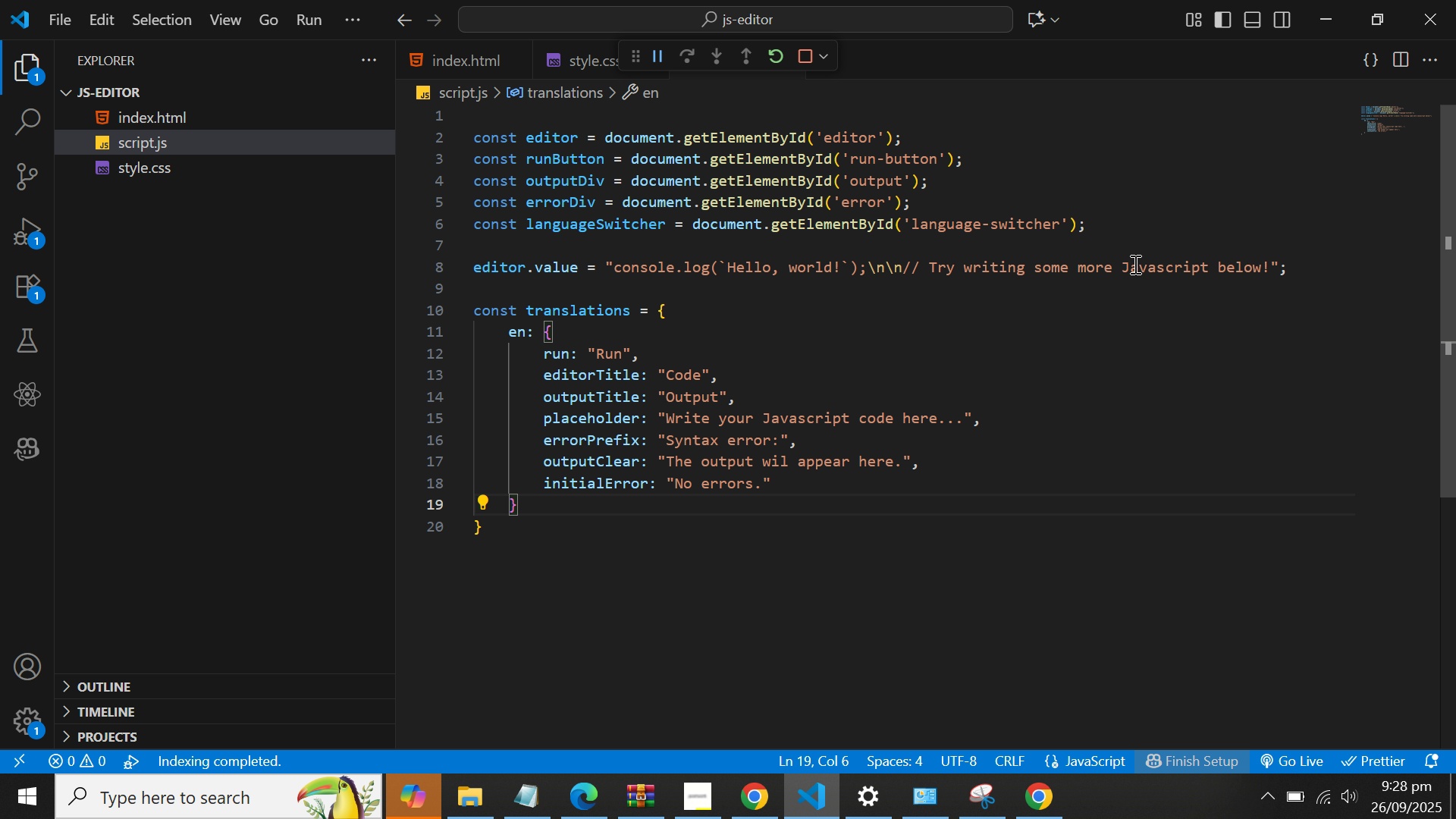 
key(Comma)
 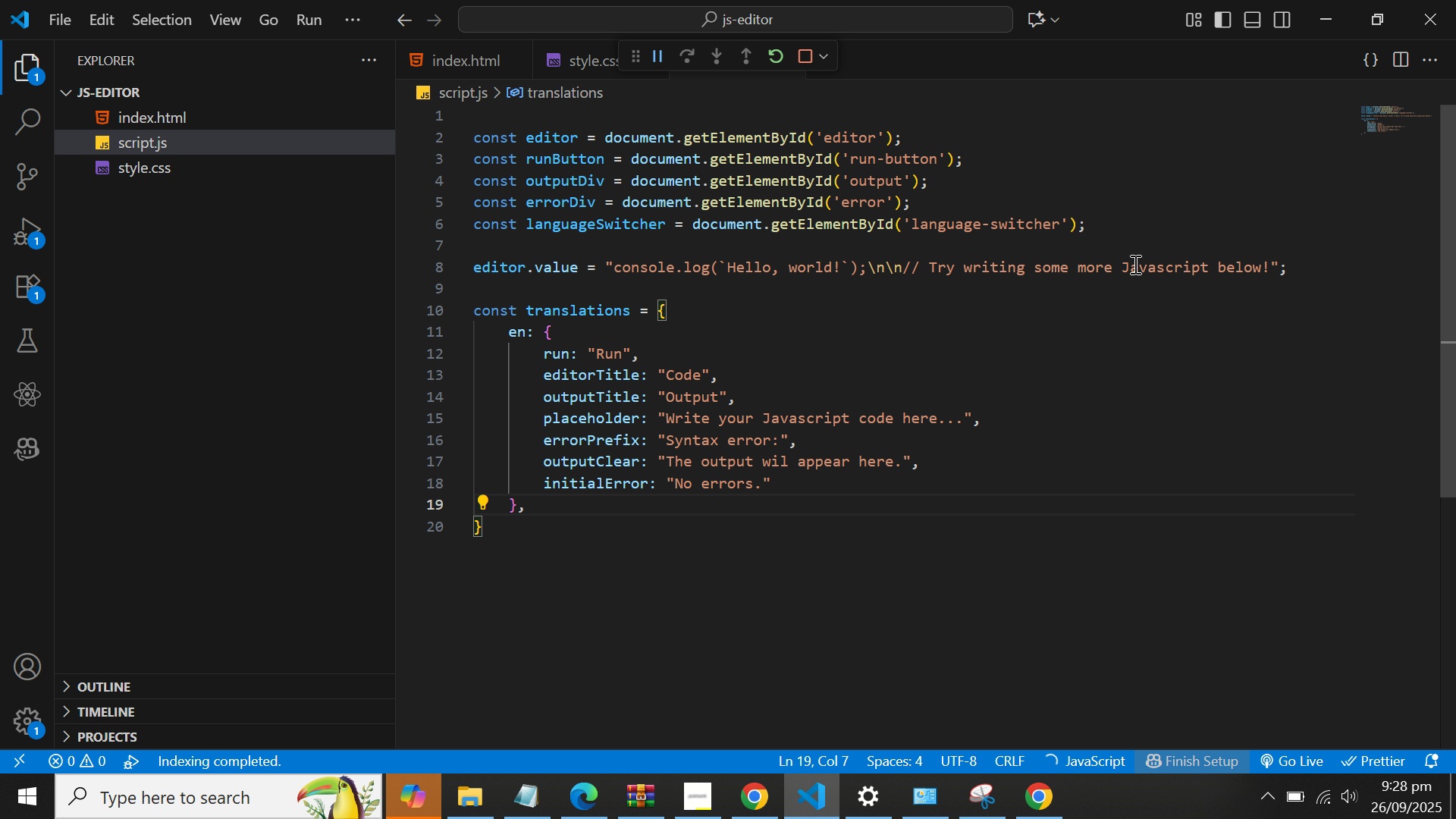 
key(Enter)
 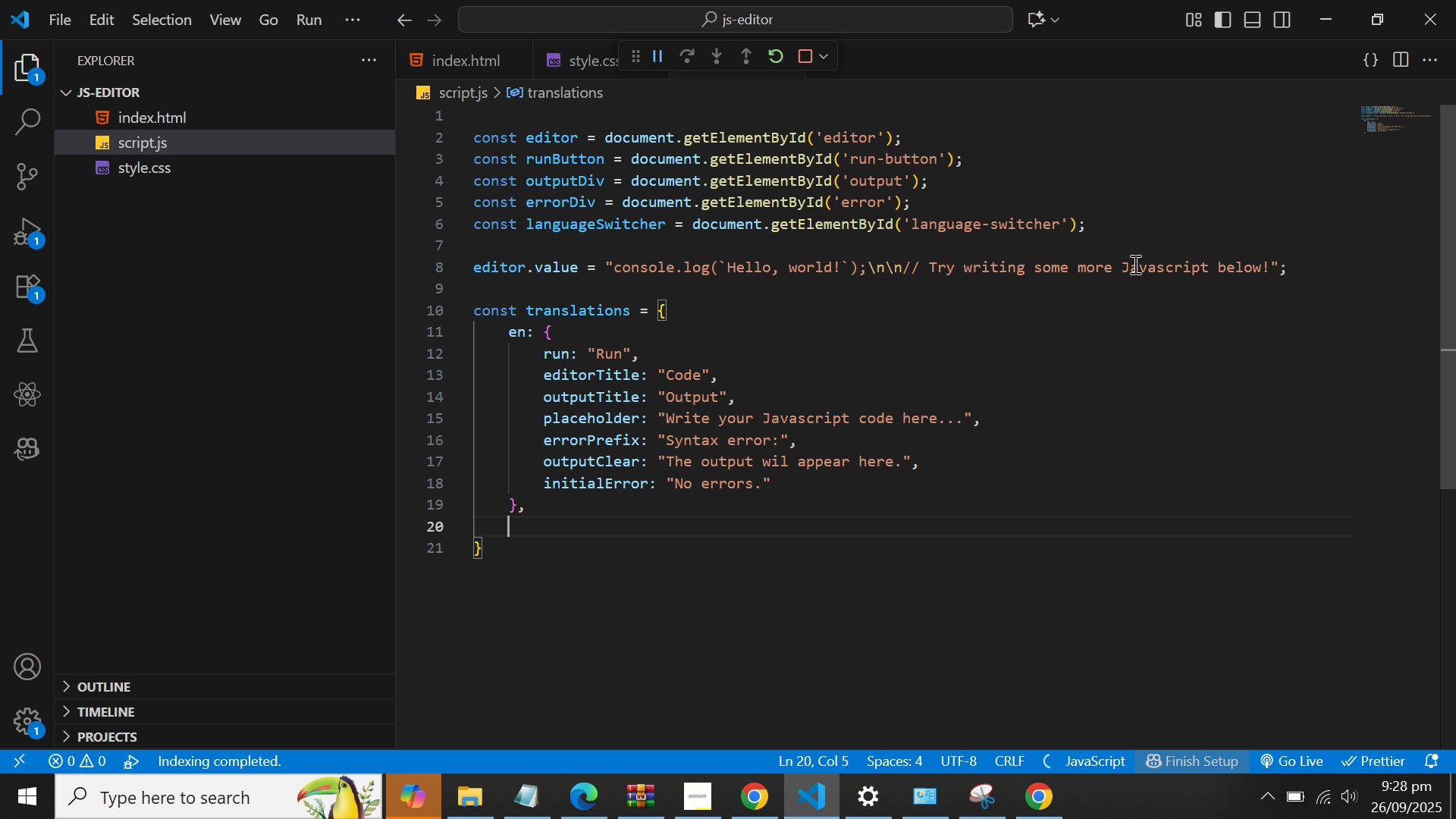 
key(Enter)
 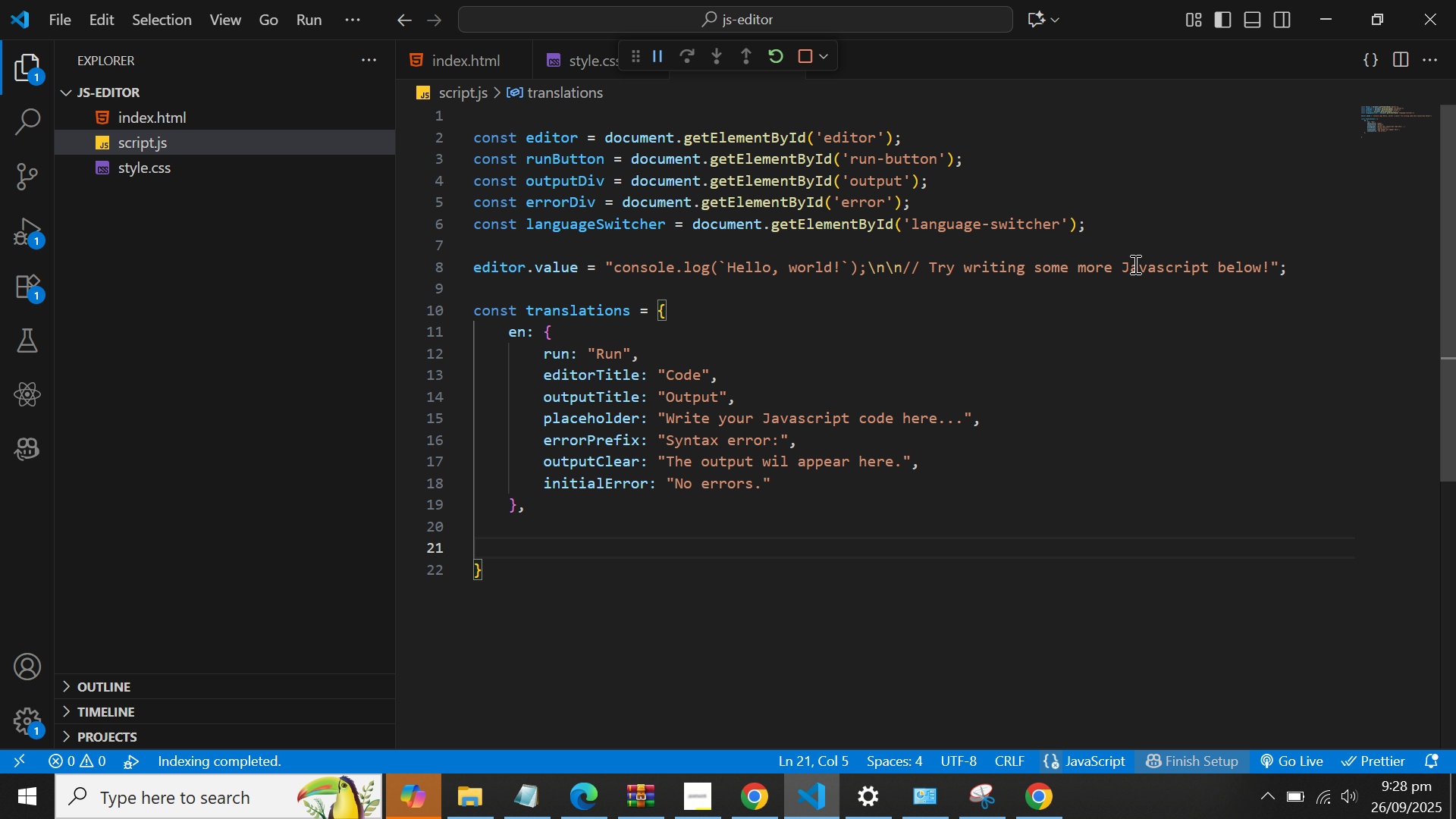 
type(es: {)
 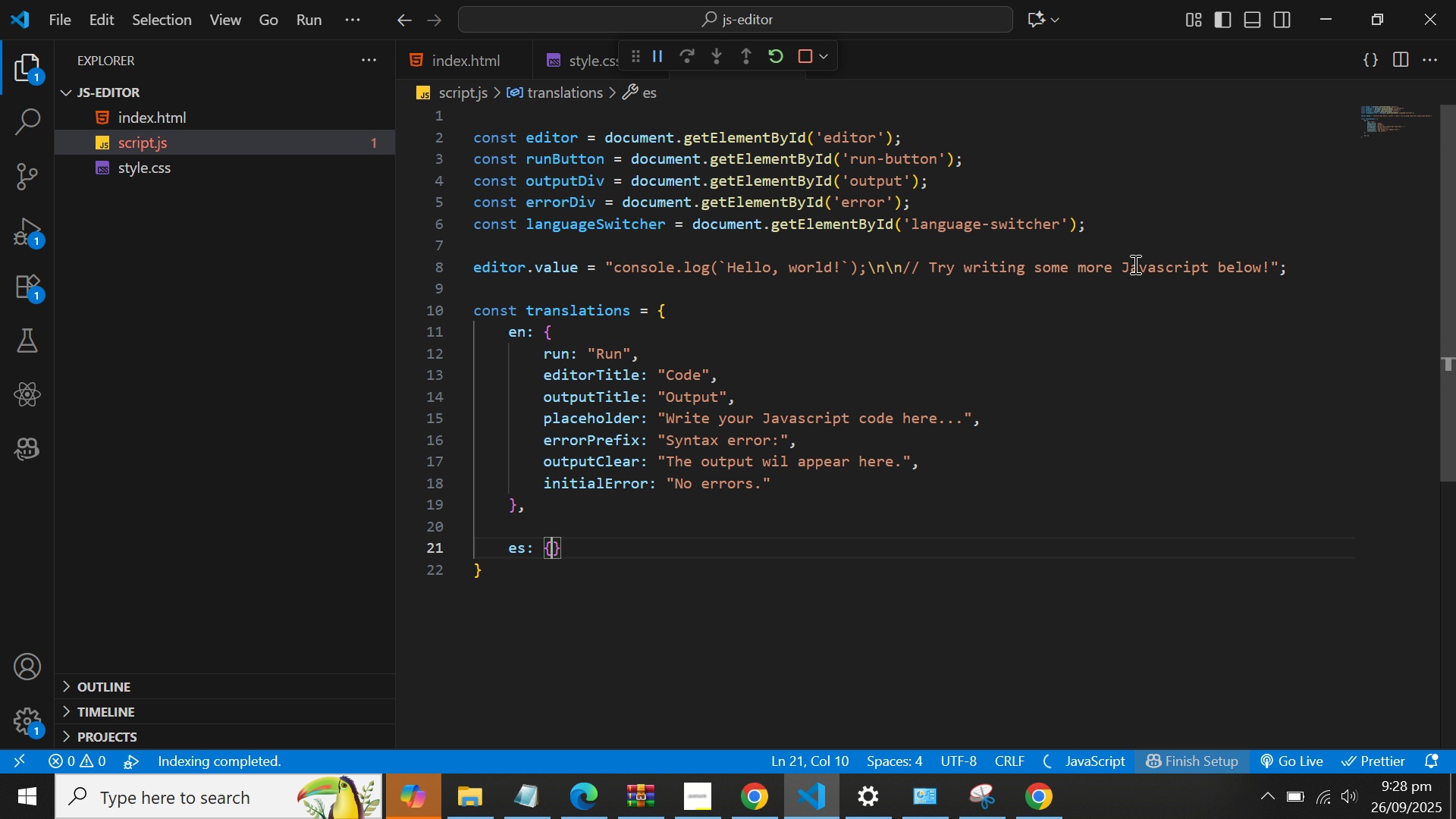 
key(Enter)
 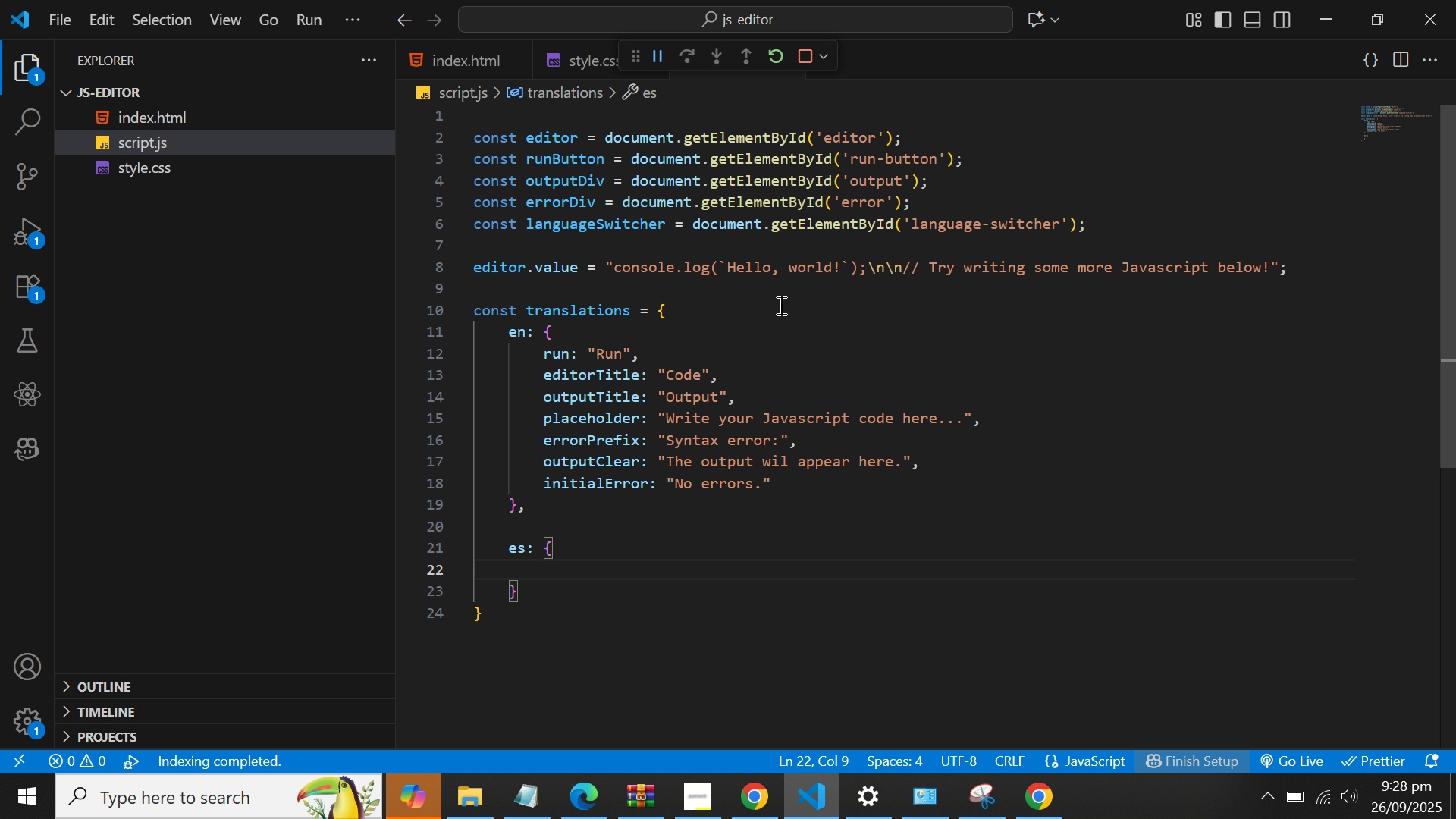 
left_click_drag(start_coordinate=[790, 493], to_coordinate=[535, 359])
 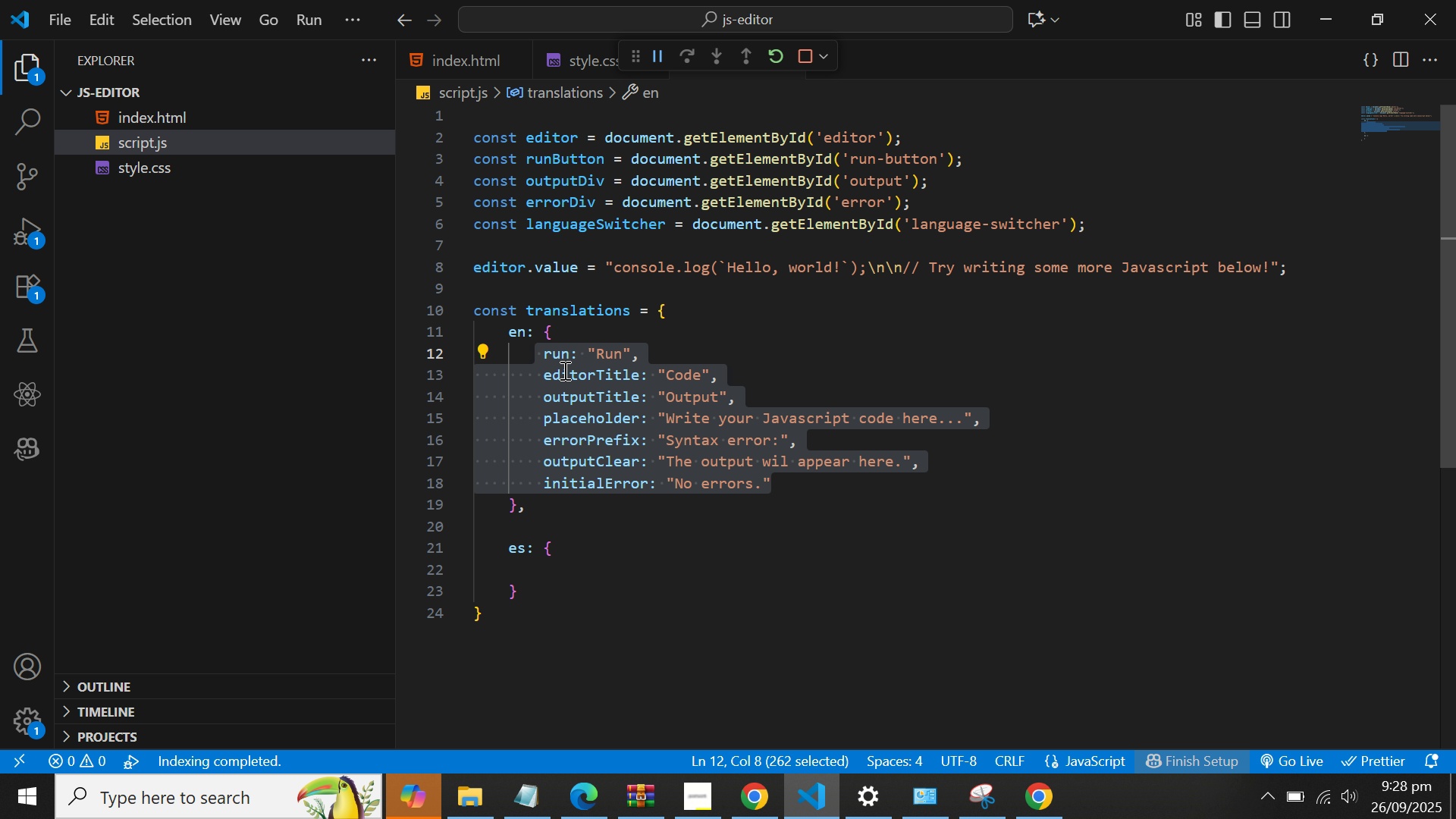 
right_click([563, 370])
 